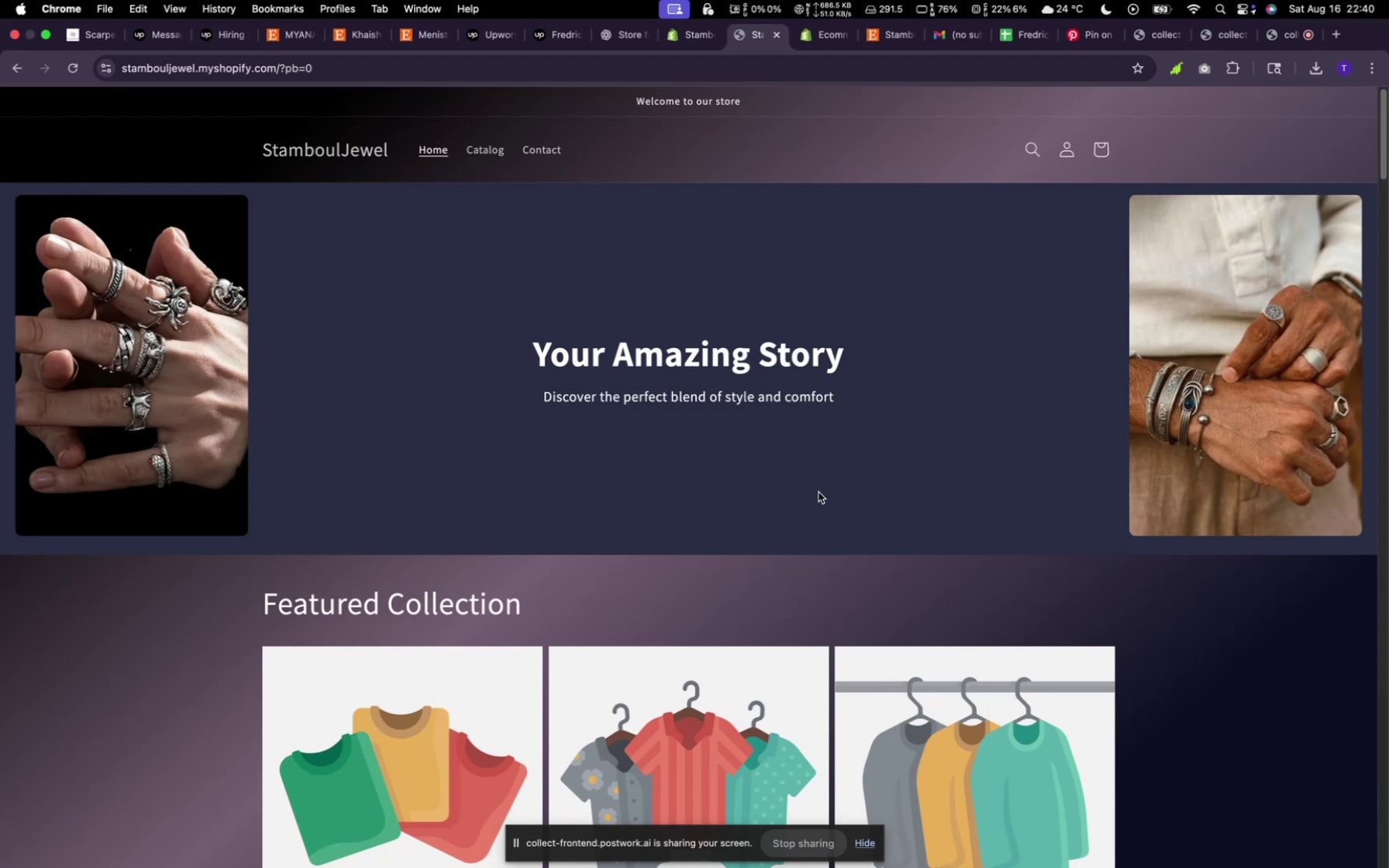 
wait(6.84)
 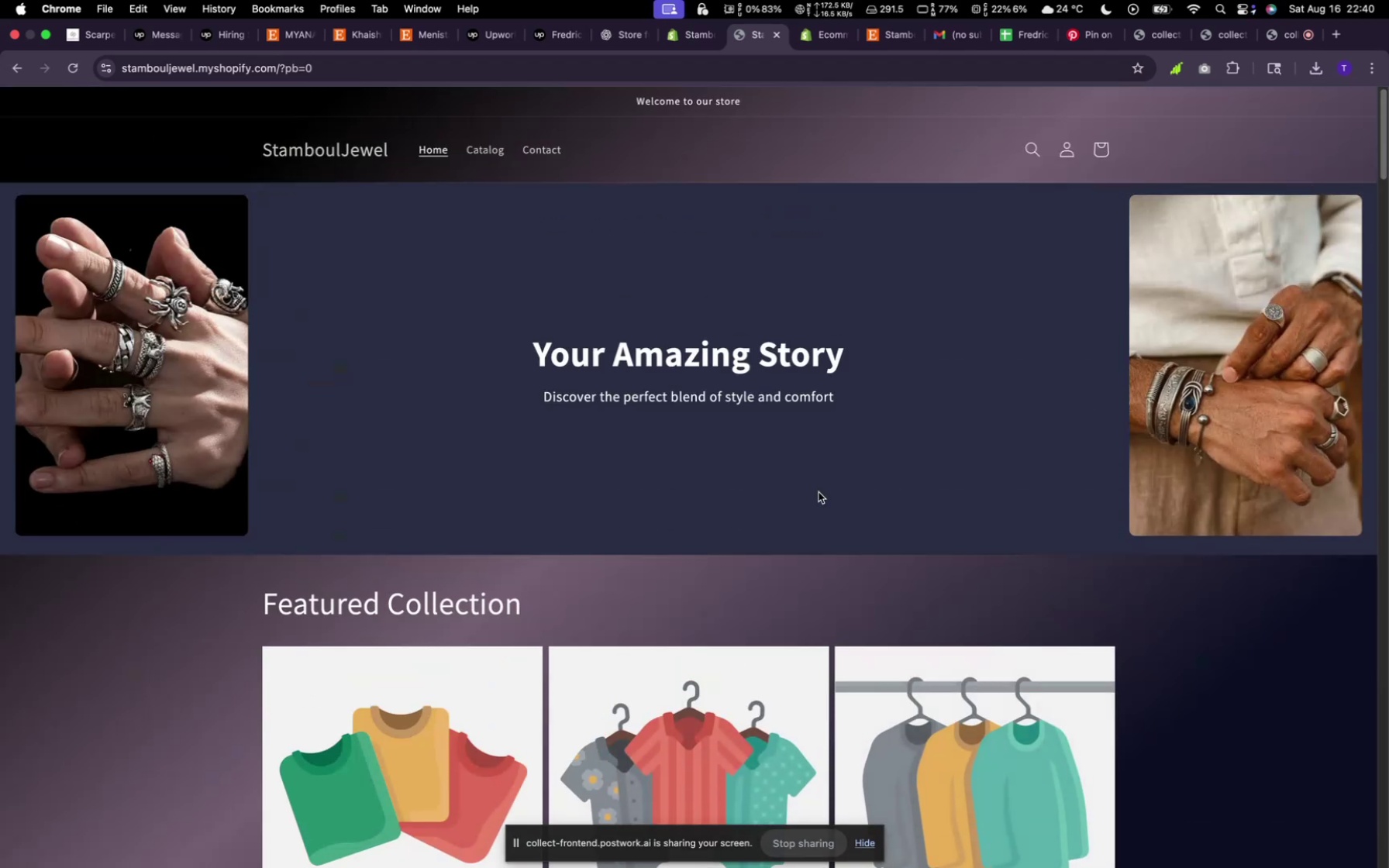 
scroll: coordinate [819, 493], scroll_direction: down, amount: 4.0
 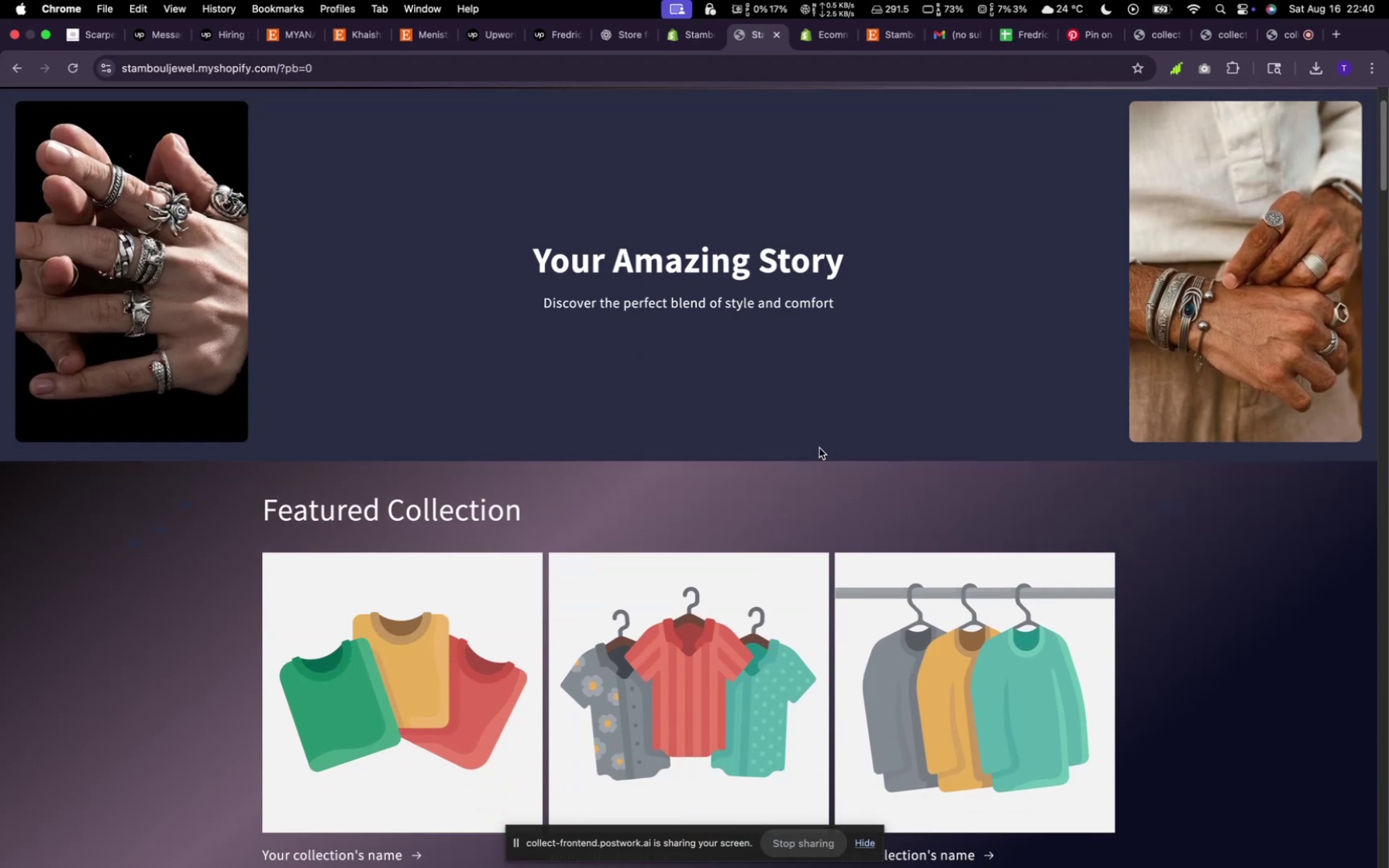 
wait(5.29)
 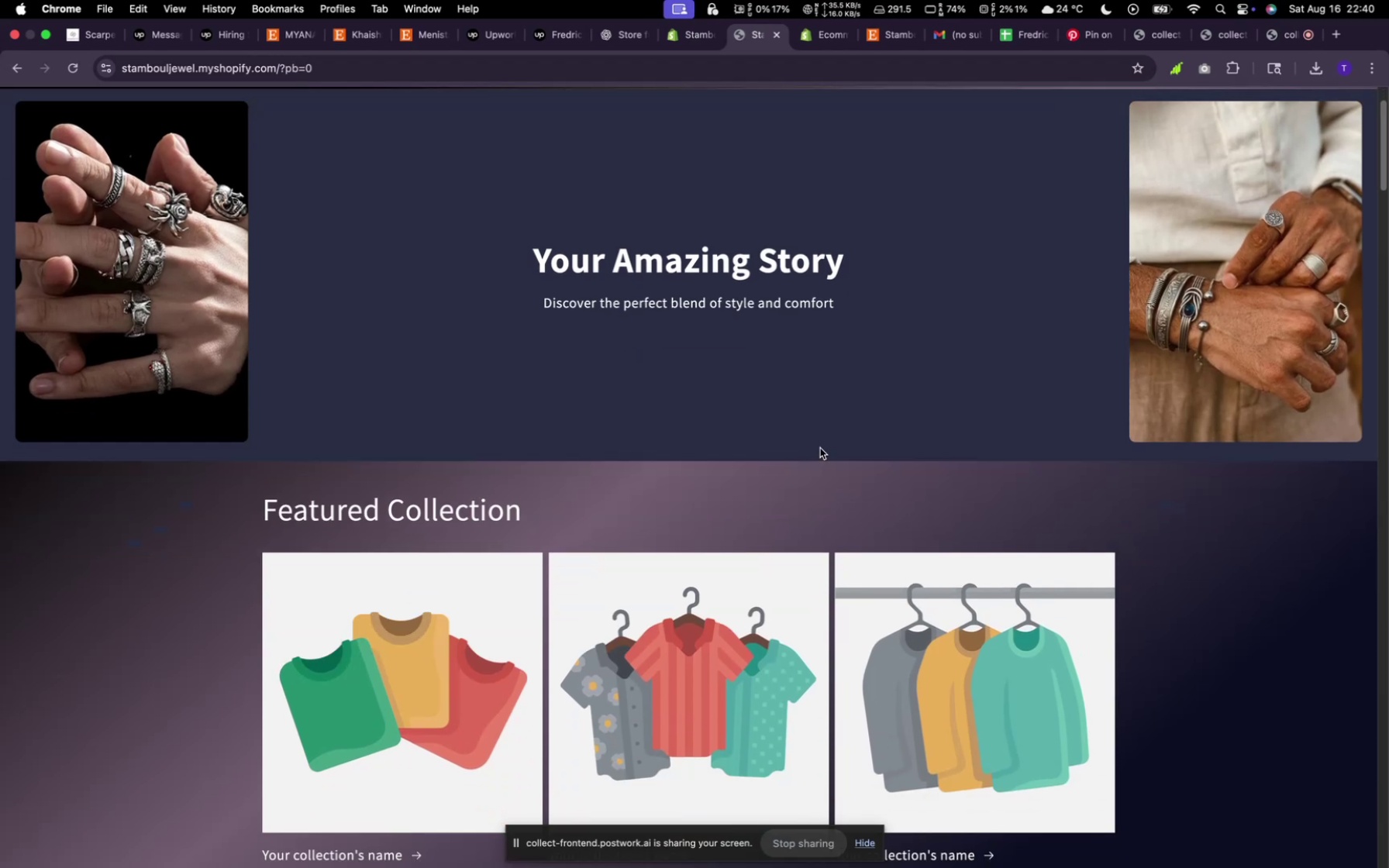 
scroll: coordinate [819, 448], scroll_direction: down, amount: 1.0
 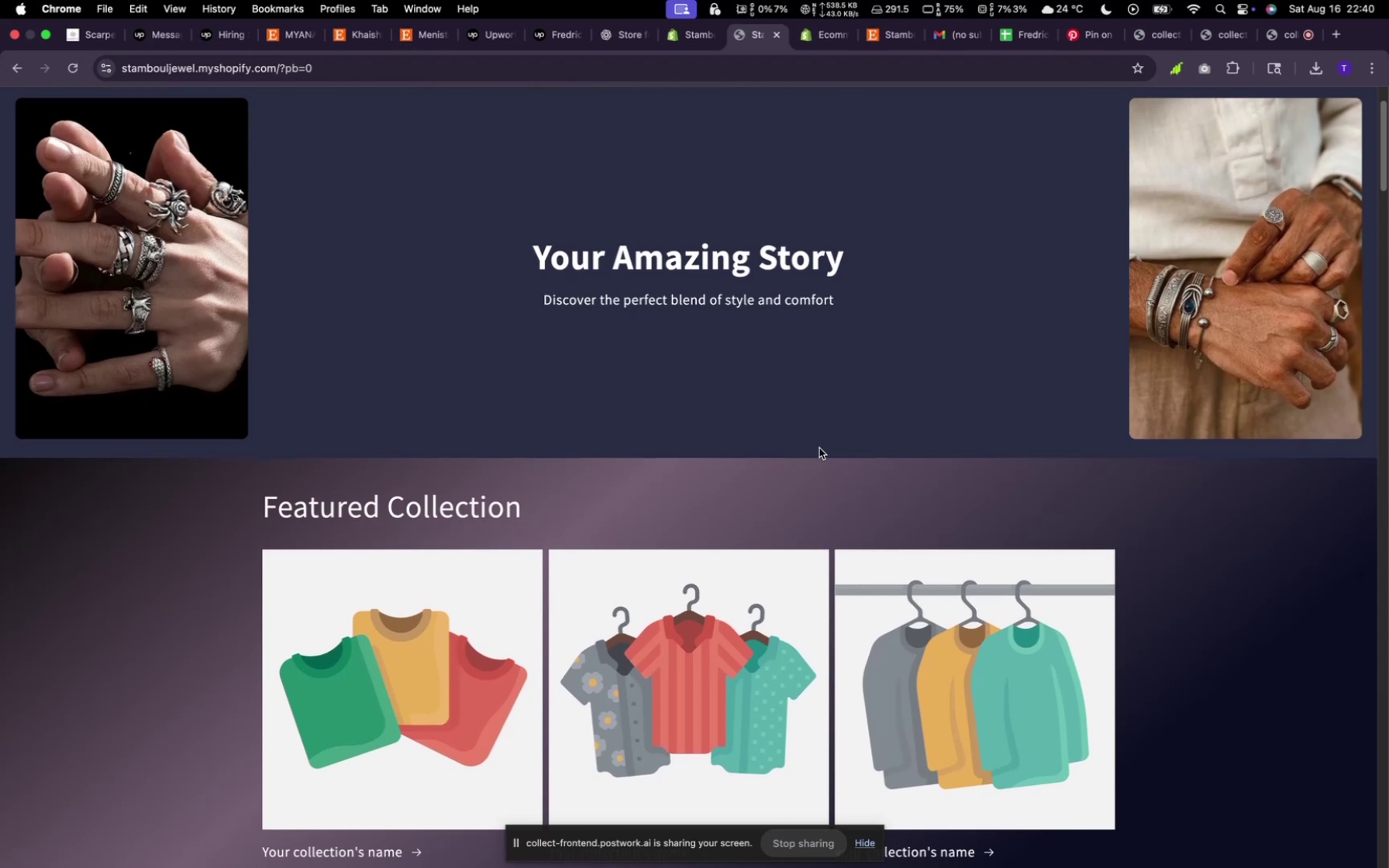 
scroll: coordinate [646, 453], scroll_direction: up, amount: 111.0
 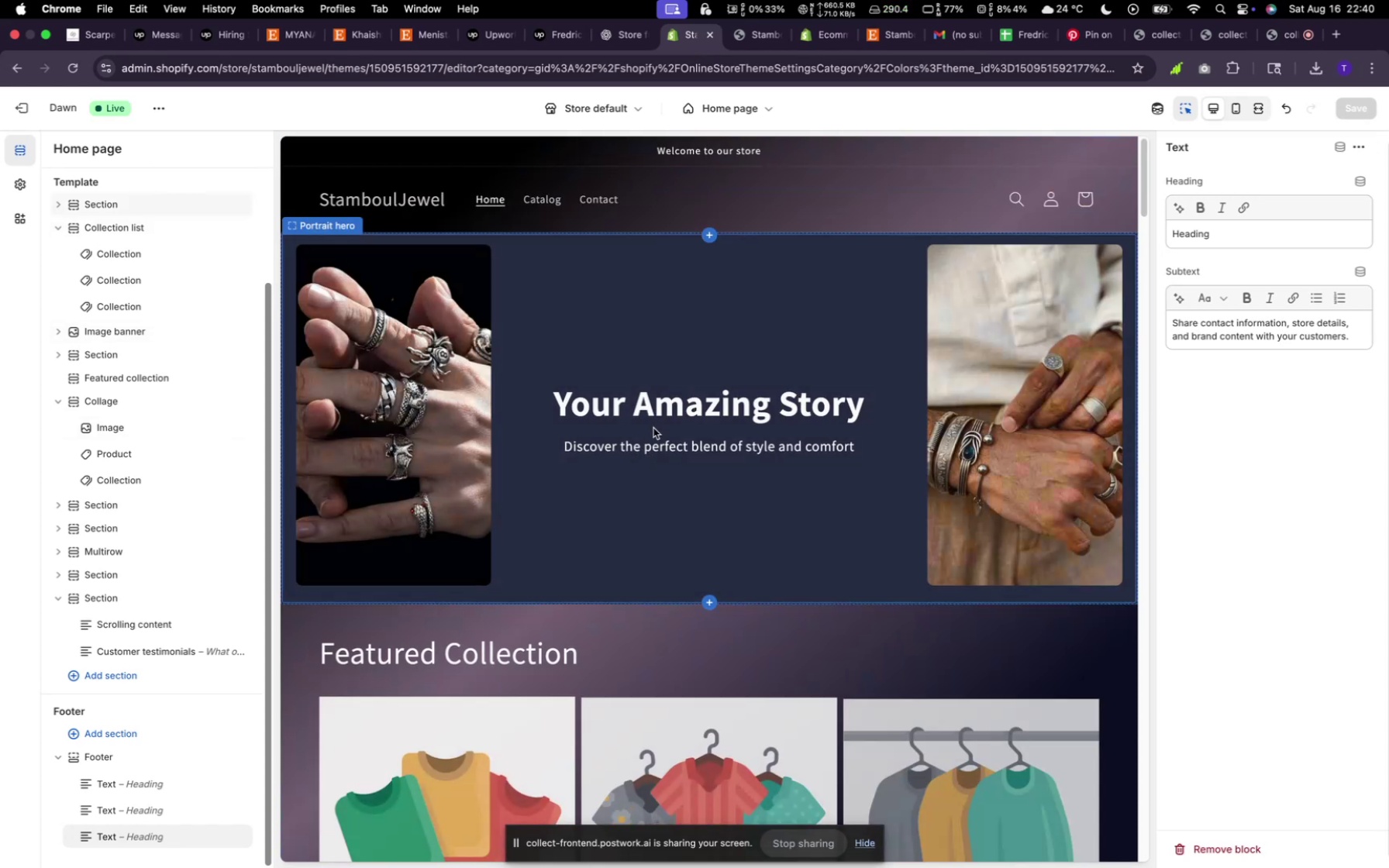 
left_click([657, 400])
 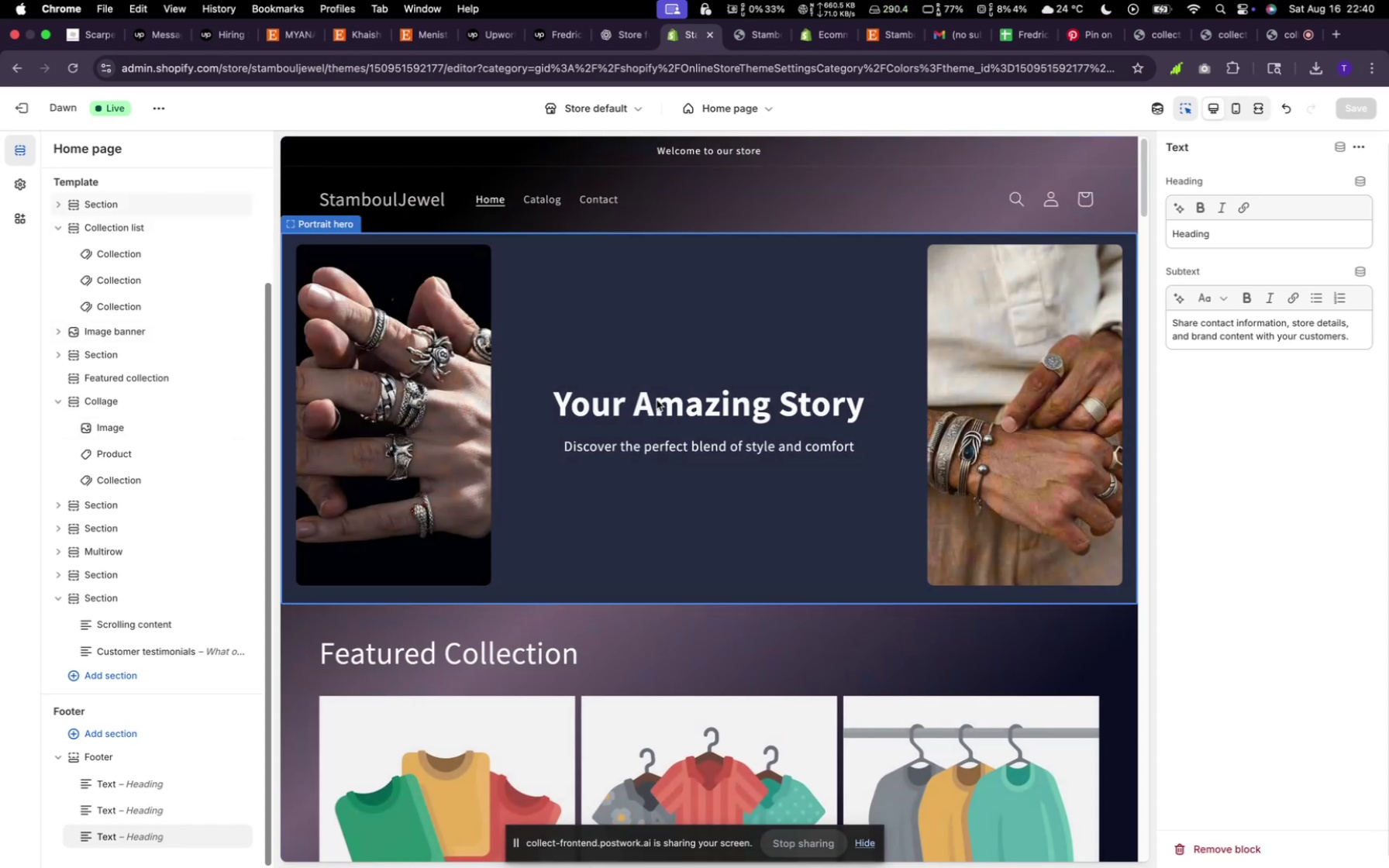 
left_click([656, 403])
 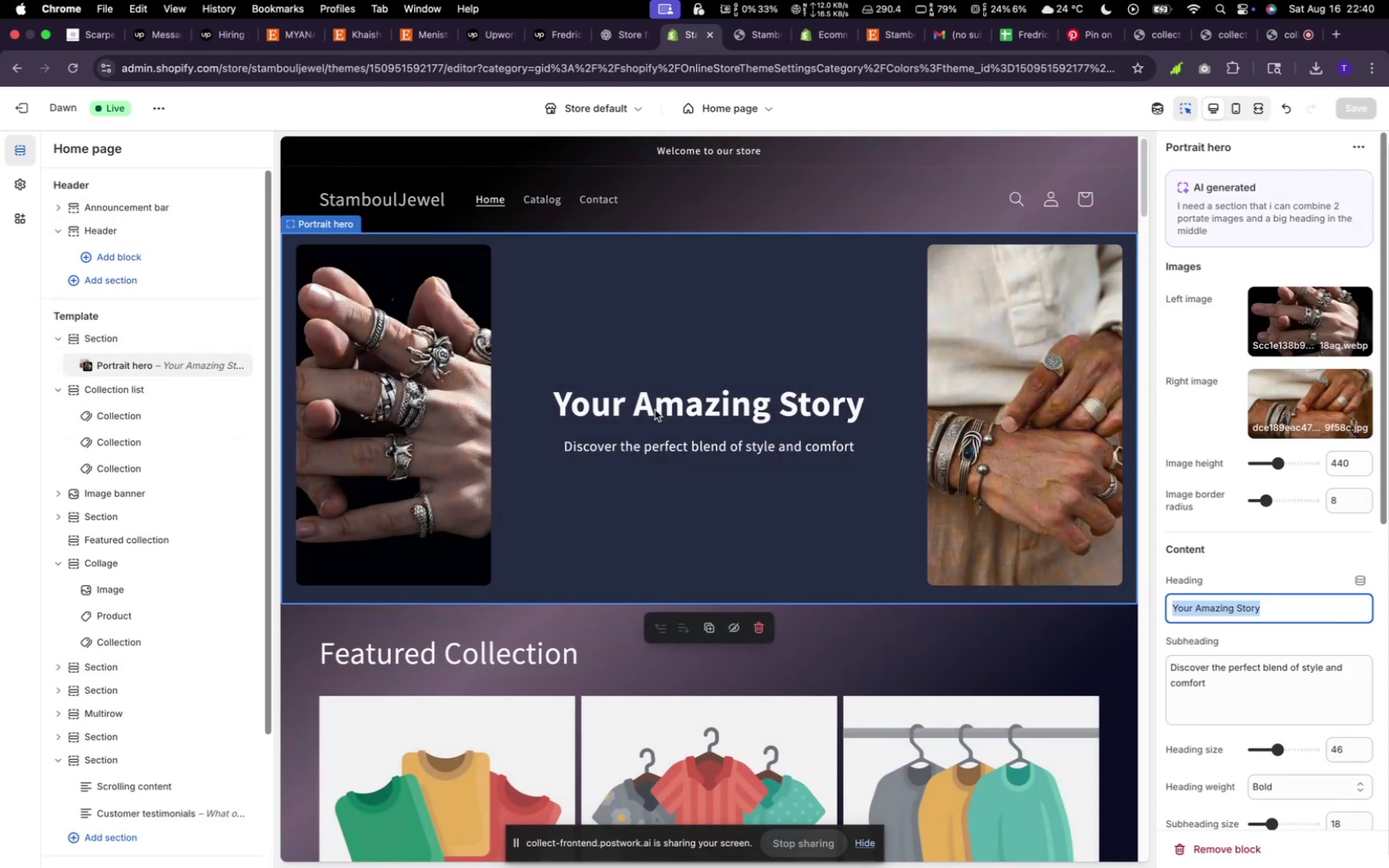 
left_click([660, 416])
 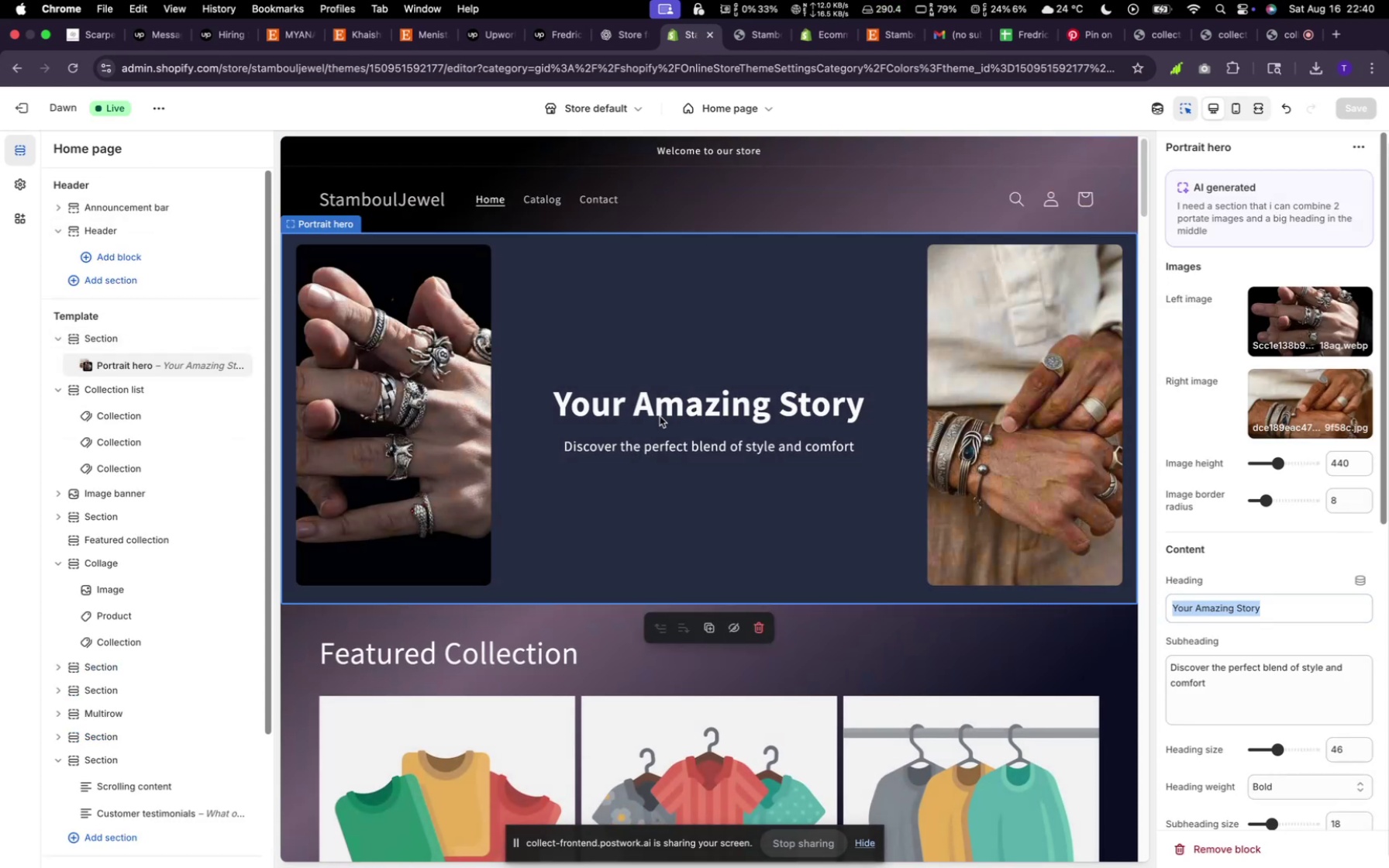 
double_click([661, 416])
 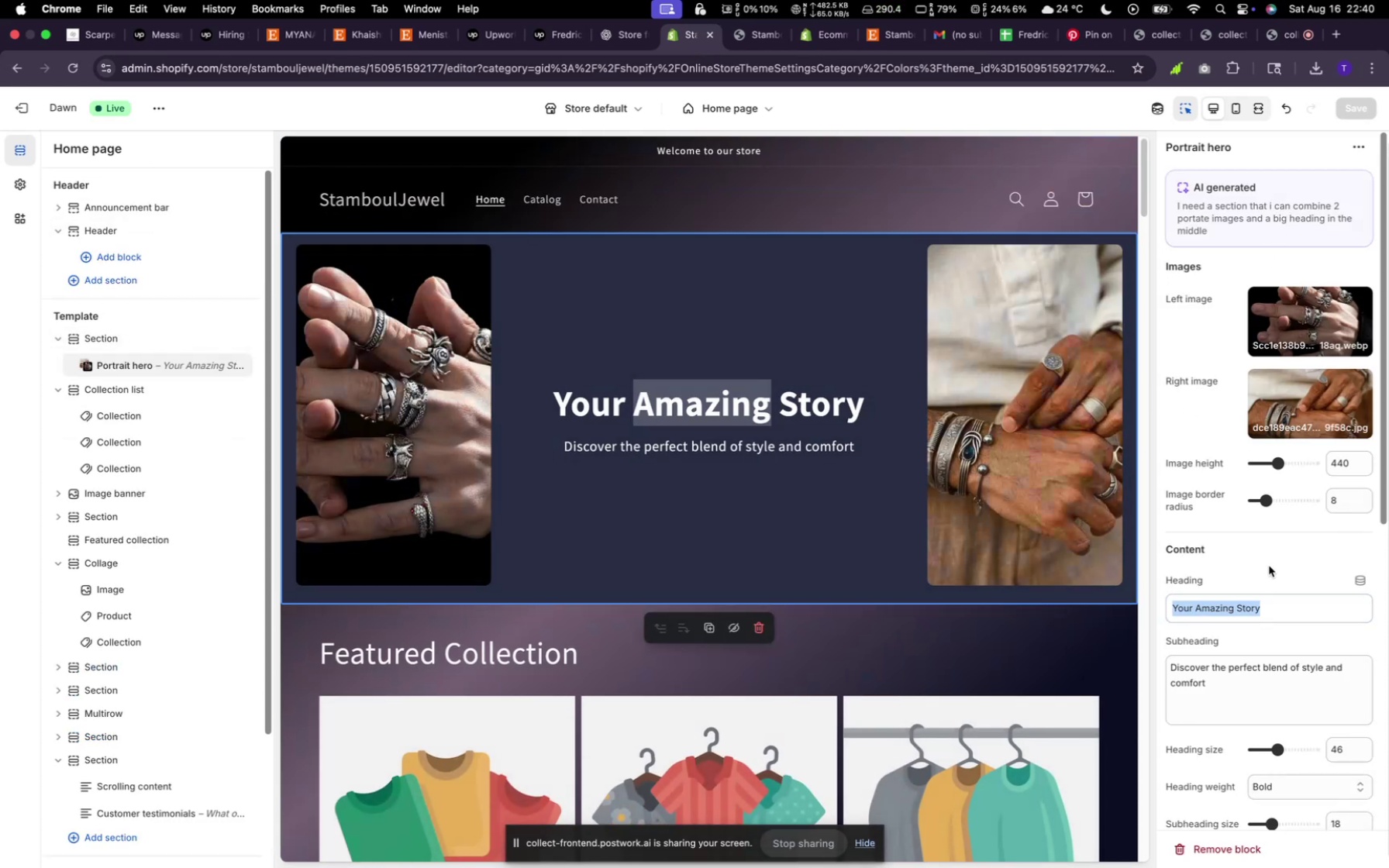 
key(Backspace)
 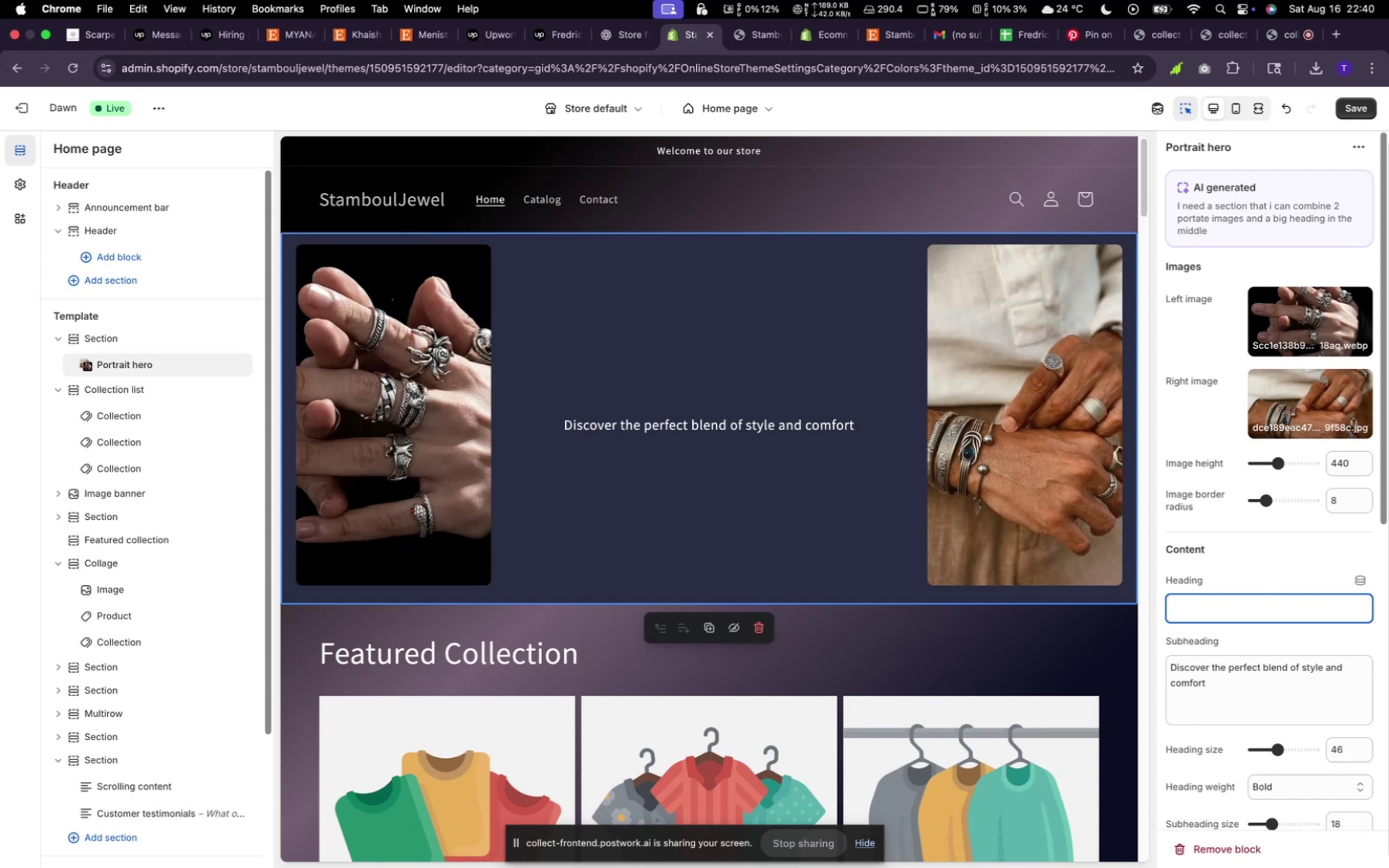 
type(STAM)
 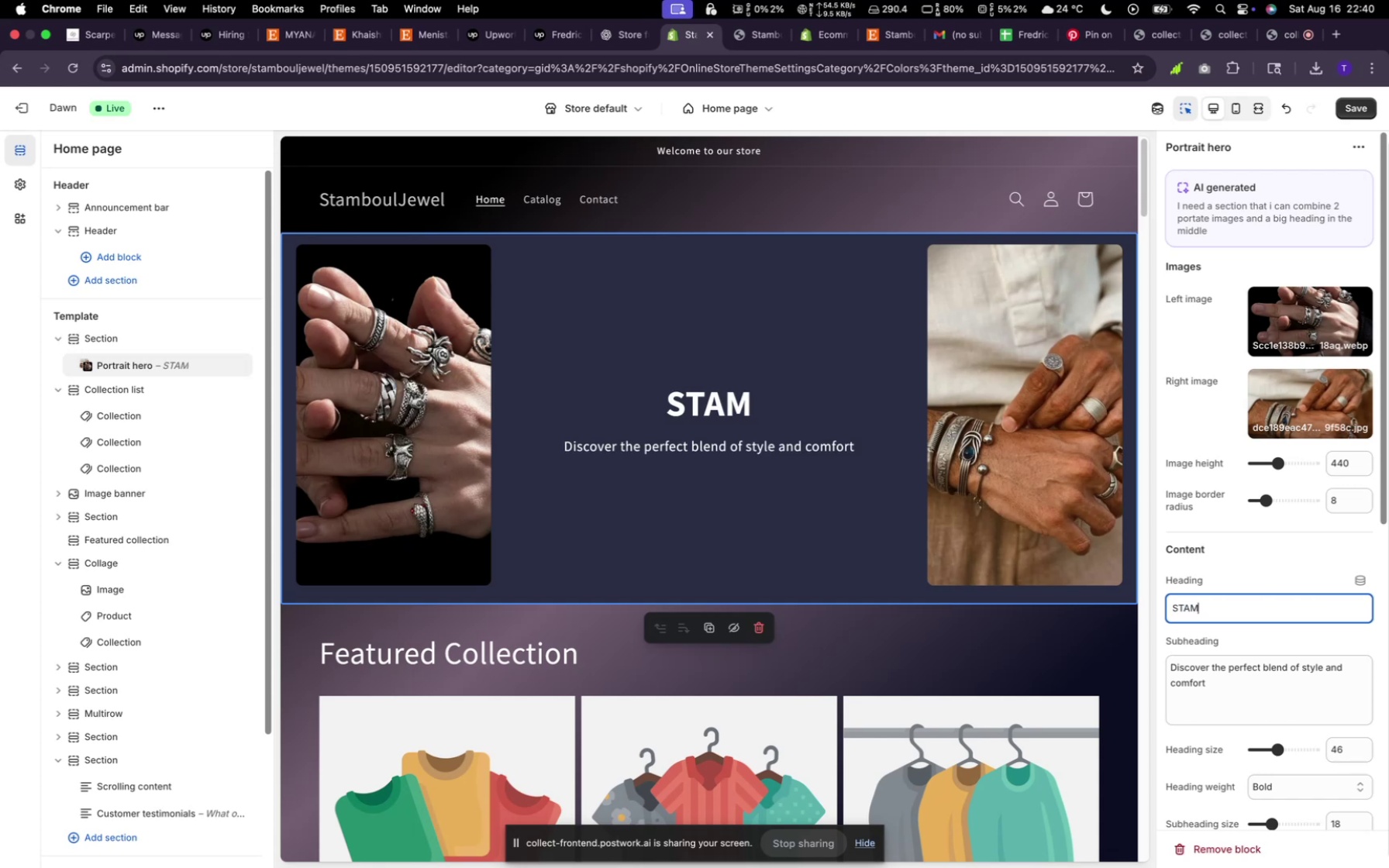 
key(Backspace)
key(Backspace)
key(Backspace)
type(tma)
key(Backspace)
key(Backspace)
type(amBoulJewel)
 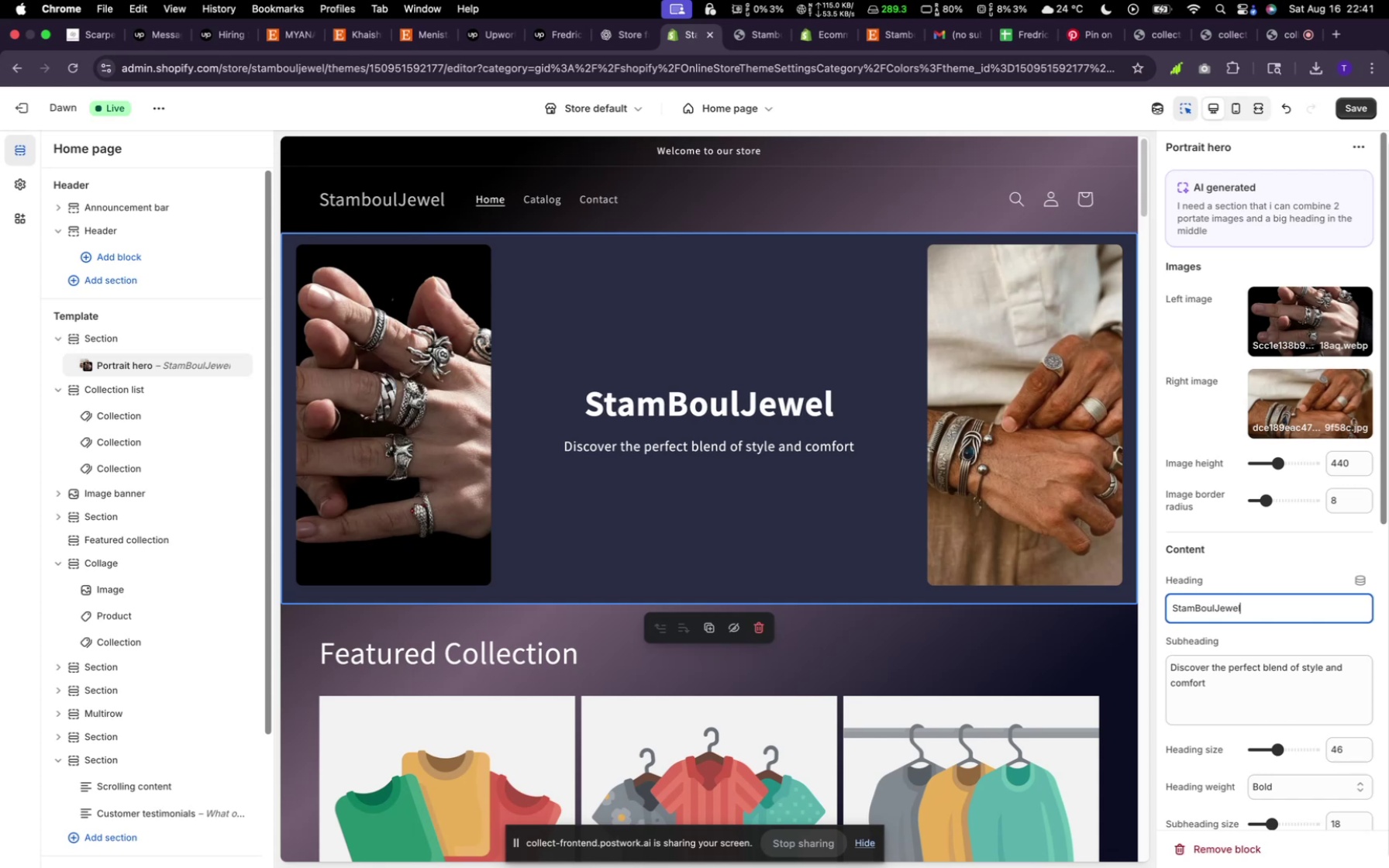 
wait(13.98)
 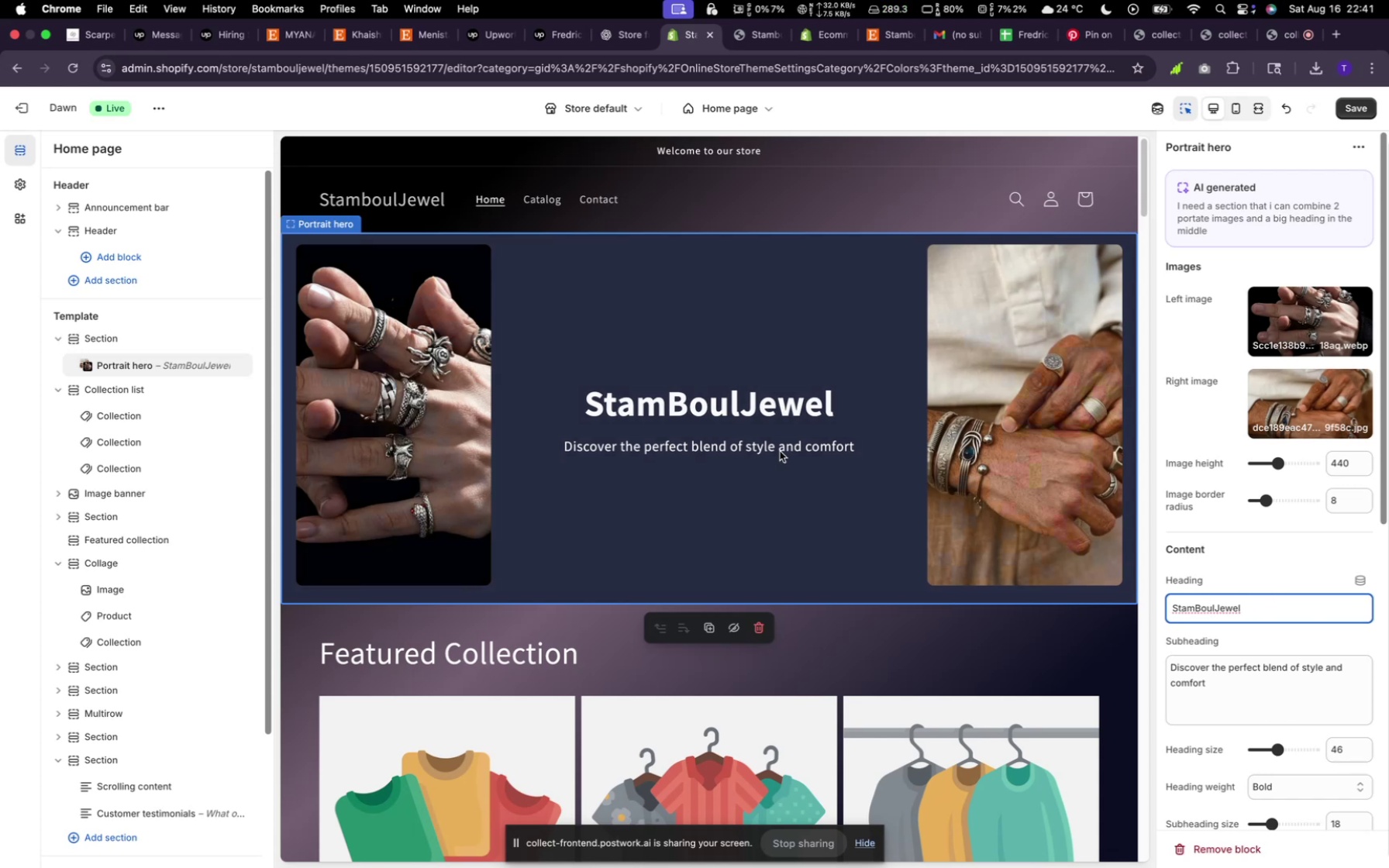 
left_click([692, 415])
 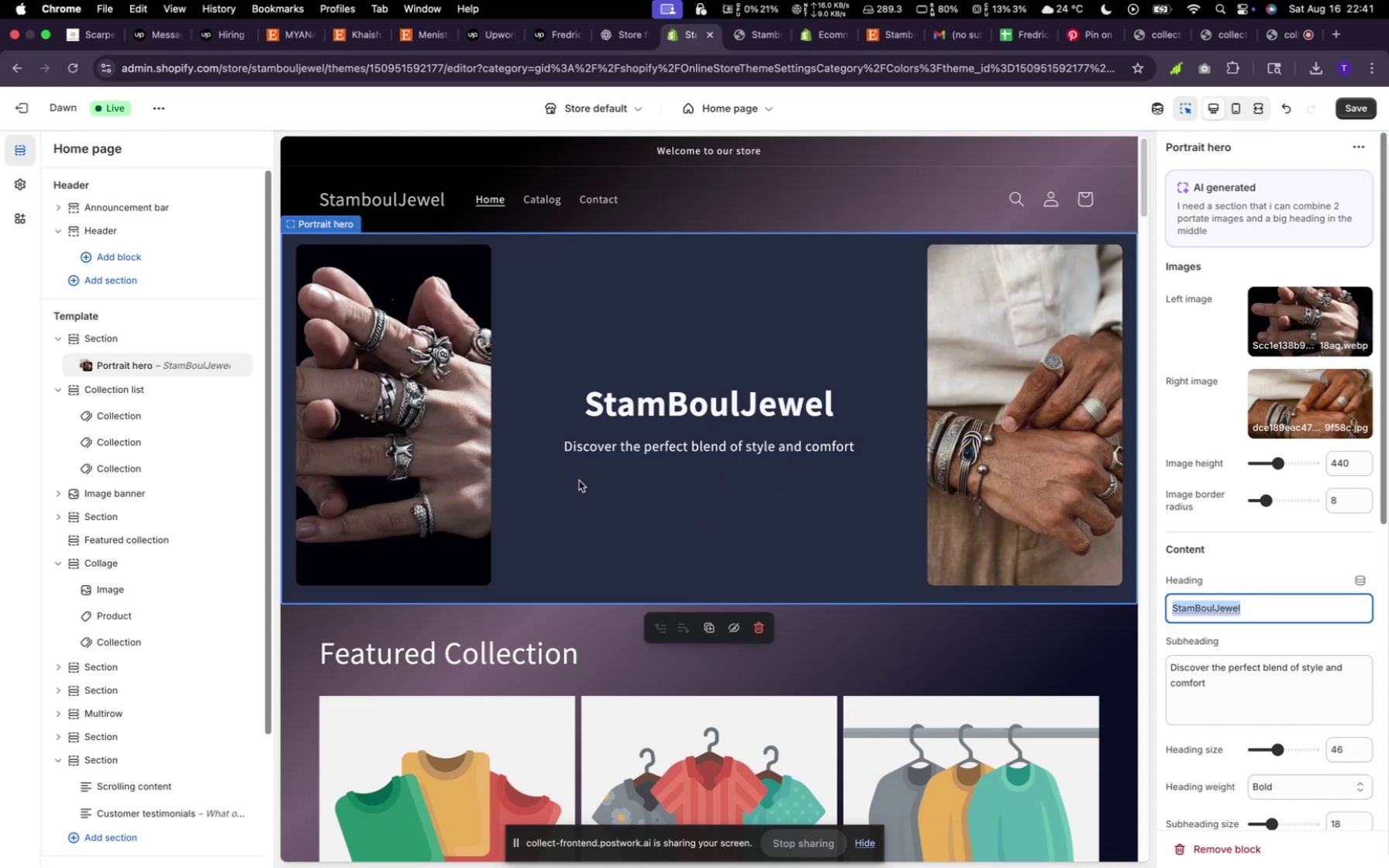 
wait(5.1)
 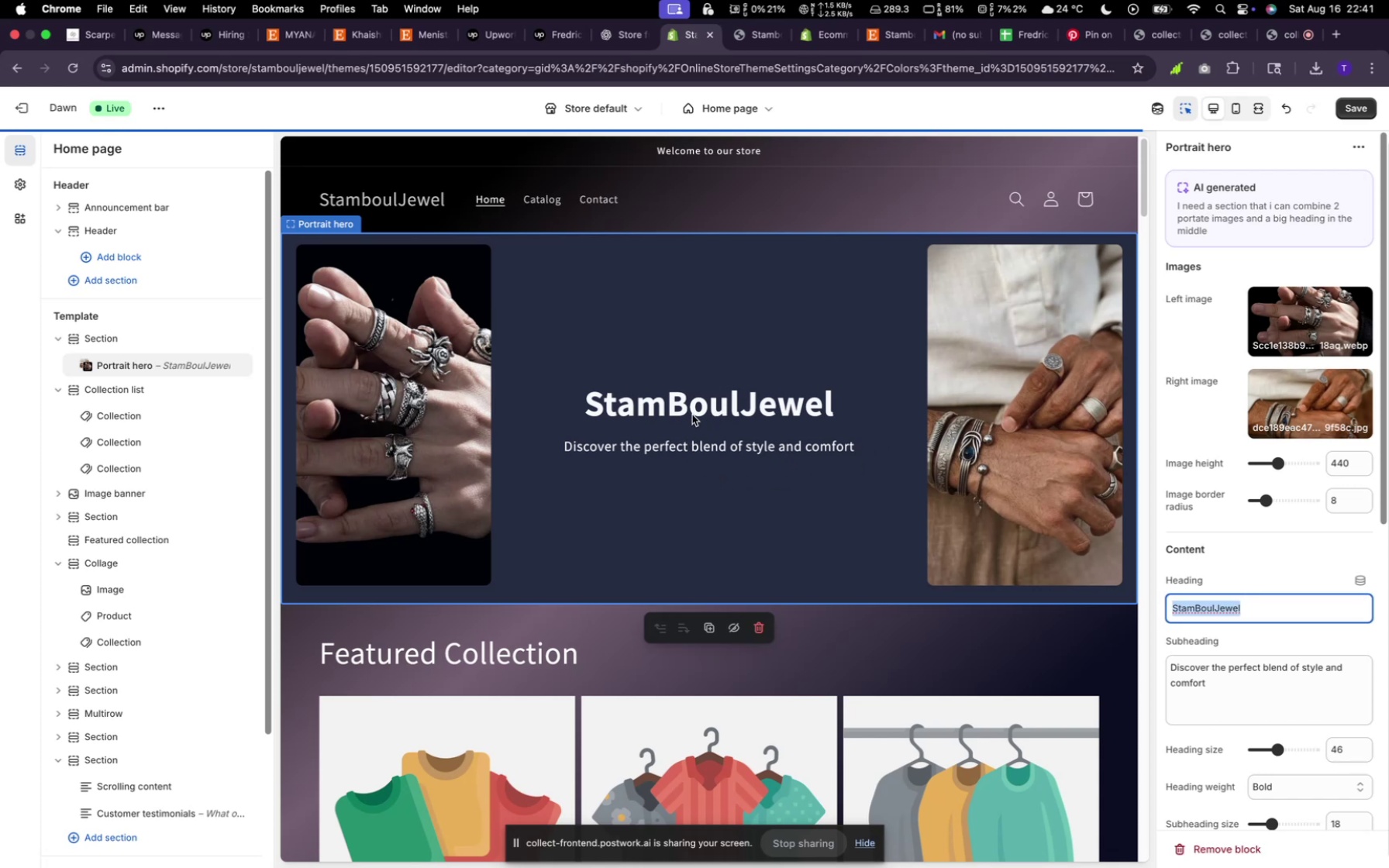 
left_click([22, 173])
 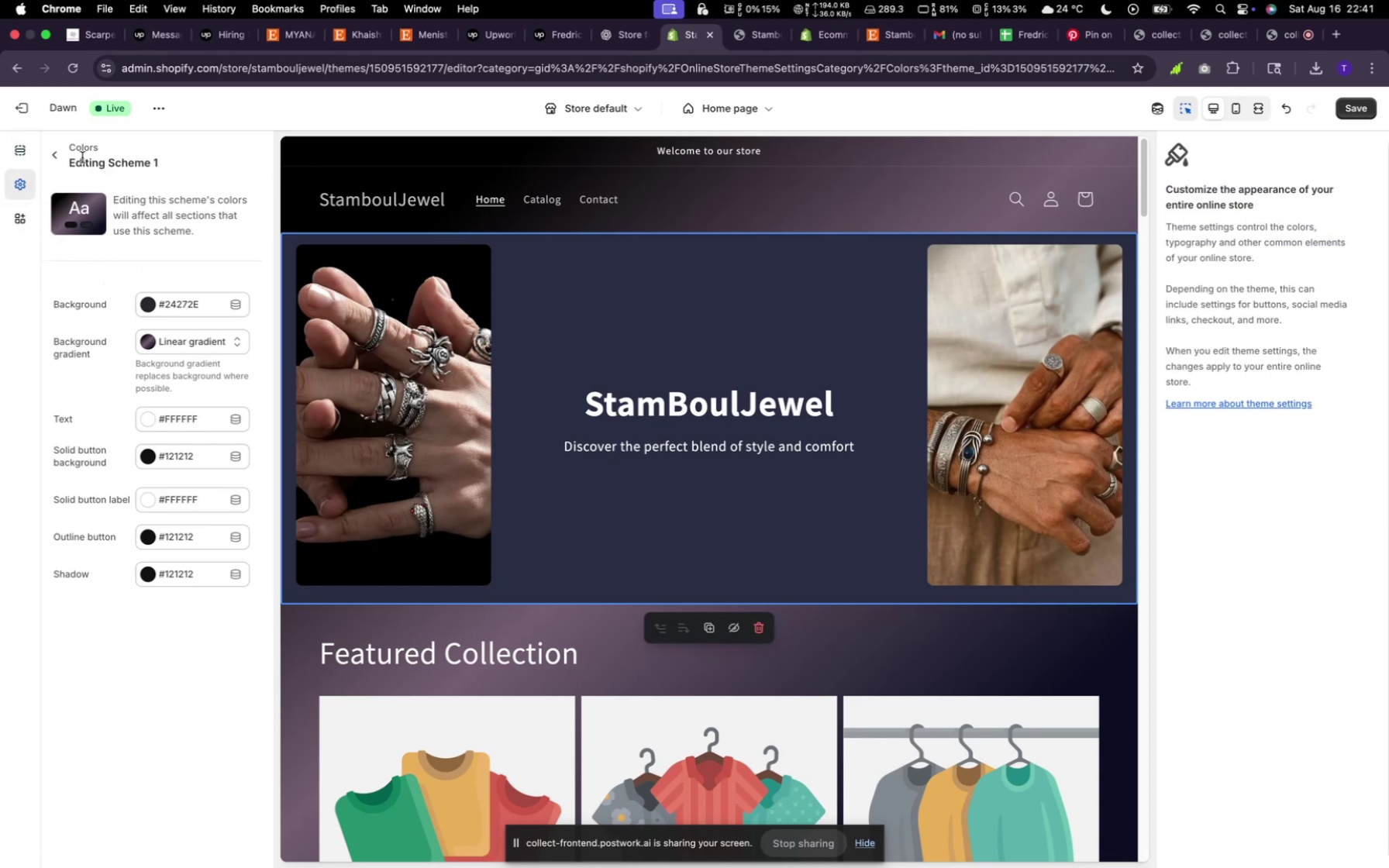 
left_click([55, 151])
 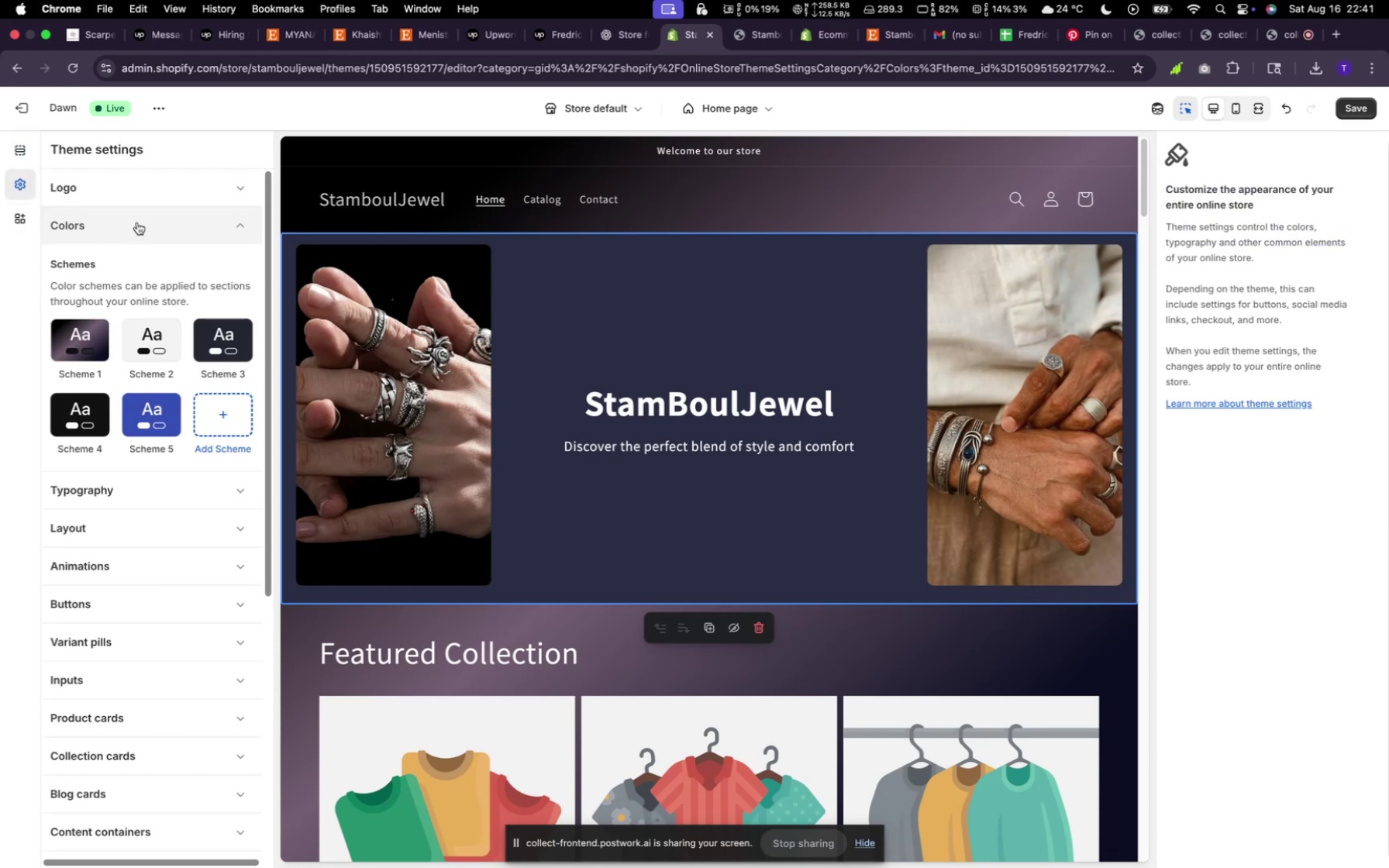 
left_click([137, 260])
 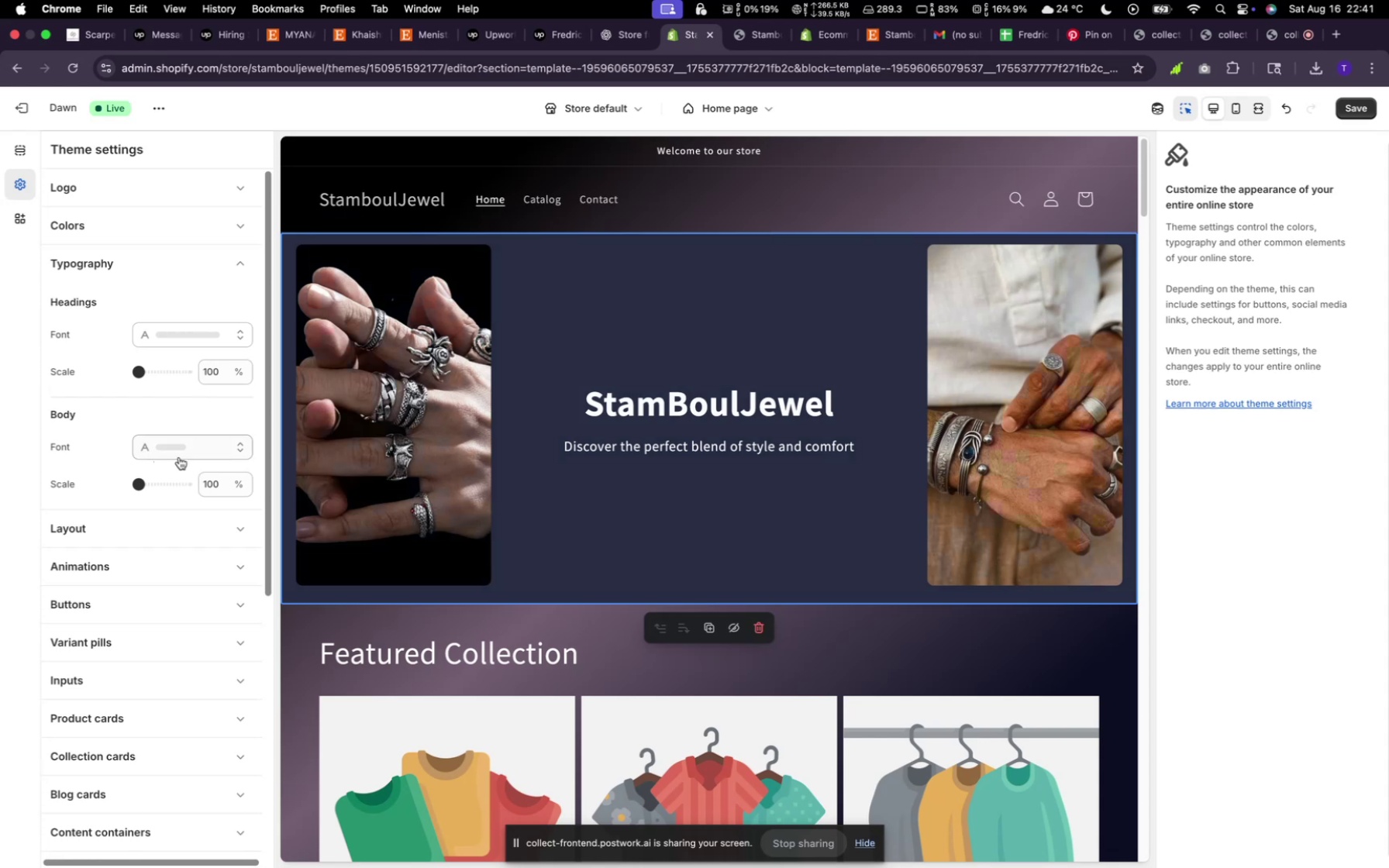 
wait(5.53)
 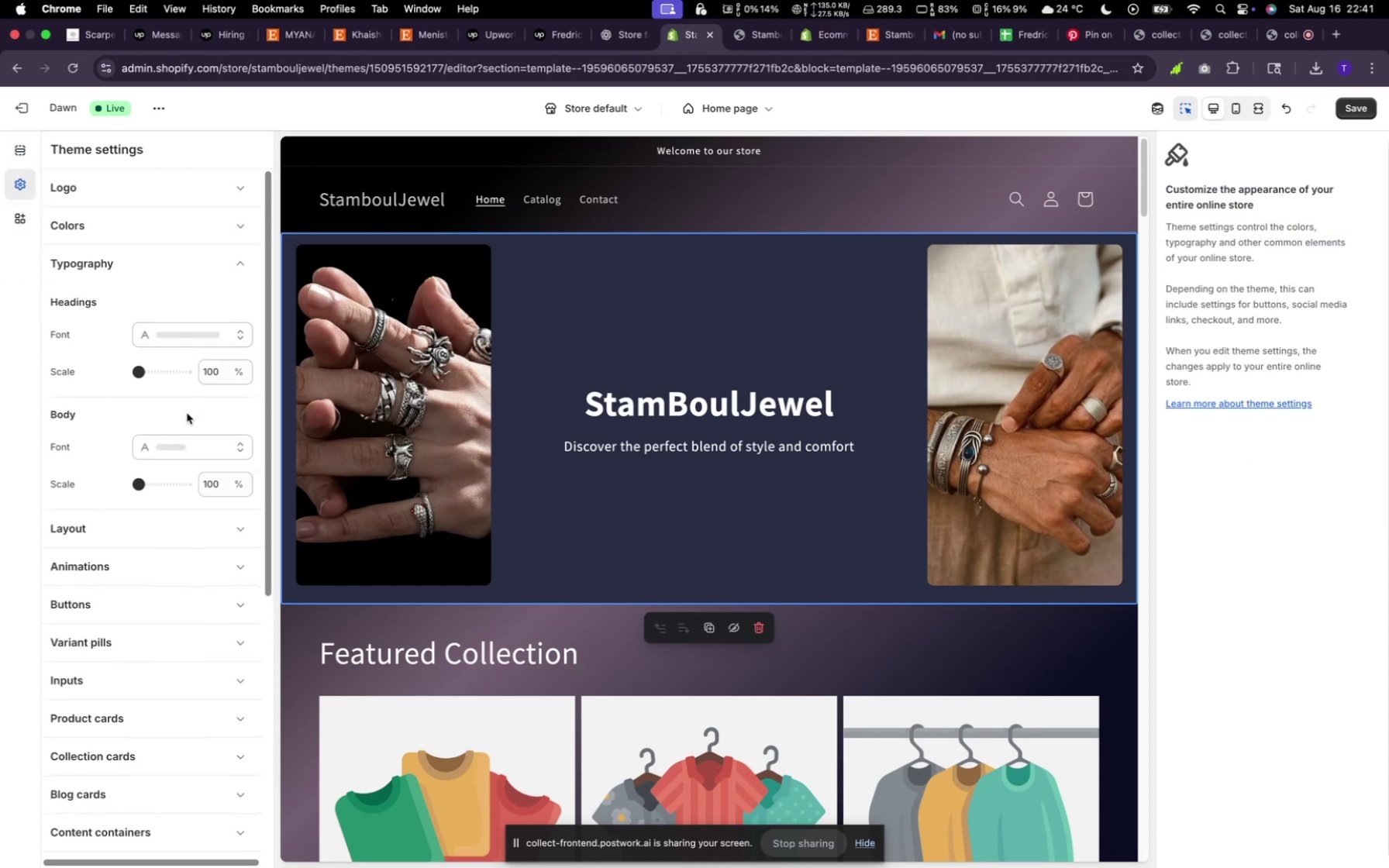 
left_click([183, 337])
 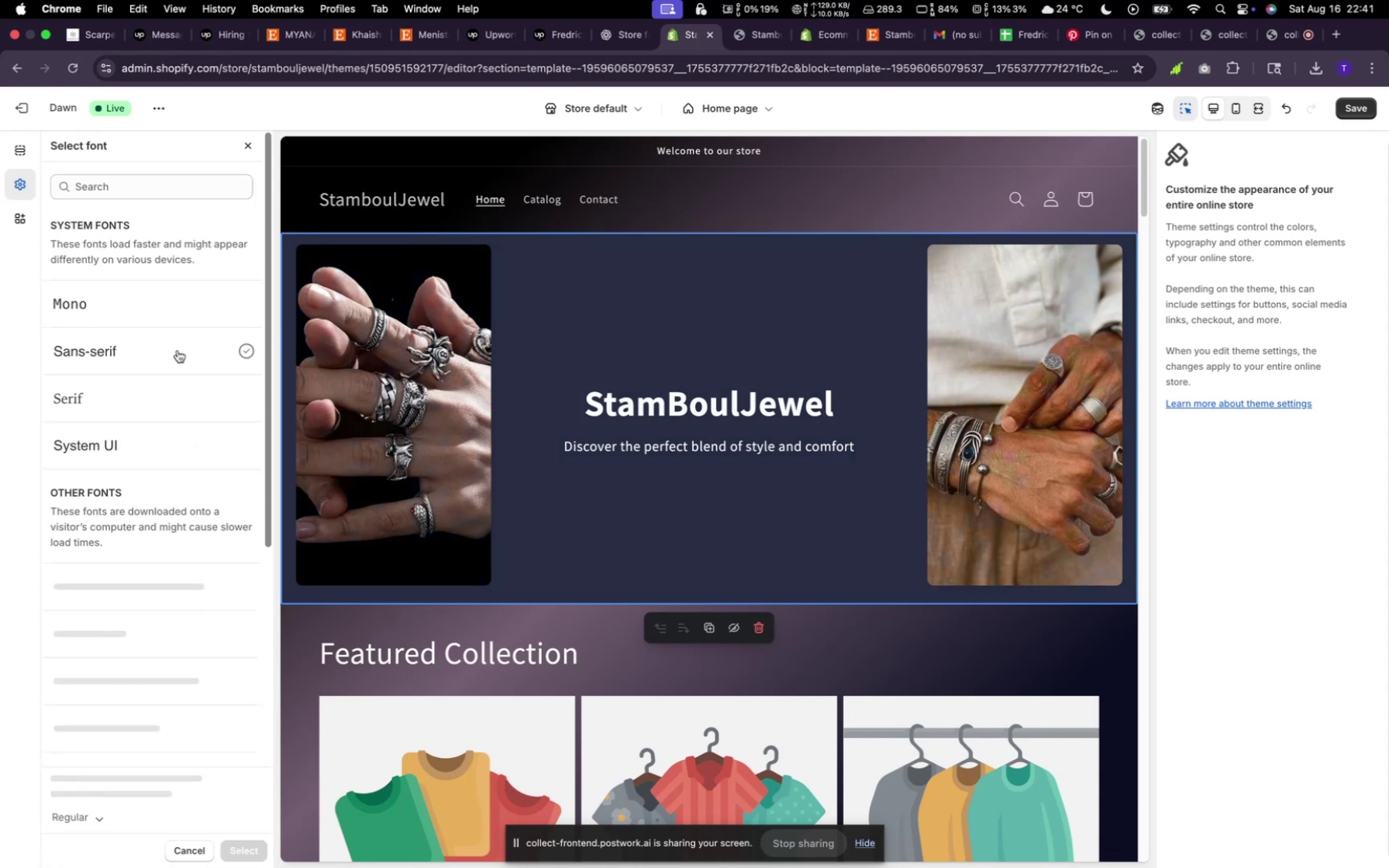 
scroll: coordinate [157, 494], scroll_direction: down, amount: 41.0
 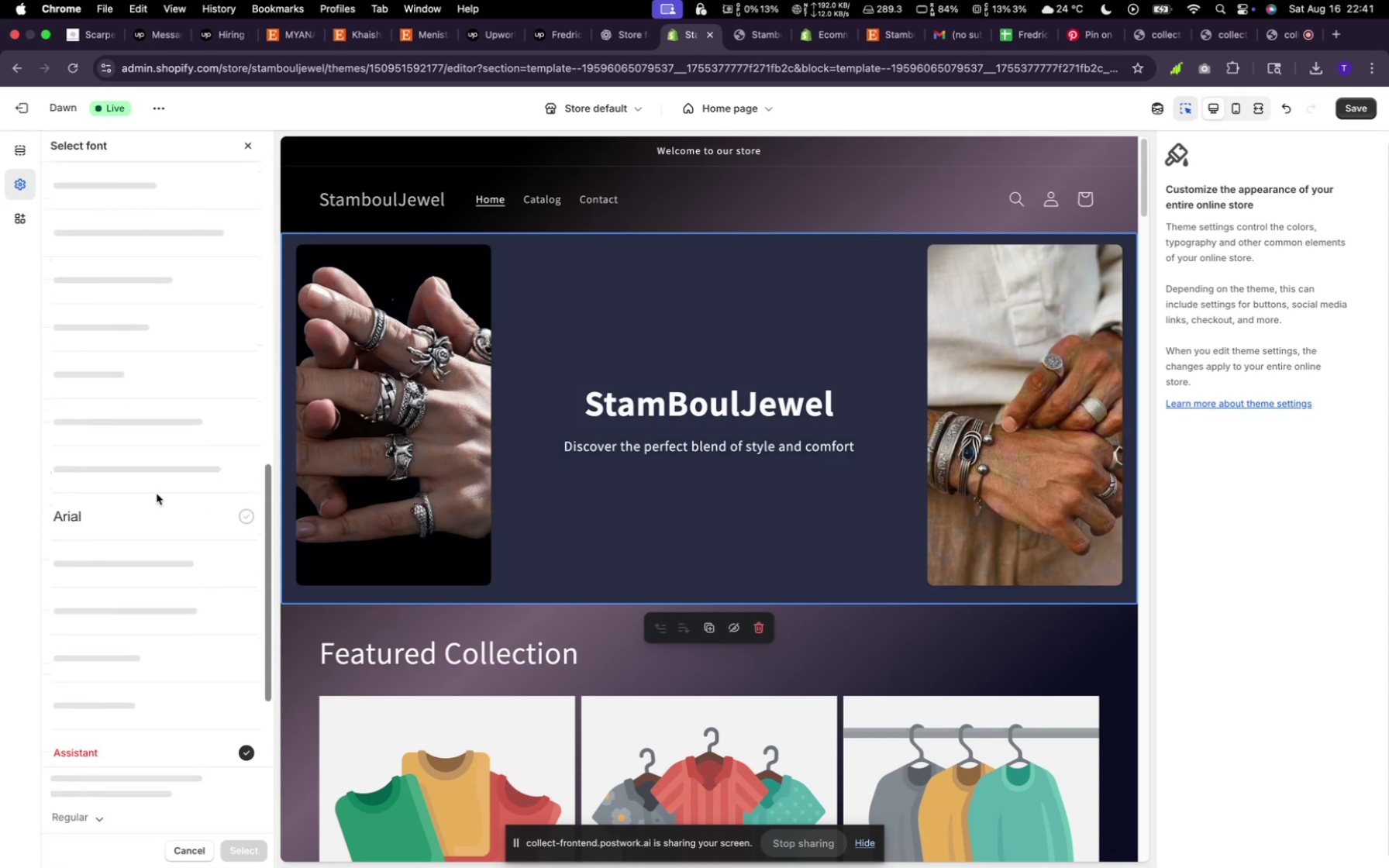 
scroll: coordinate [199, 522], scroll_direction: up, amount: 28.0
 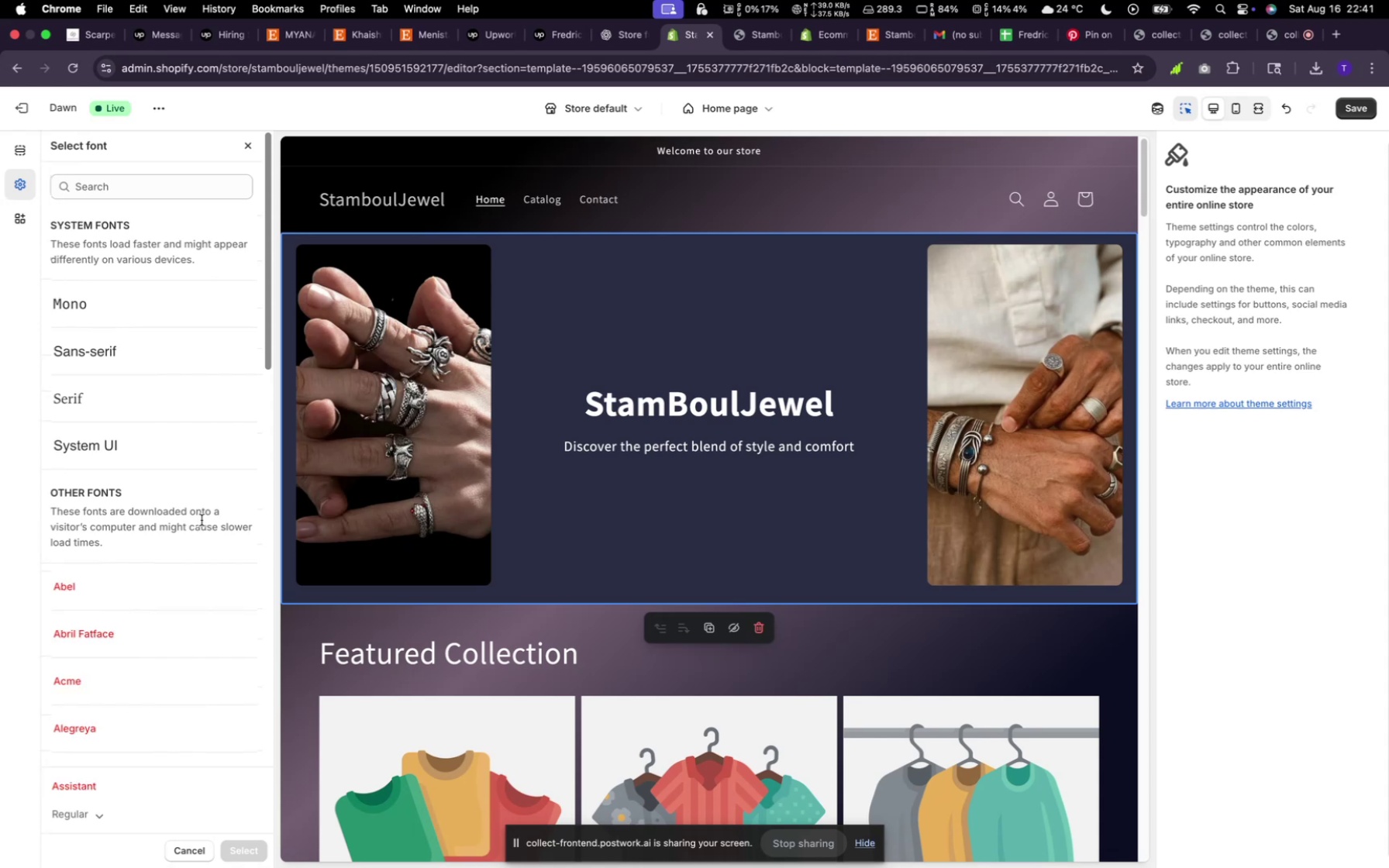 
scroll: coordinate [142, 639], scroll_direction: down, amount: 18.0
 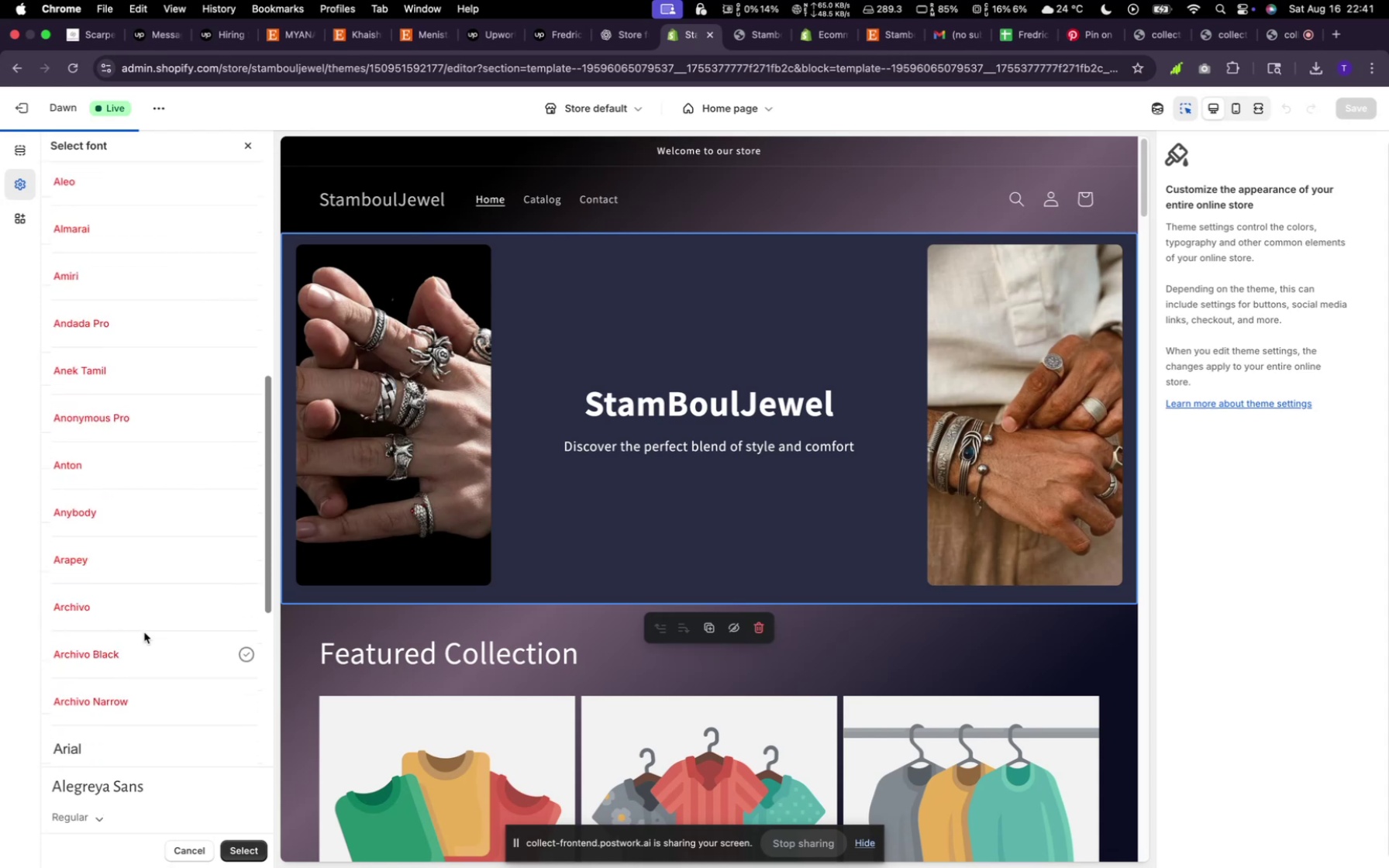 
left_click([136, 606])
 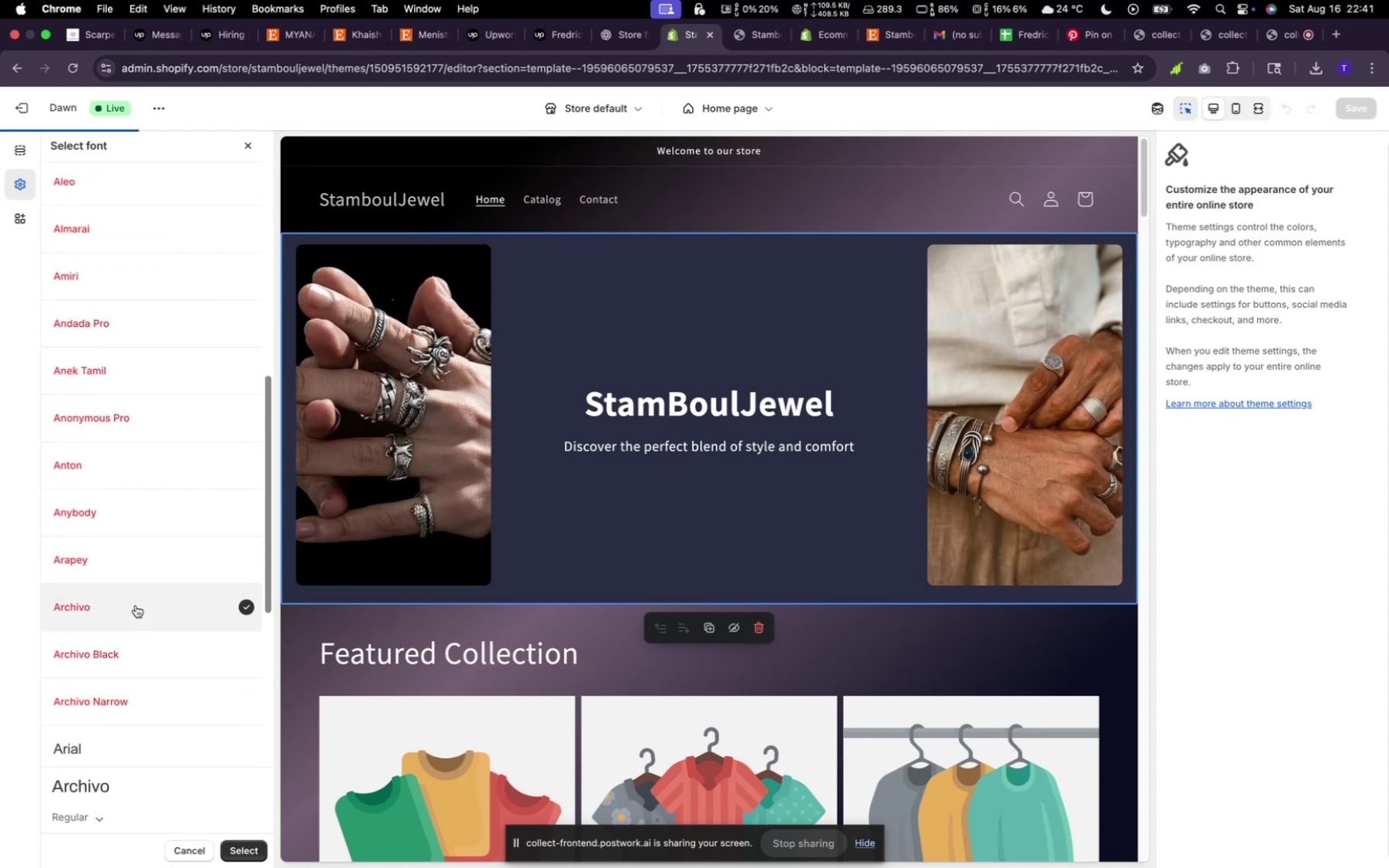 
scroll: coordinate [136, 604], scroll_direction: down, amount: 5.0
 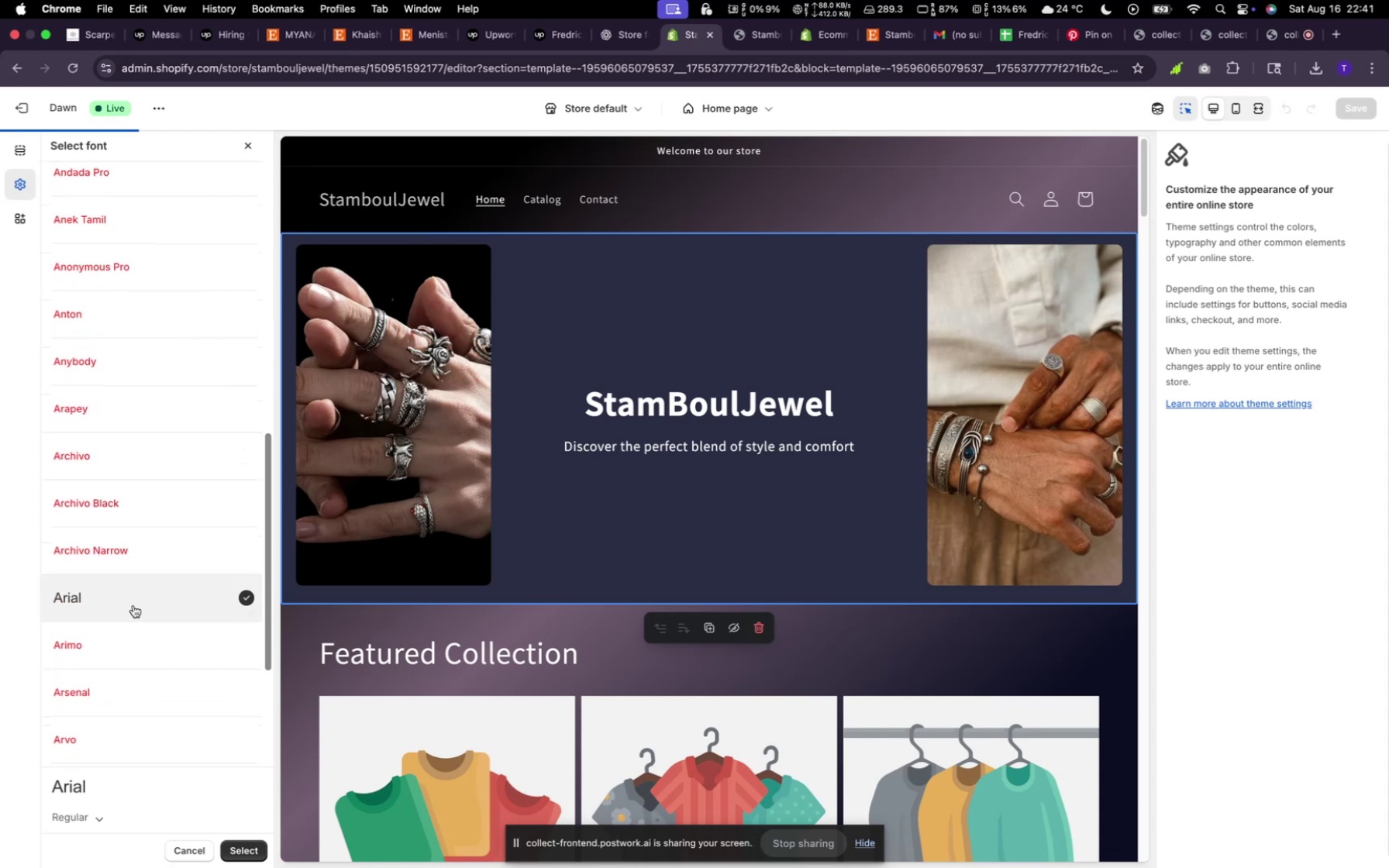 
scroll: coordinate [175, 445], scroll_direction: up, amount: 44.0
 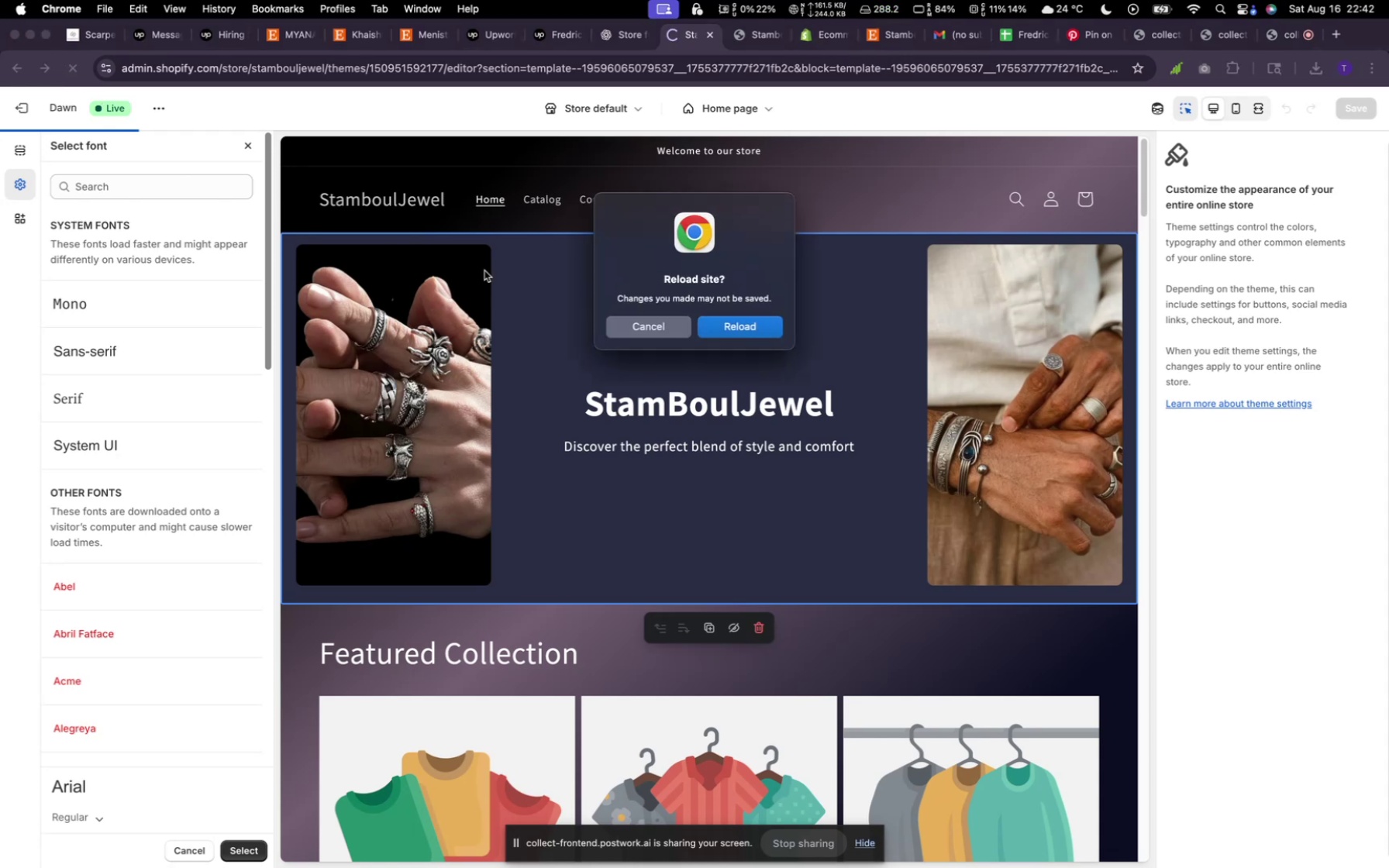 
left_click([639, 322])
 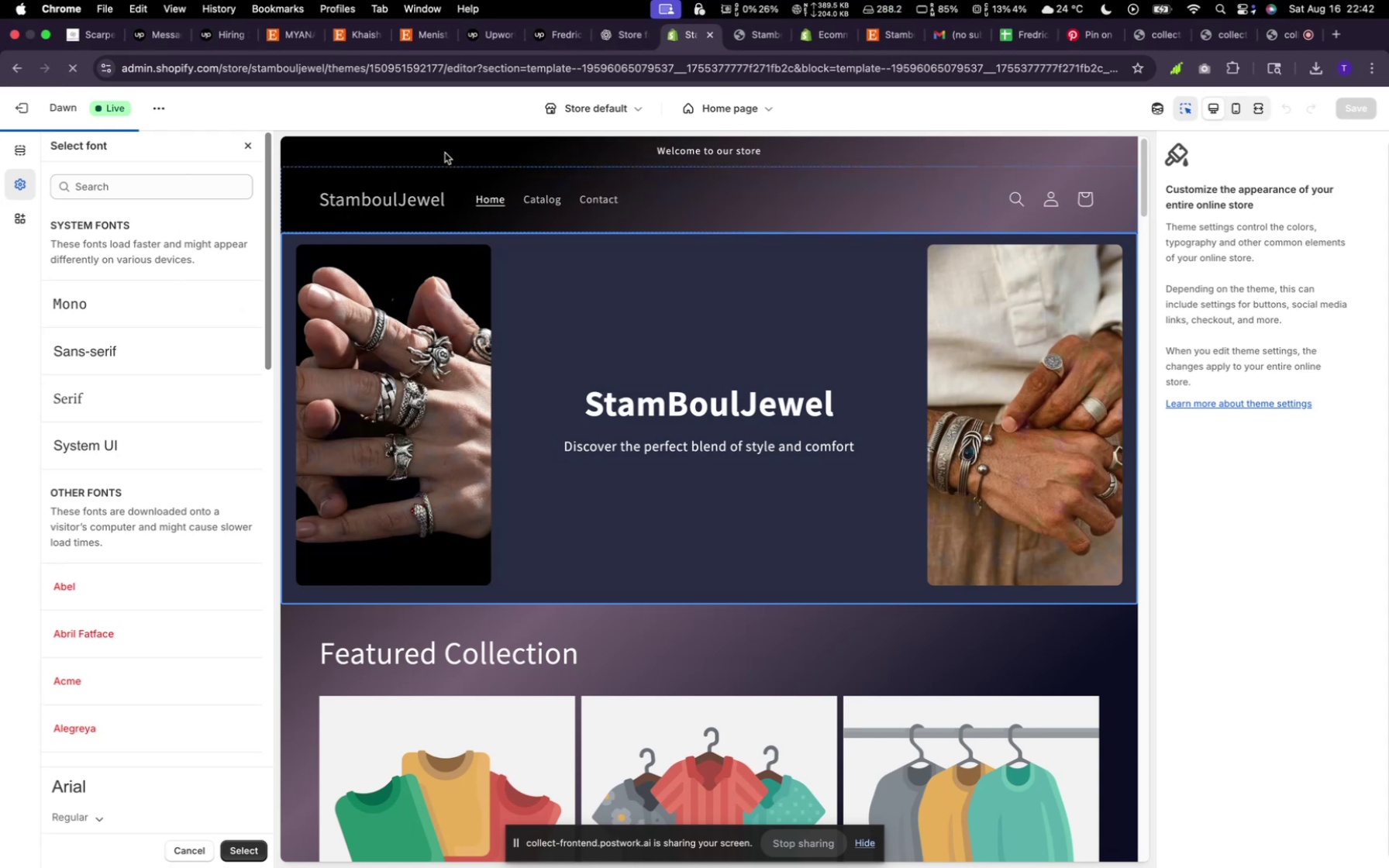 
double_click([539, 199])
 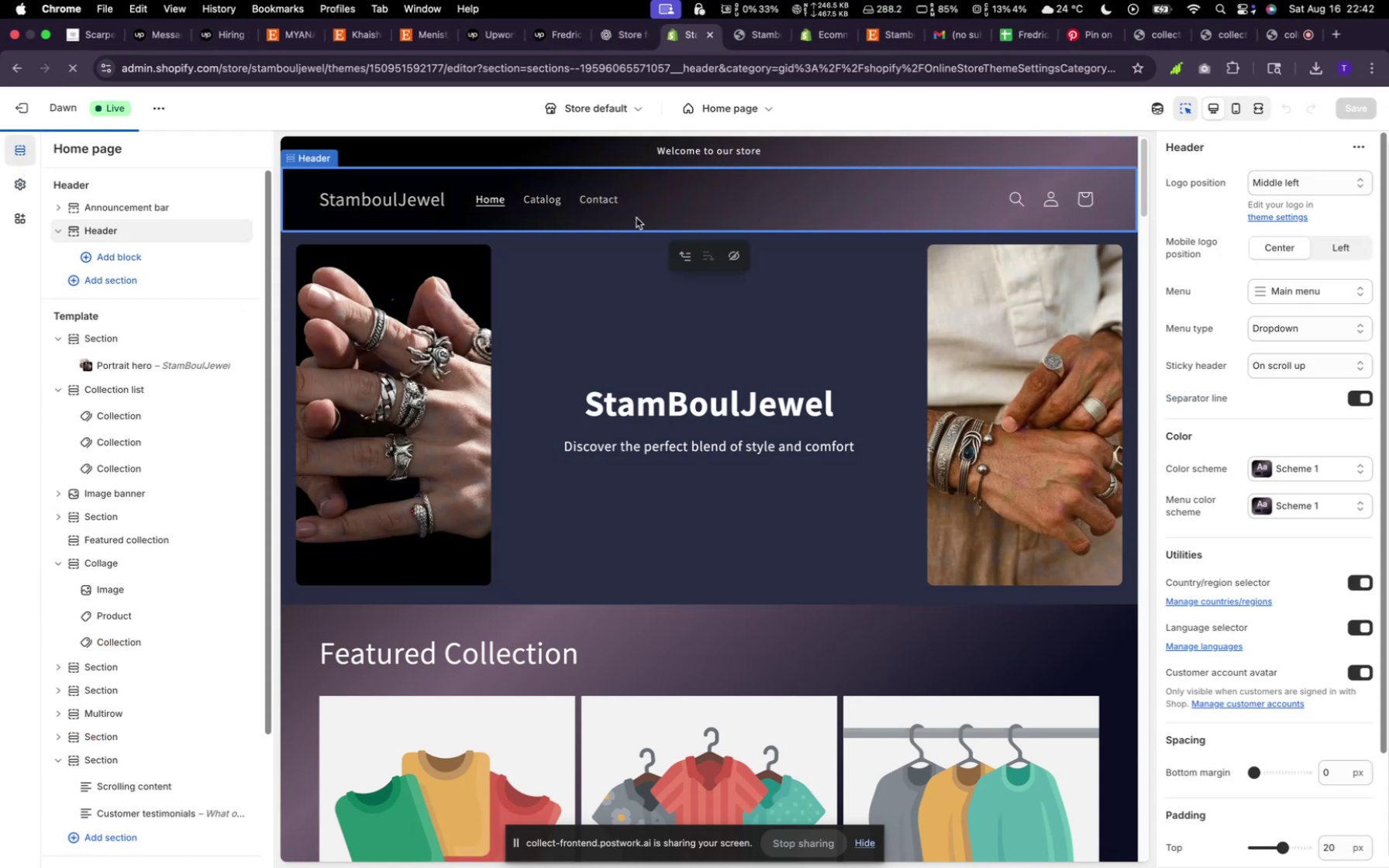 
left_click([538, 202])
 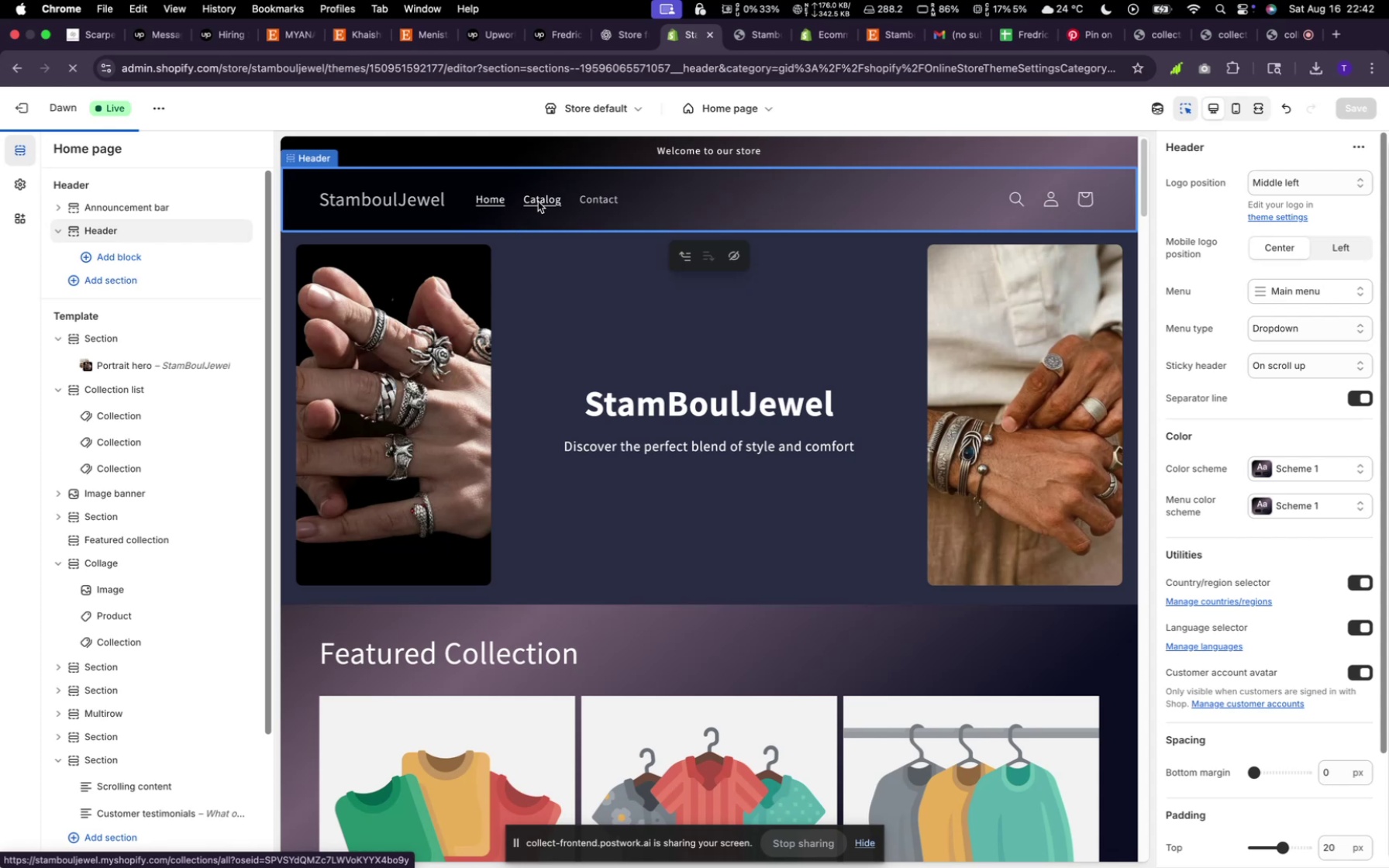 
left_click([538, 202])
 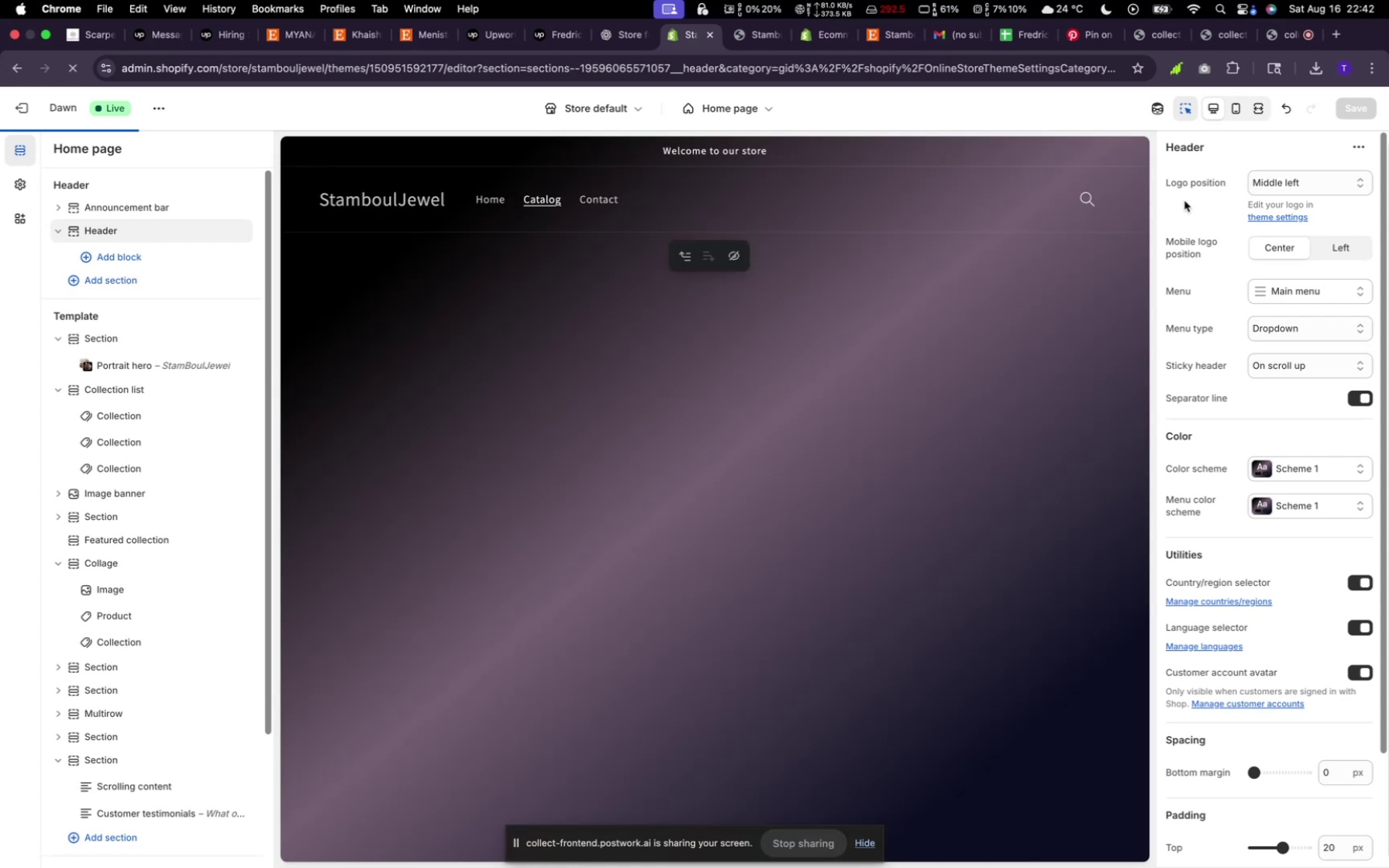 
wait(7.05)
 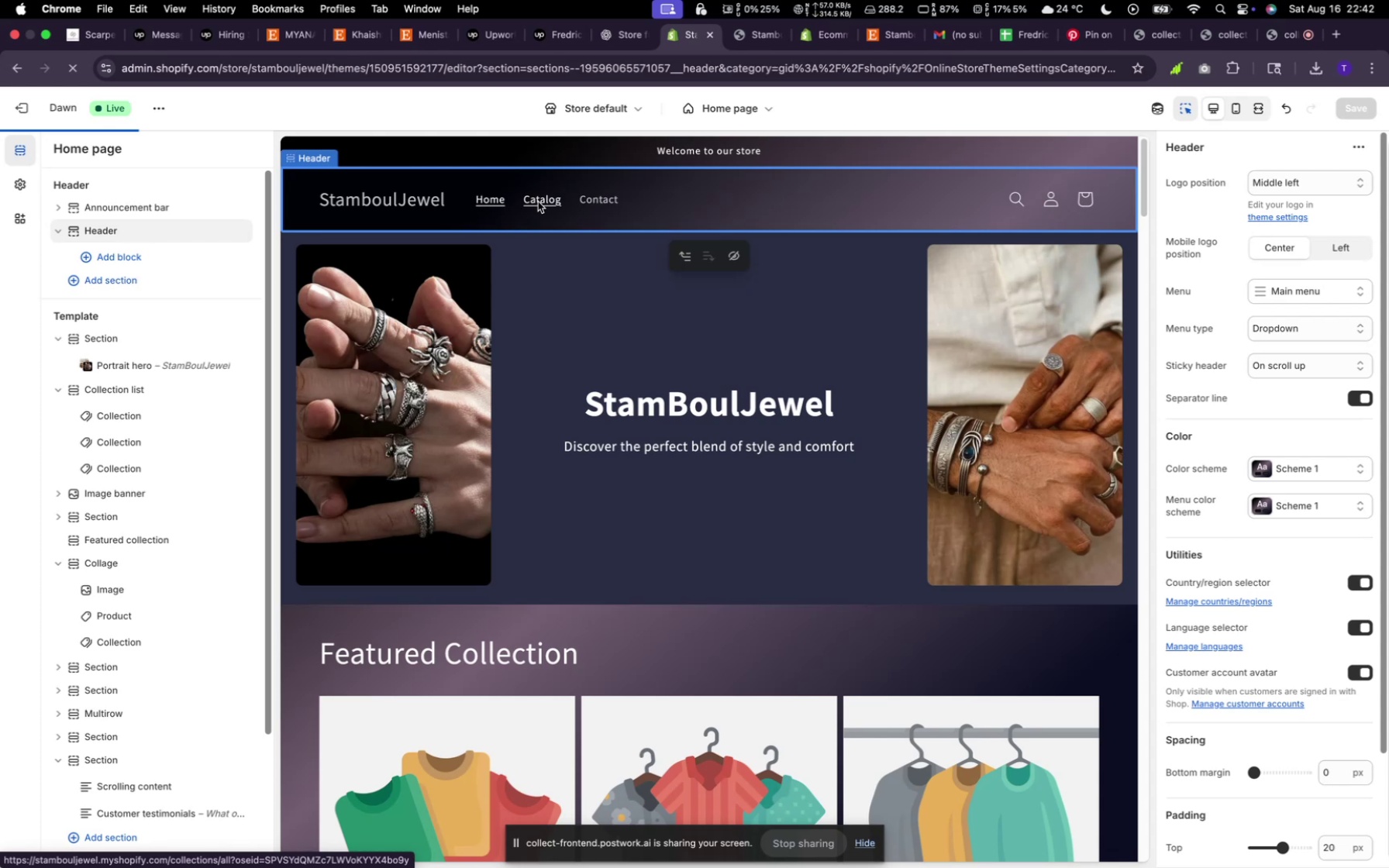 
scroll: coordinate [951, 402], scroll_direction: down, amount: 21.0
 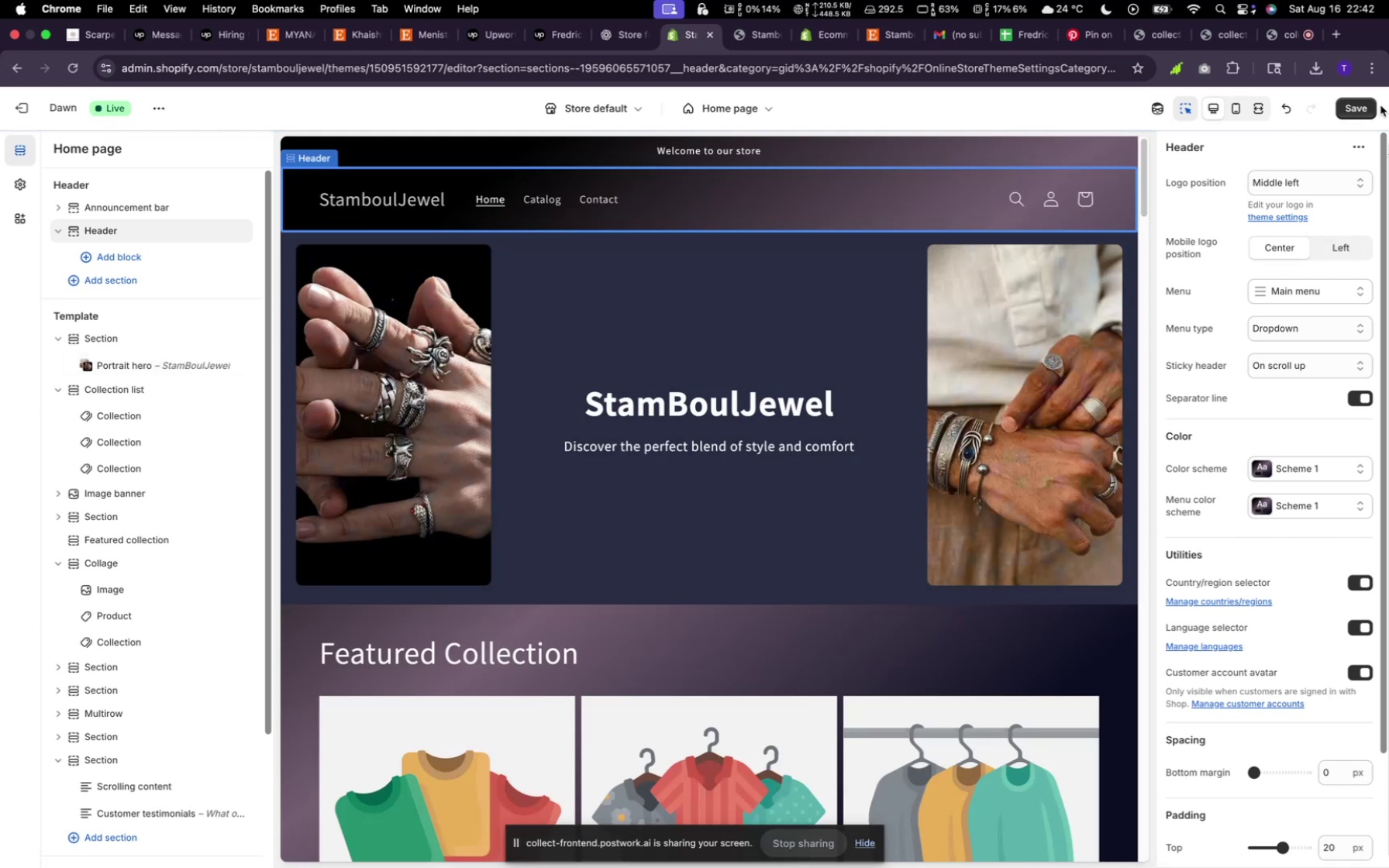 
left_click([1368, 112])
 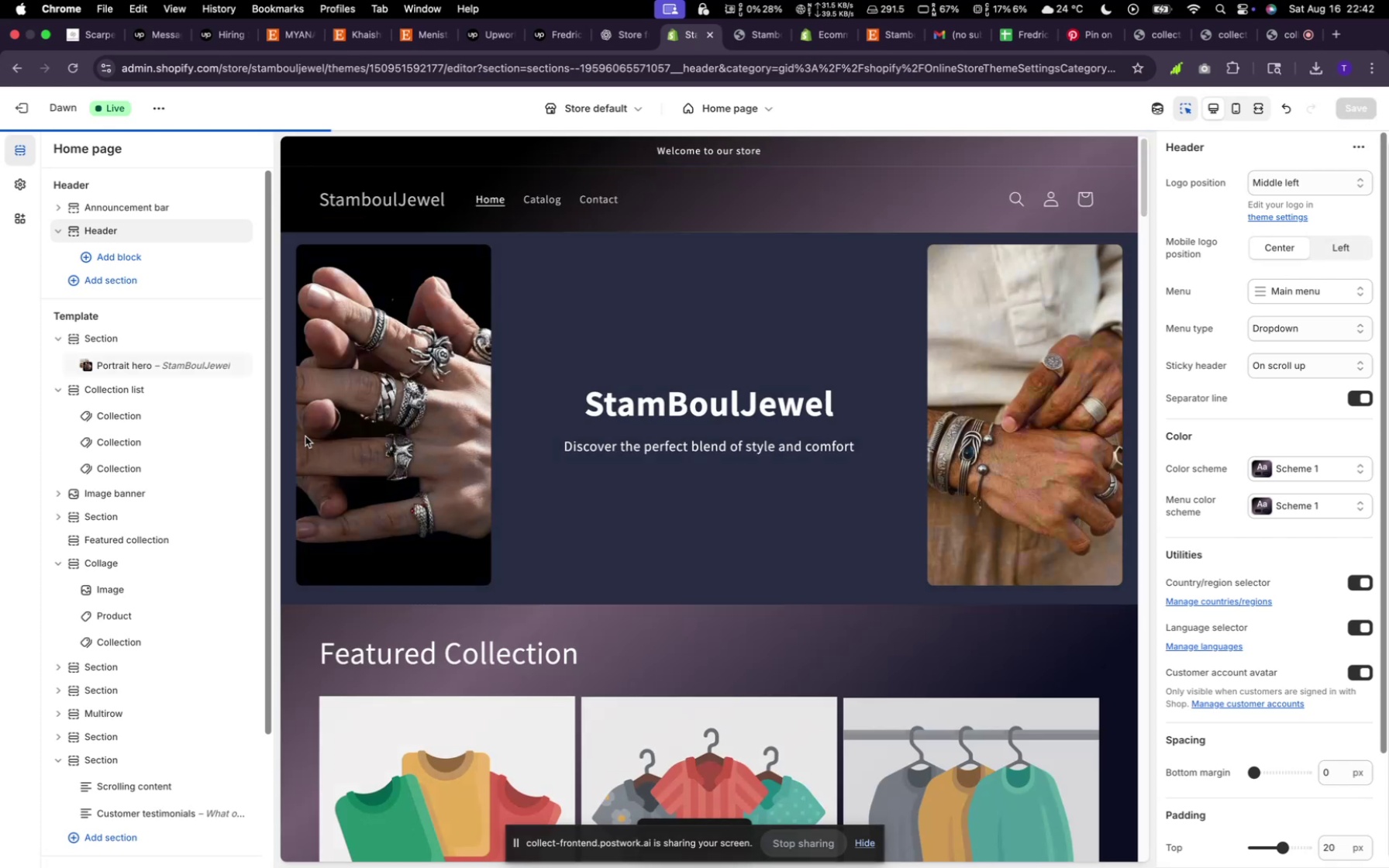 
left_click([18, 183])
 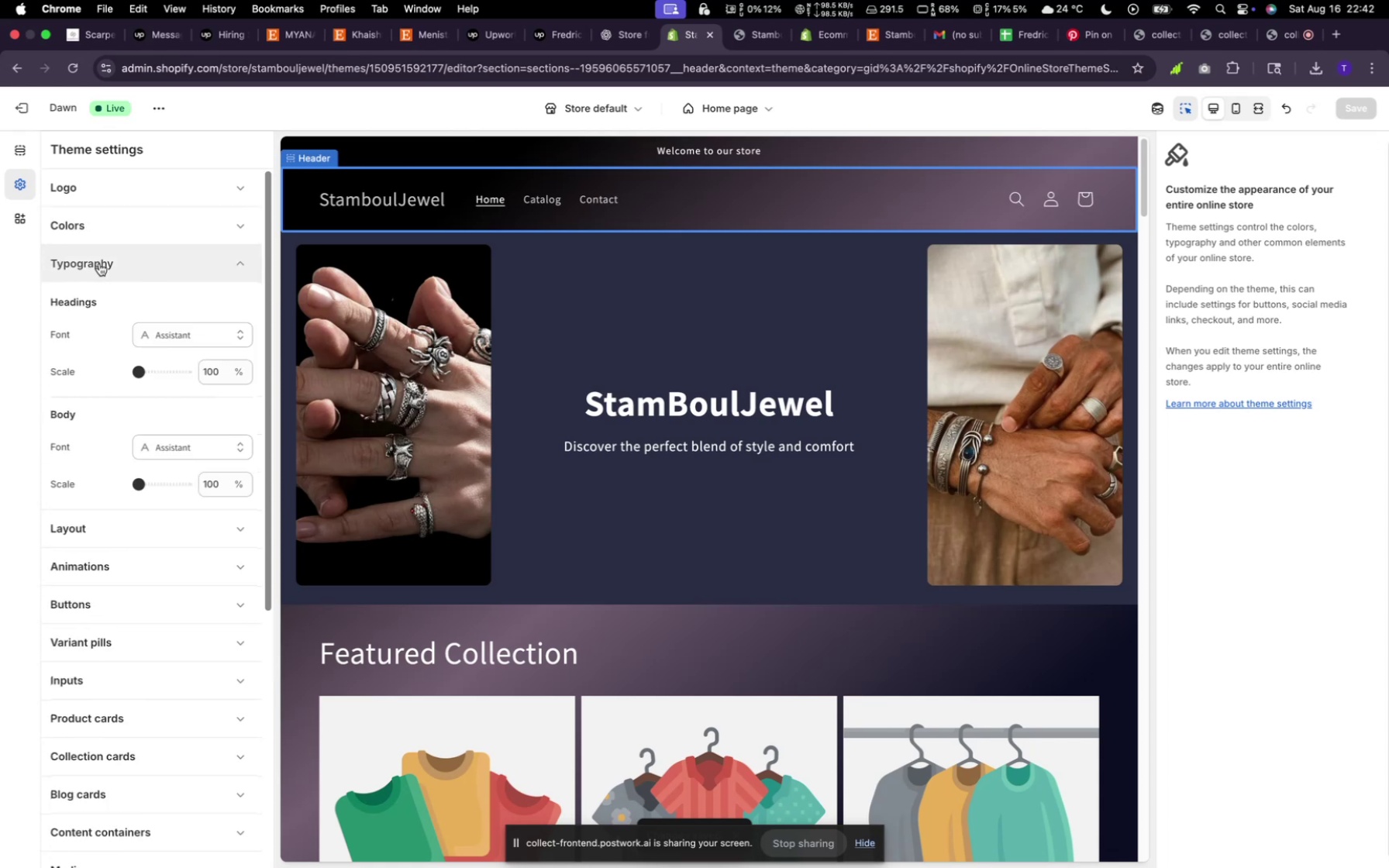 
left_click([177, 332])
 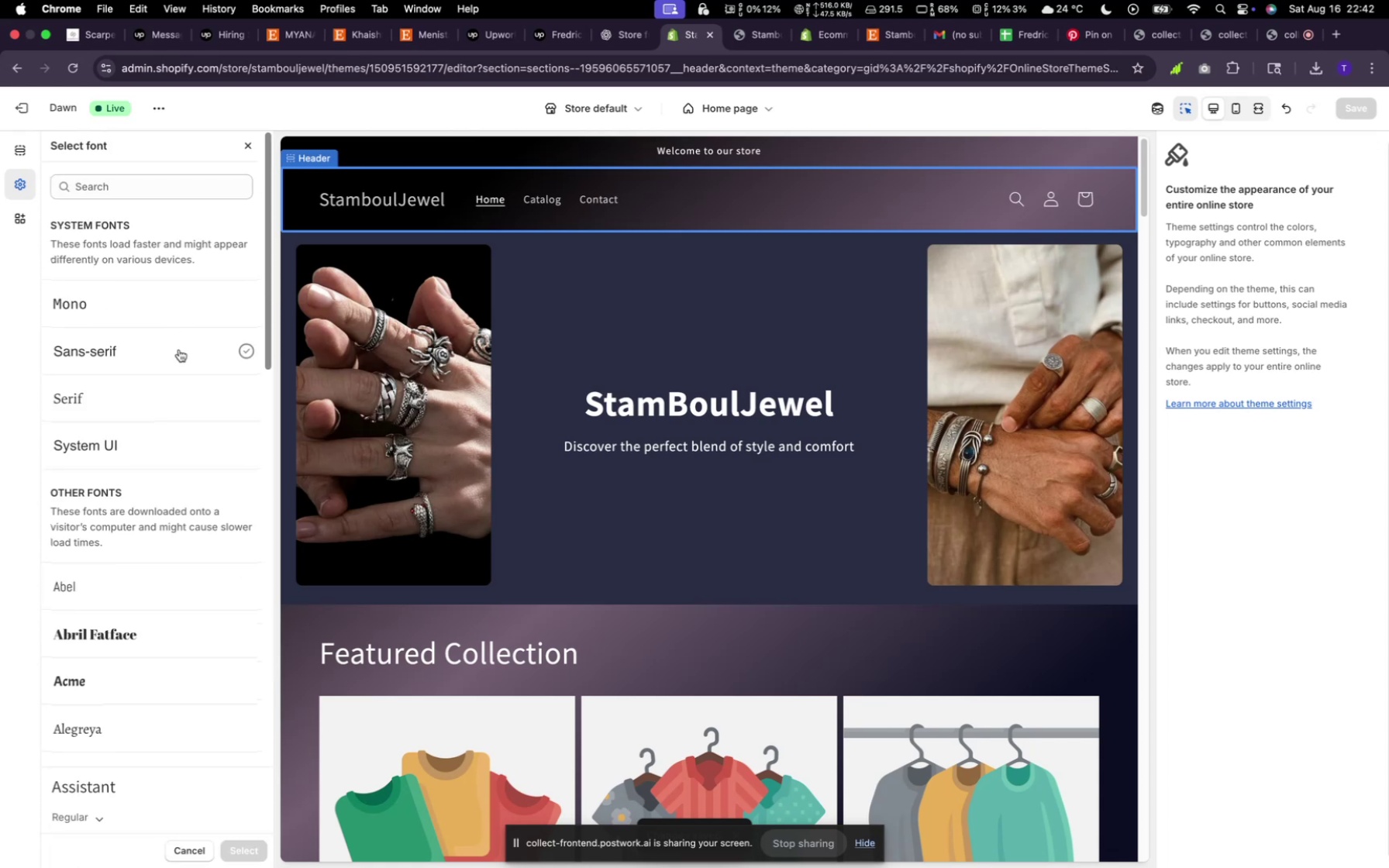 
scroll: coordinate [155, 608], scroll_direction: down, amount: 22.0
 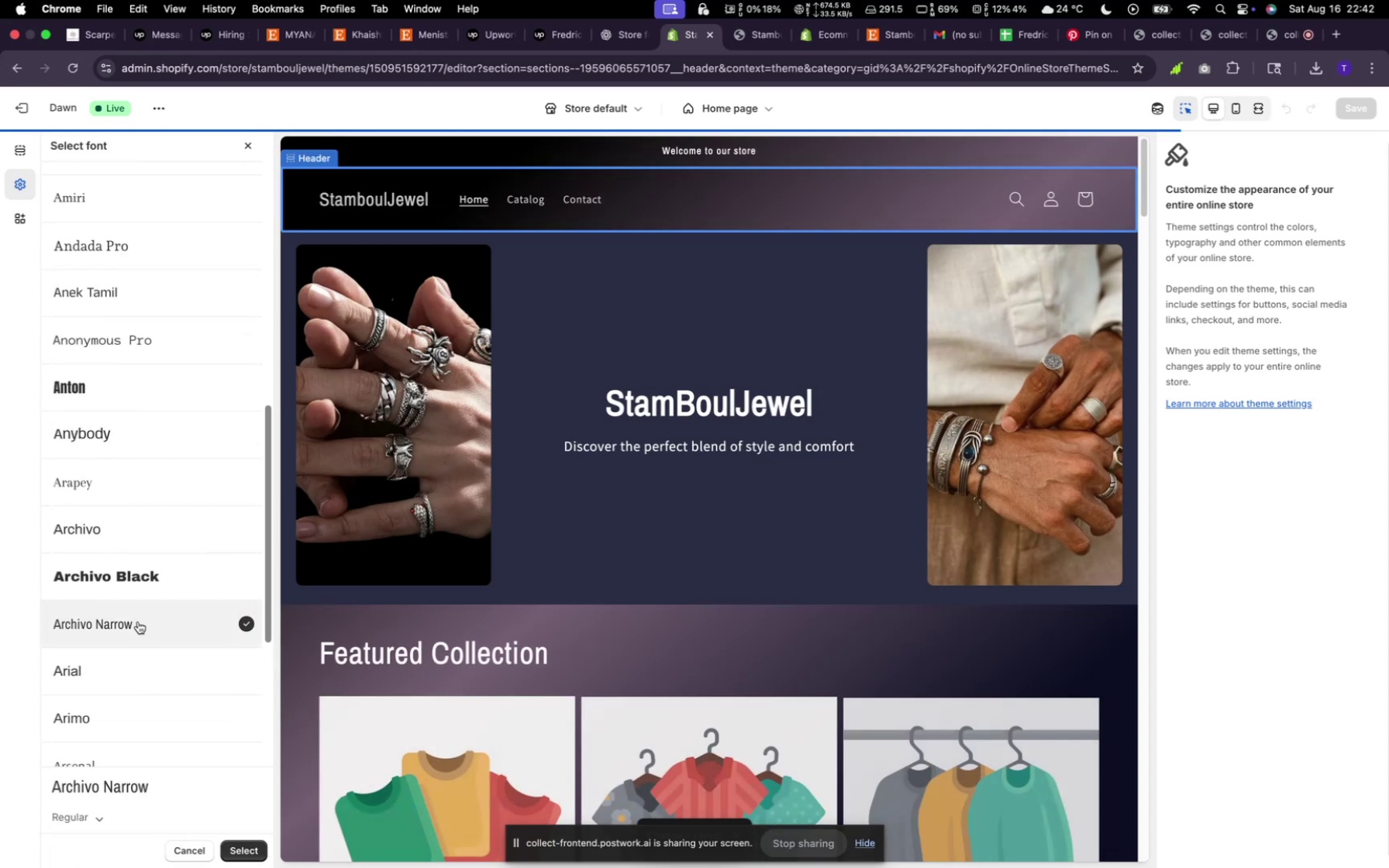 
wait(5.75)
 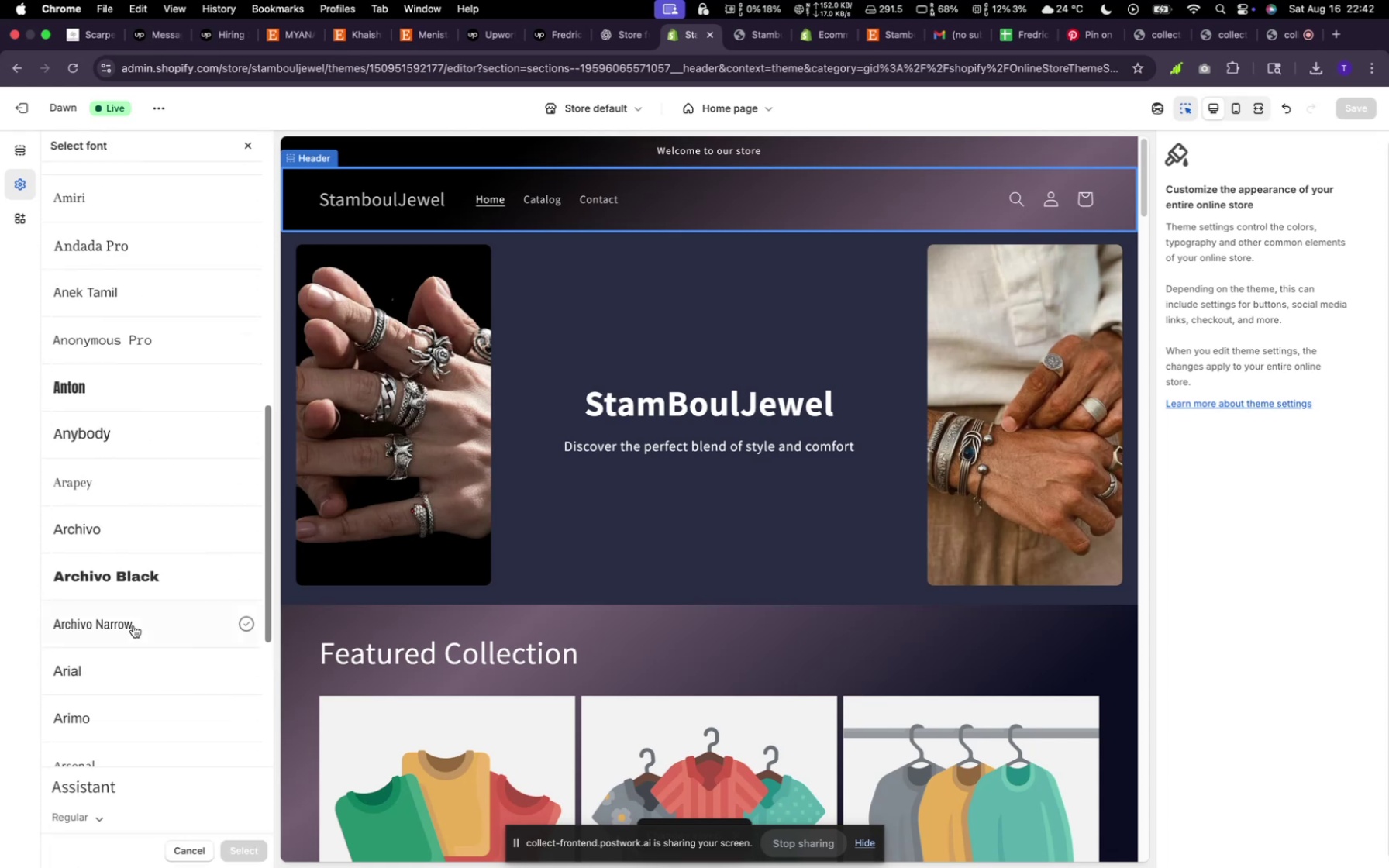 
scroll: coordinate [112, 638], scroll_direction: down, amount: 10.0
 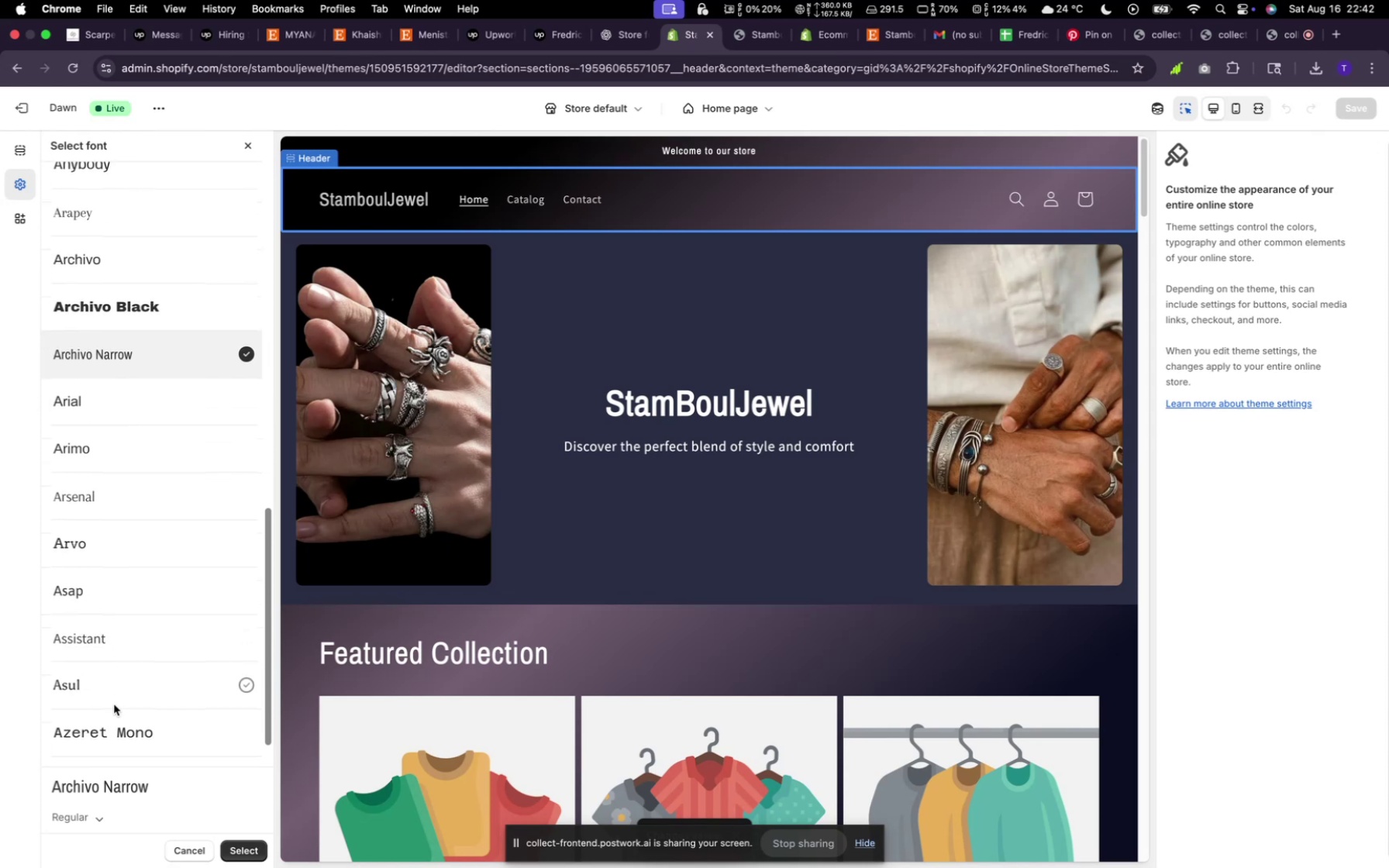 
left_click([103, 732])
 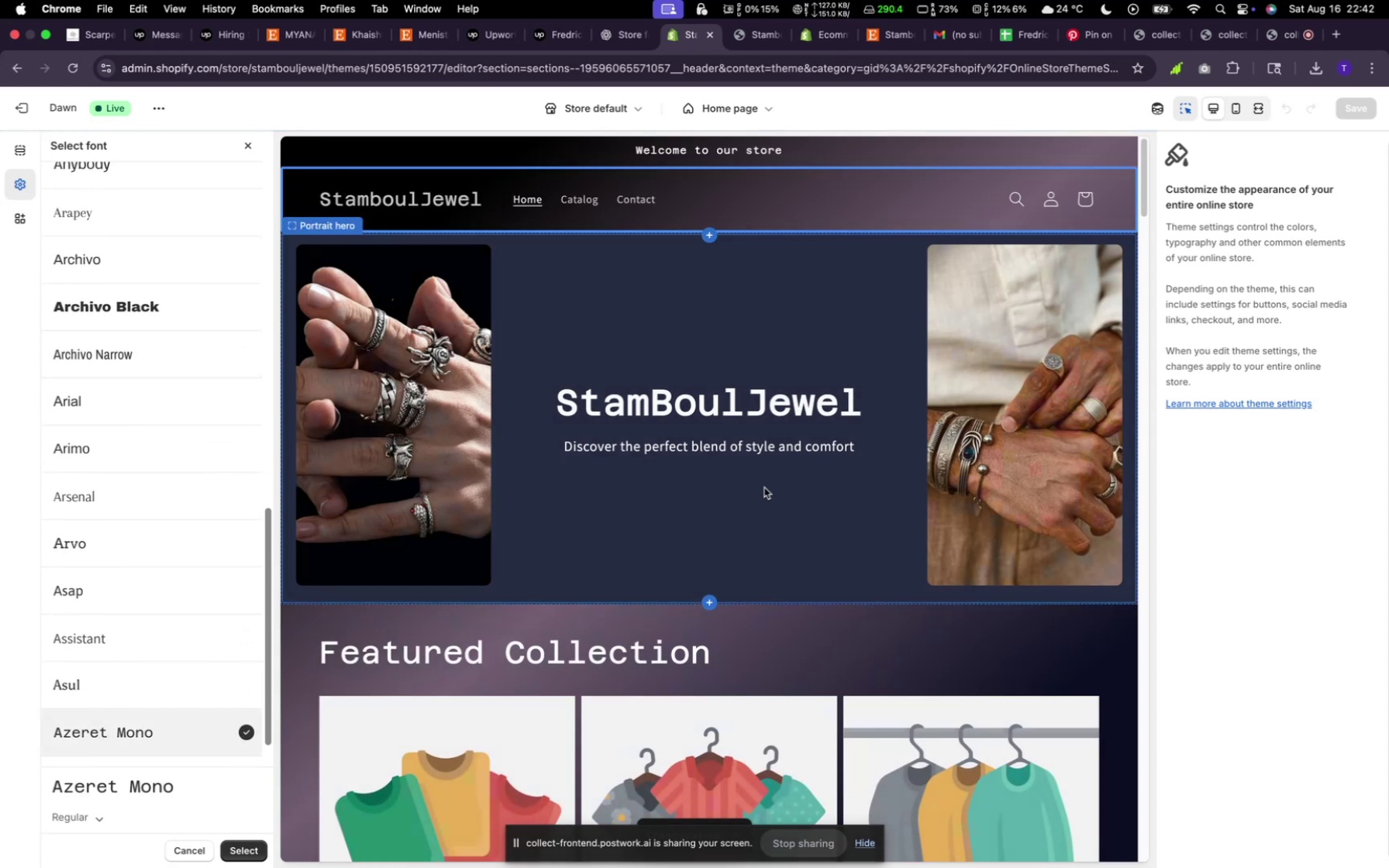 
wait(6.81)
 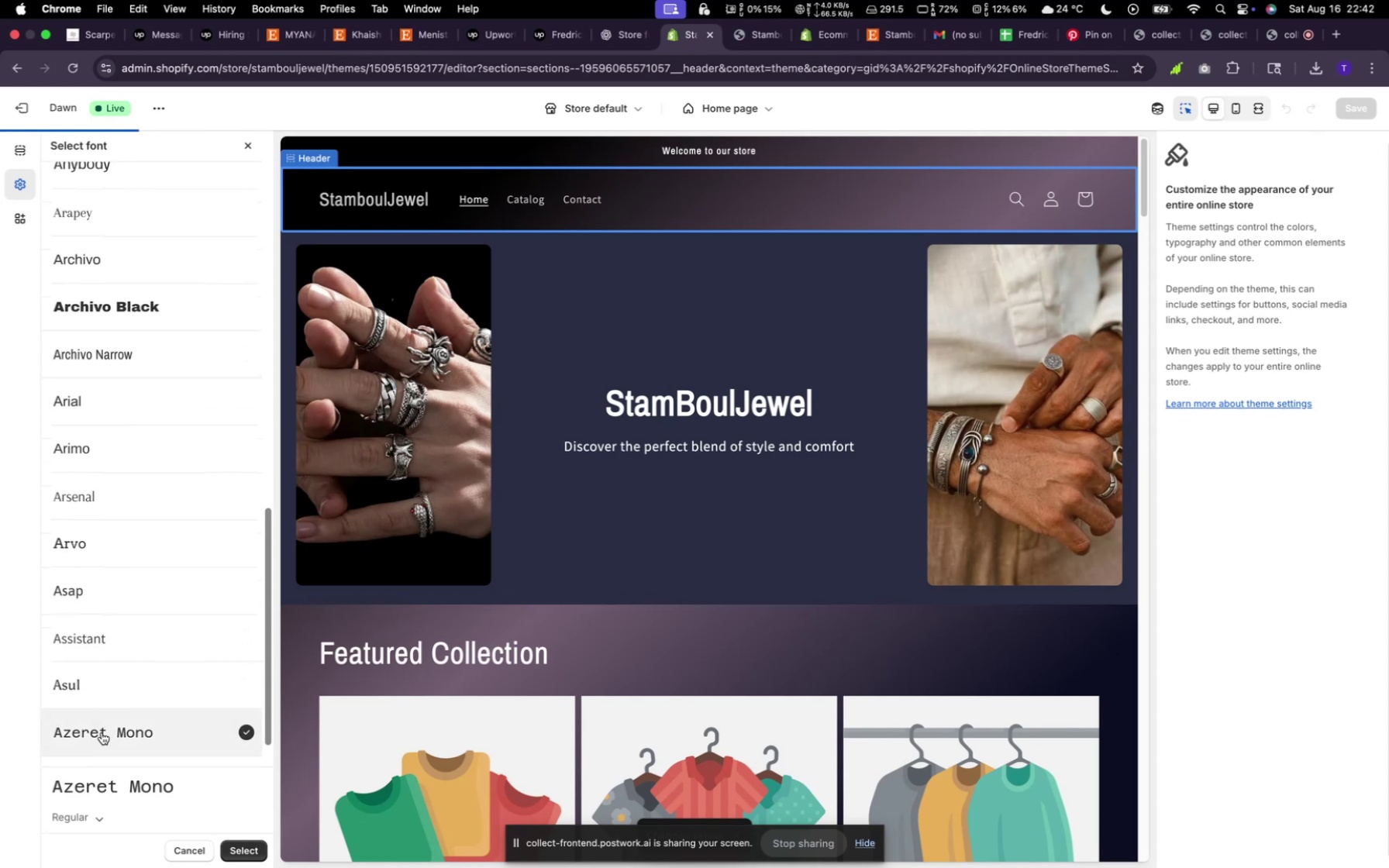 
scroll: coordinate [103, 615], scroll_direction: down, amount: 49.0
 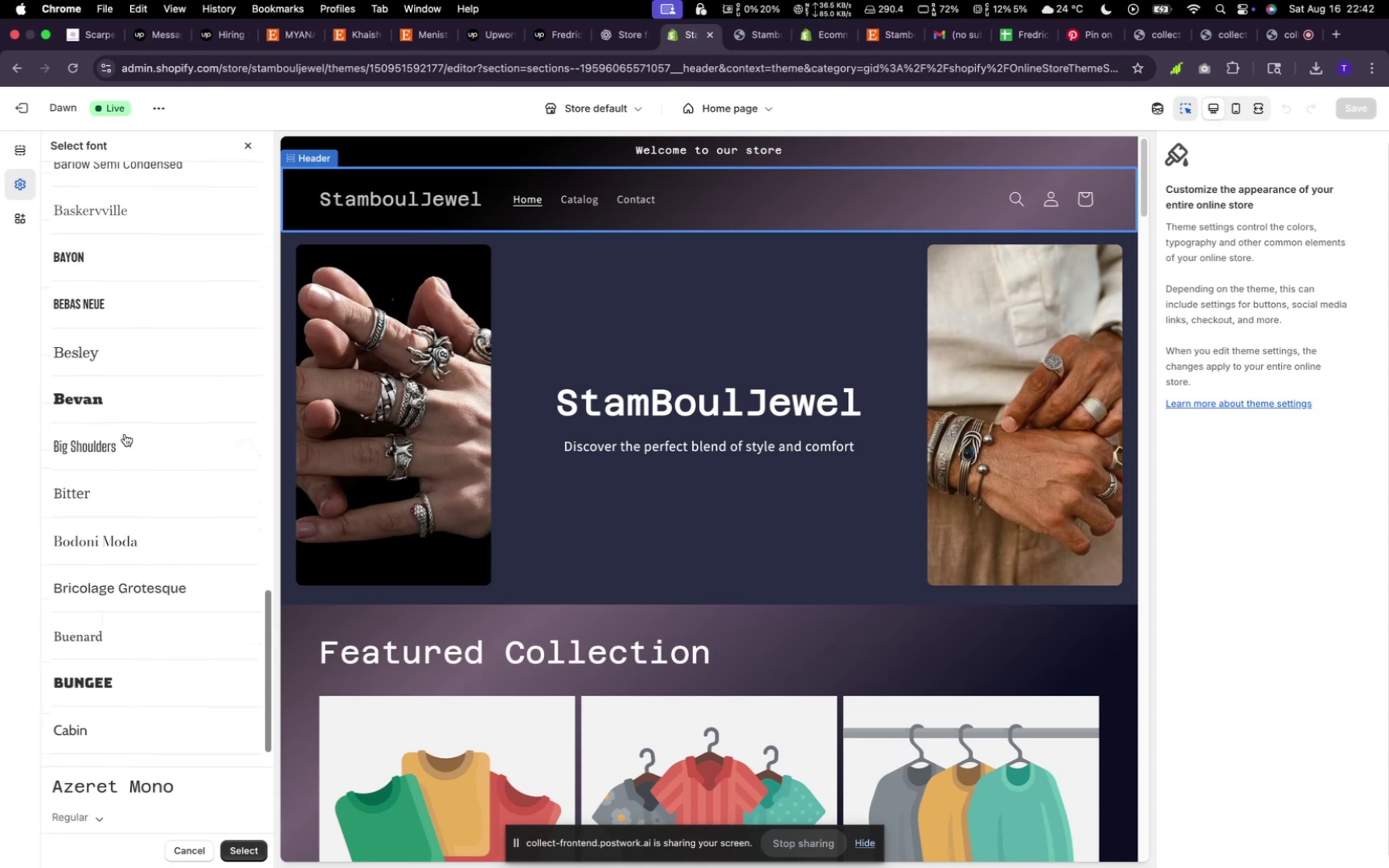 
left_click([138, 338])
 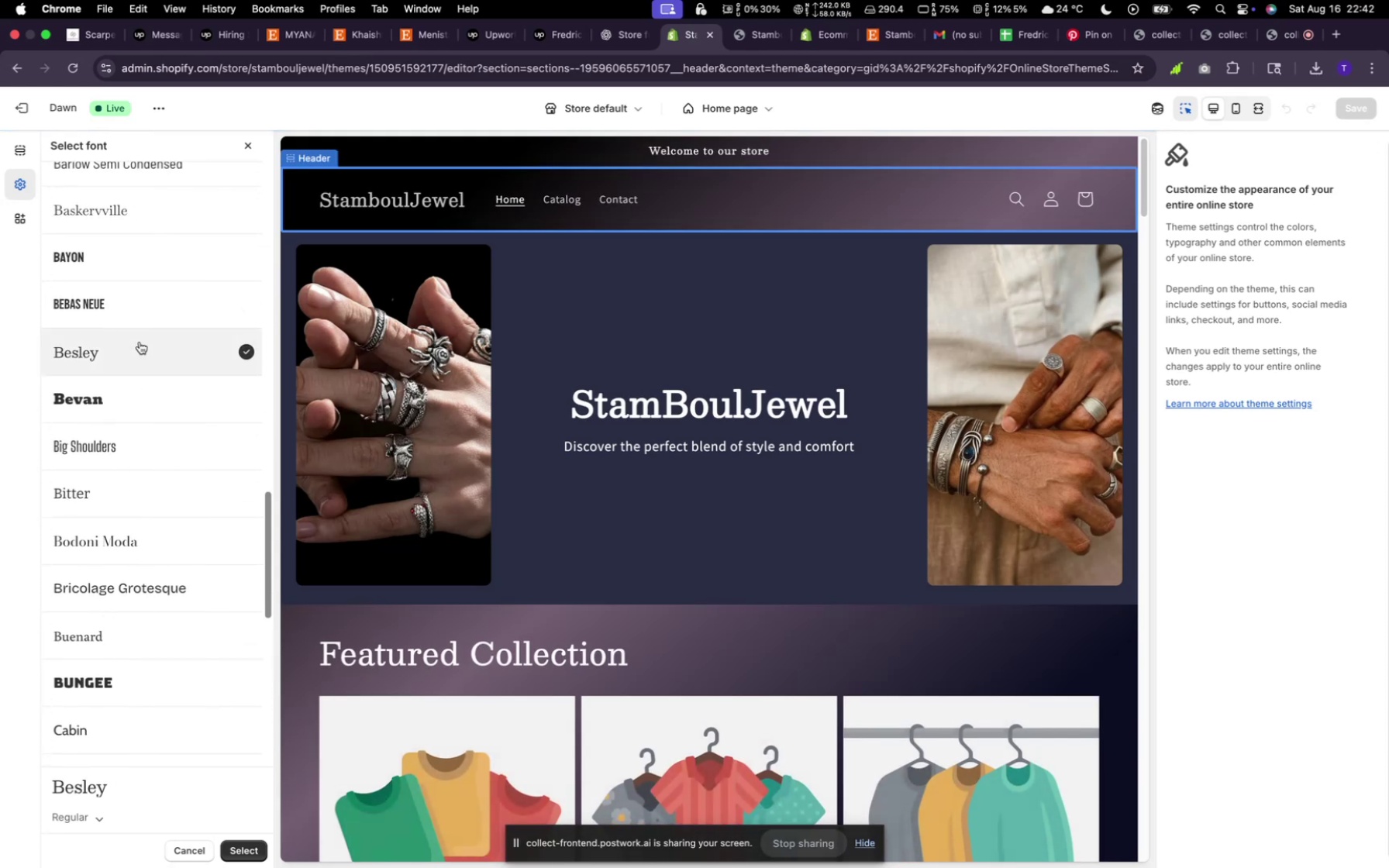 
scroll: coordinate [126, 481], scroll_direction: up, amount: 9.0
 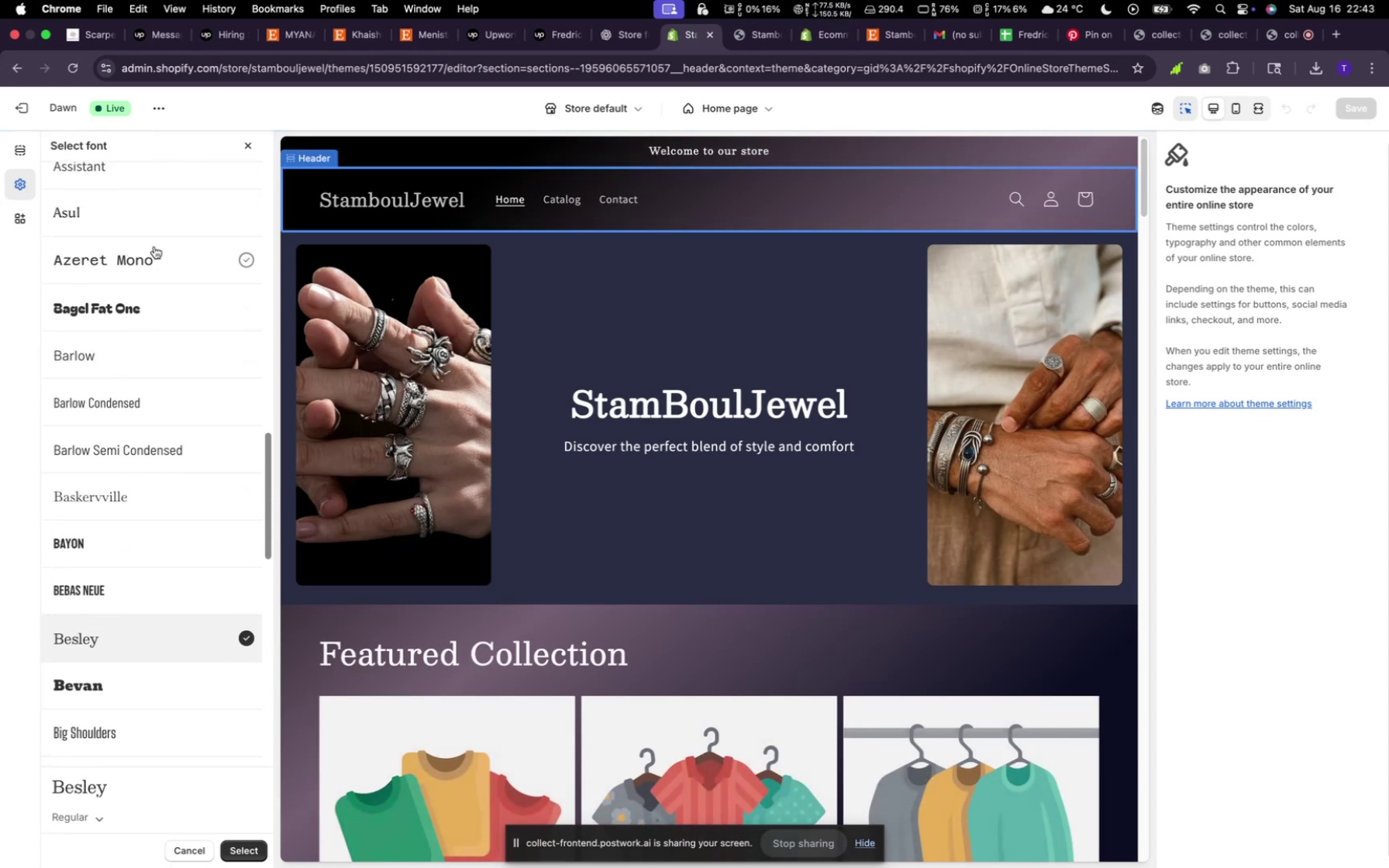 
left_click([147, 263])
 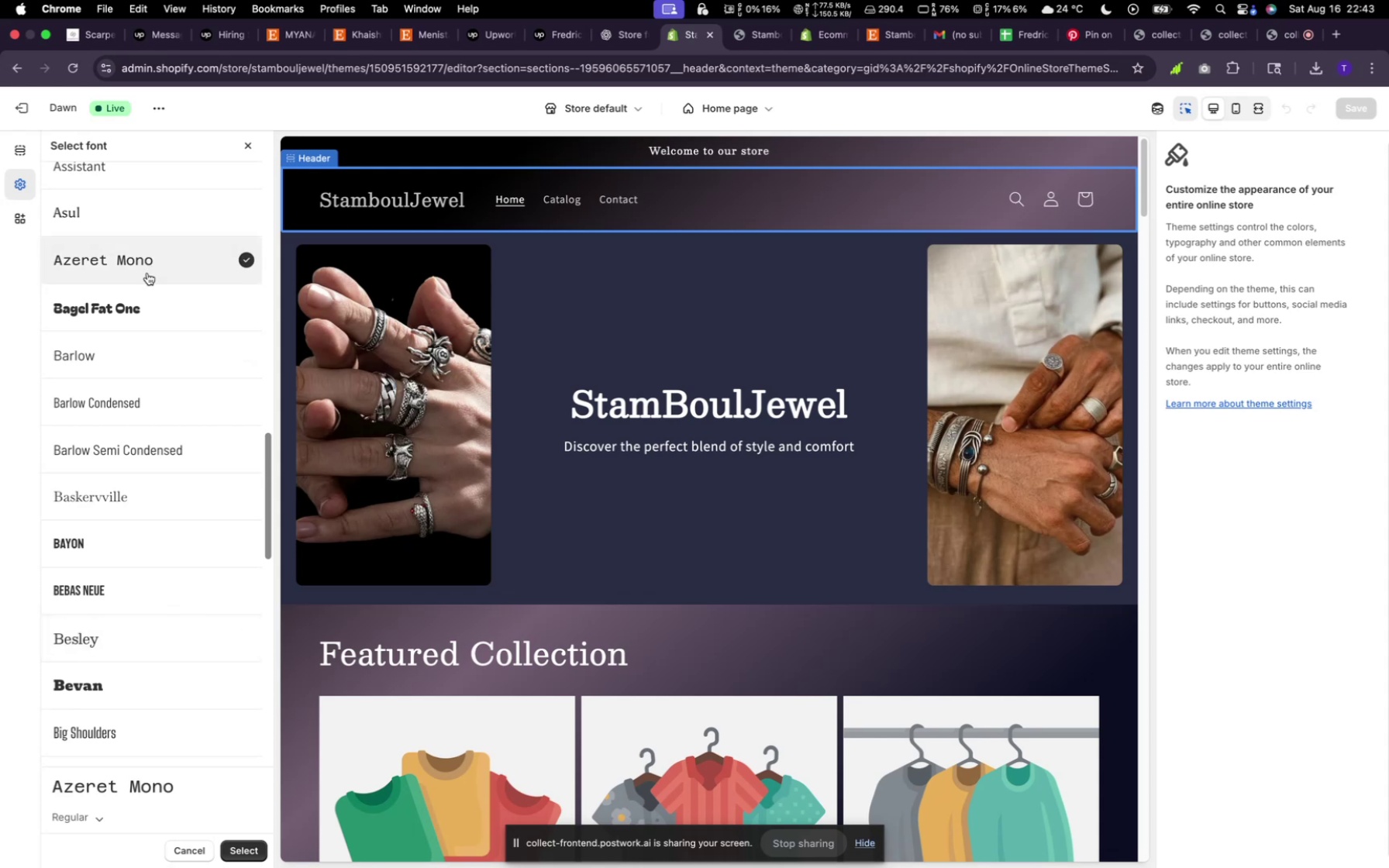 
scroll: coordinate [115, 457], scroll_direction: down, amount: 24.0
 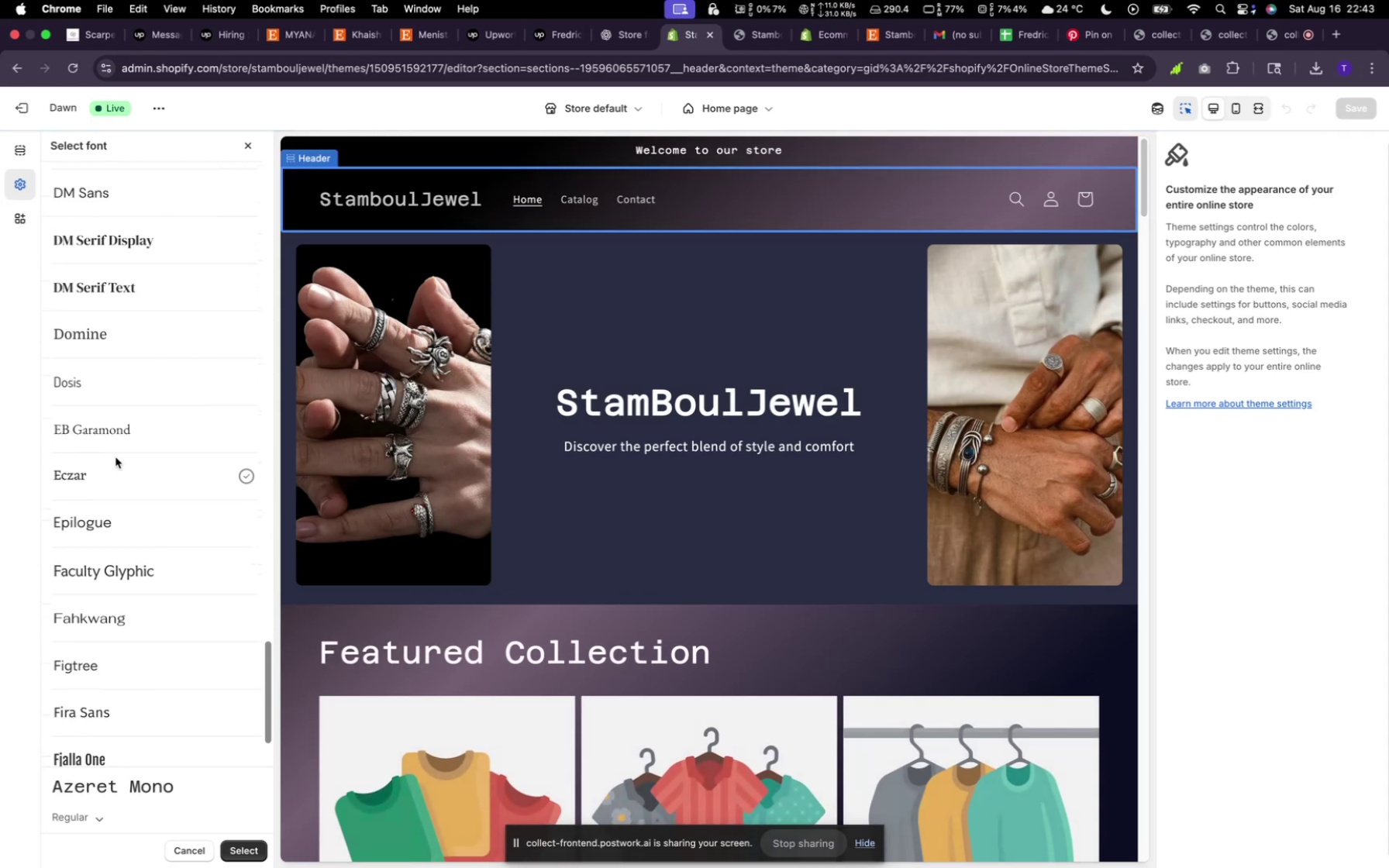 
wait(10.5)
 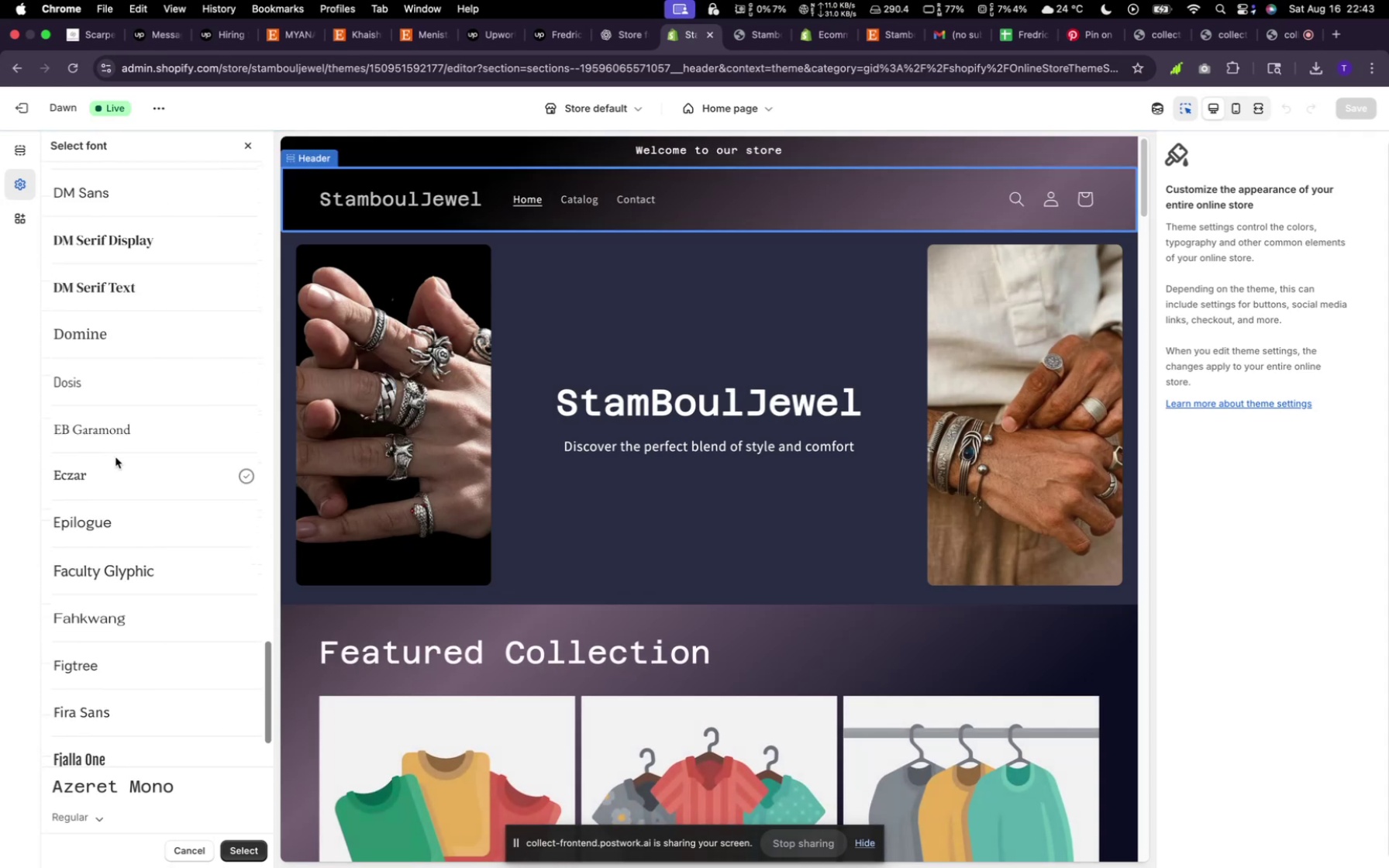 
left_click([152, 578])
 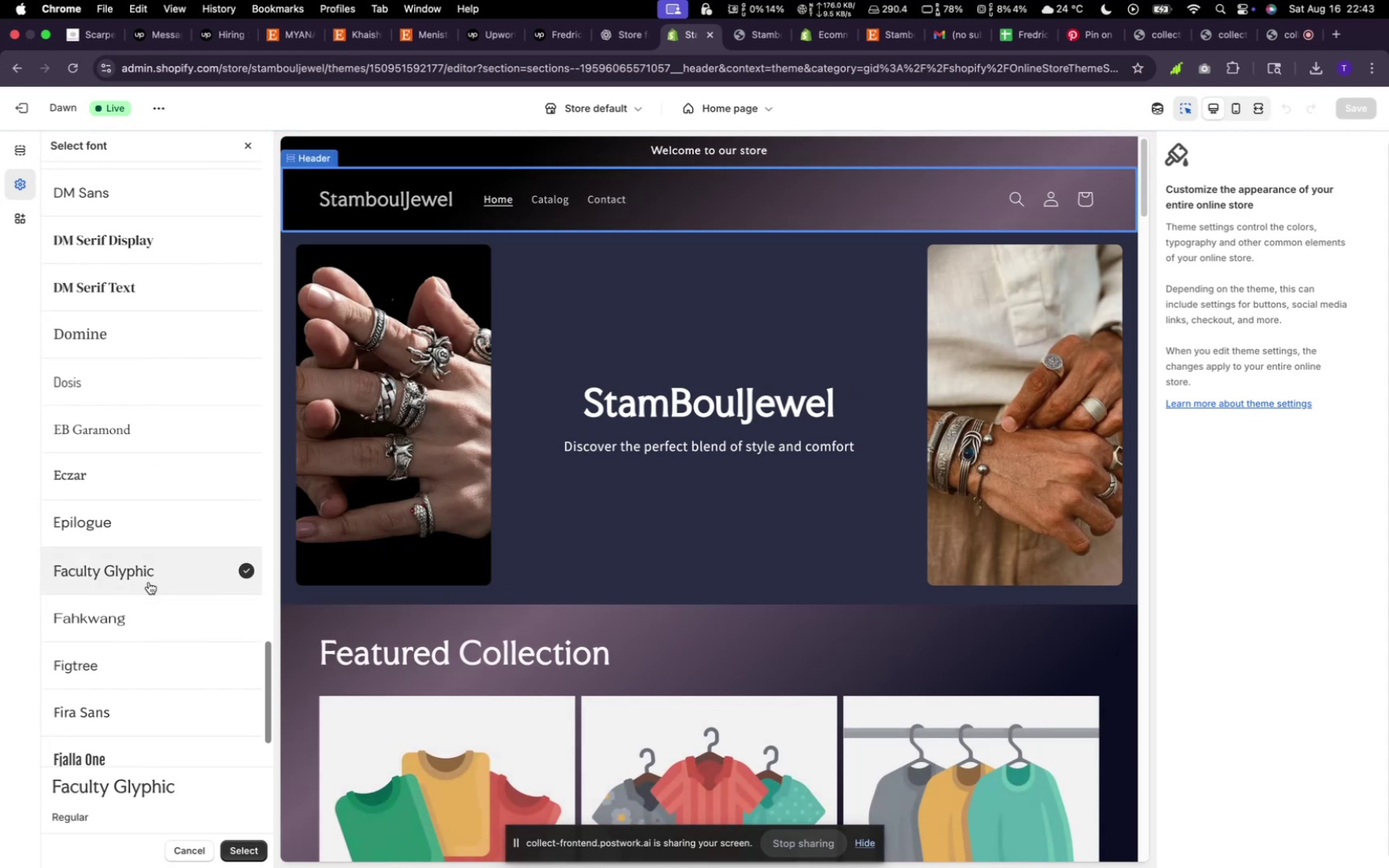 
scroll: coordinate [150, 582], scroll_direction: down, amount: 43.0
 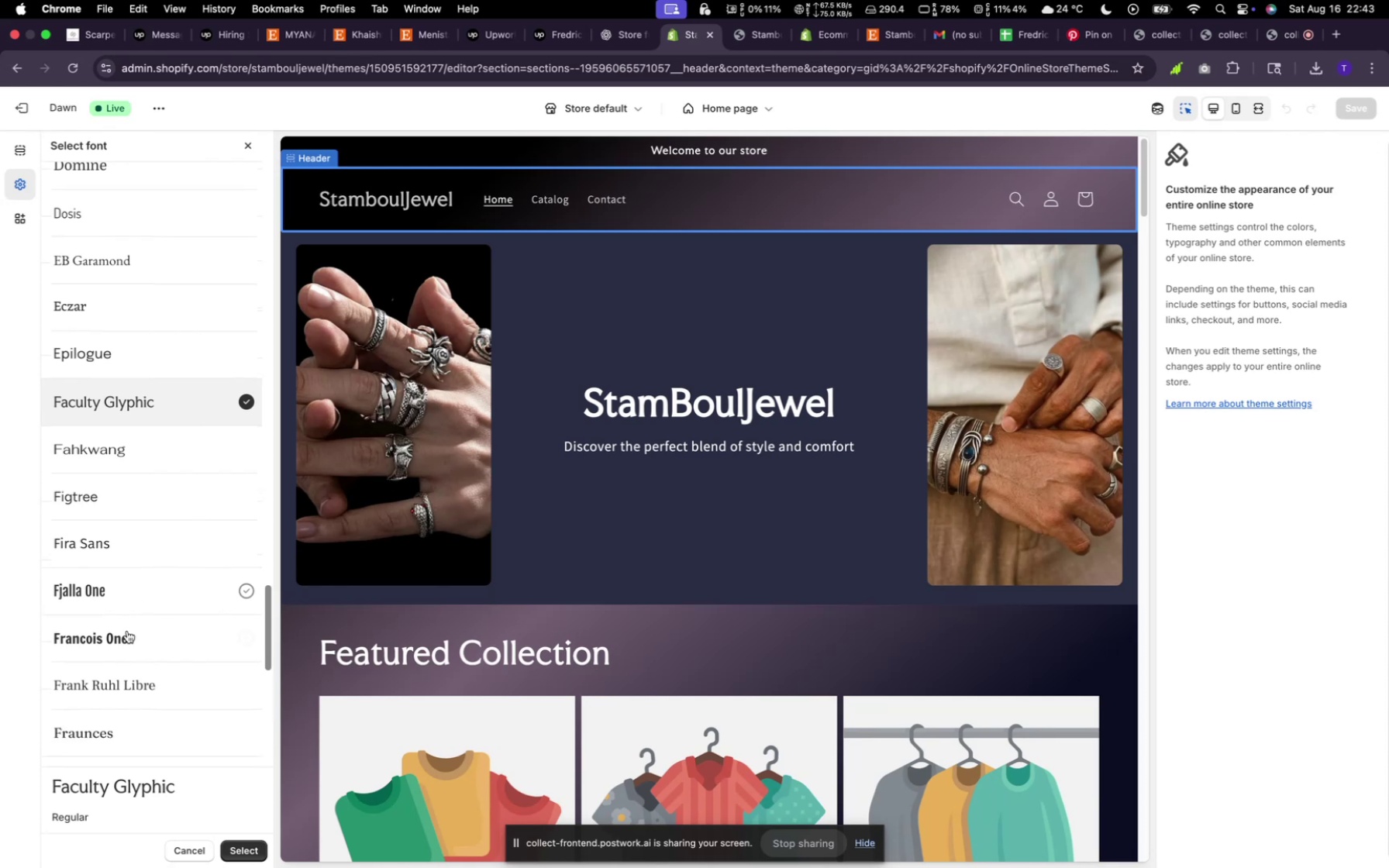 
left_click_drag(start_coordinate=[96, 690], to_coordinate=[96, 682])
 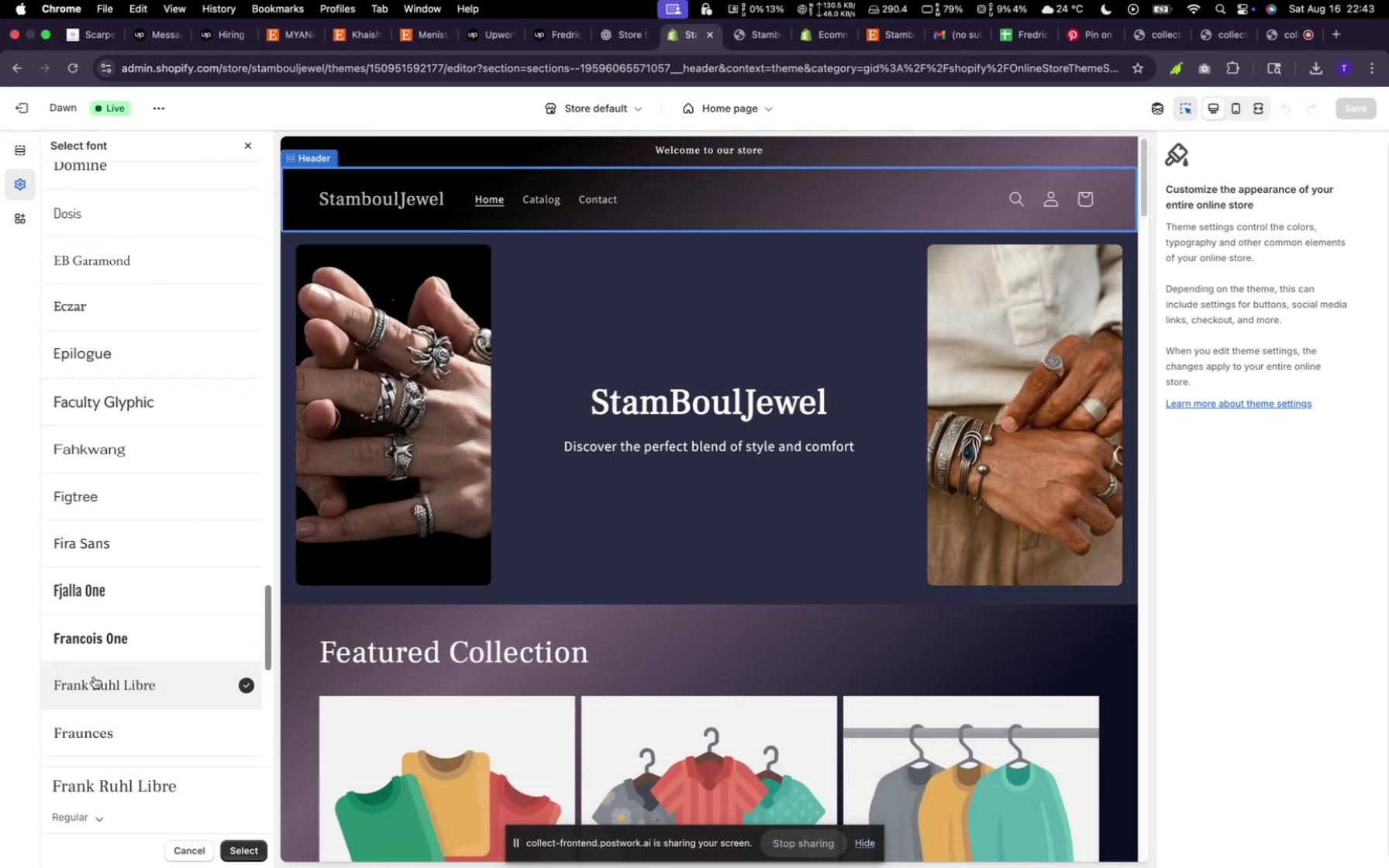 
scroll: coordinate [115, 630], scroll_direction: down, amount: 16.0
 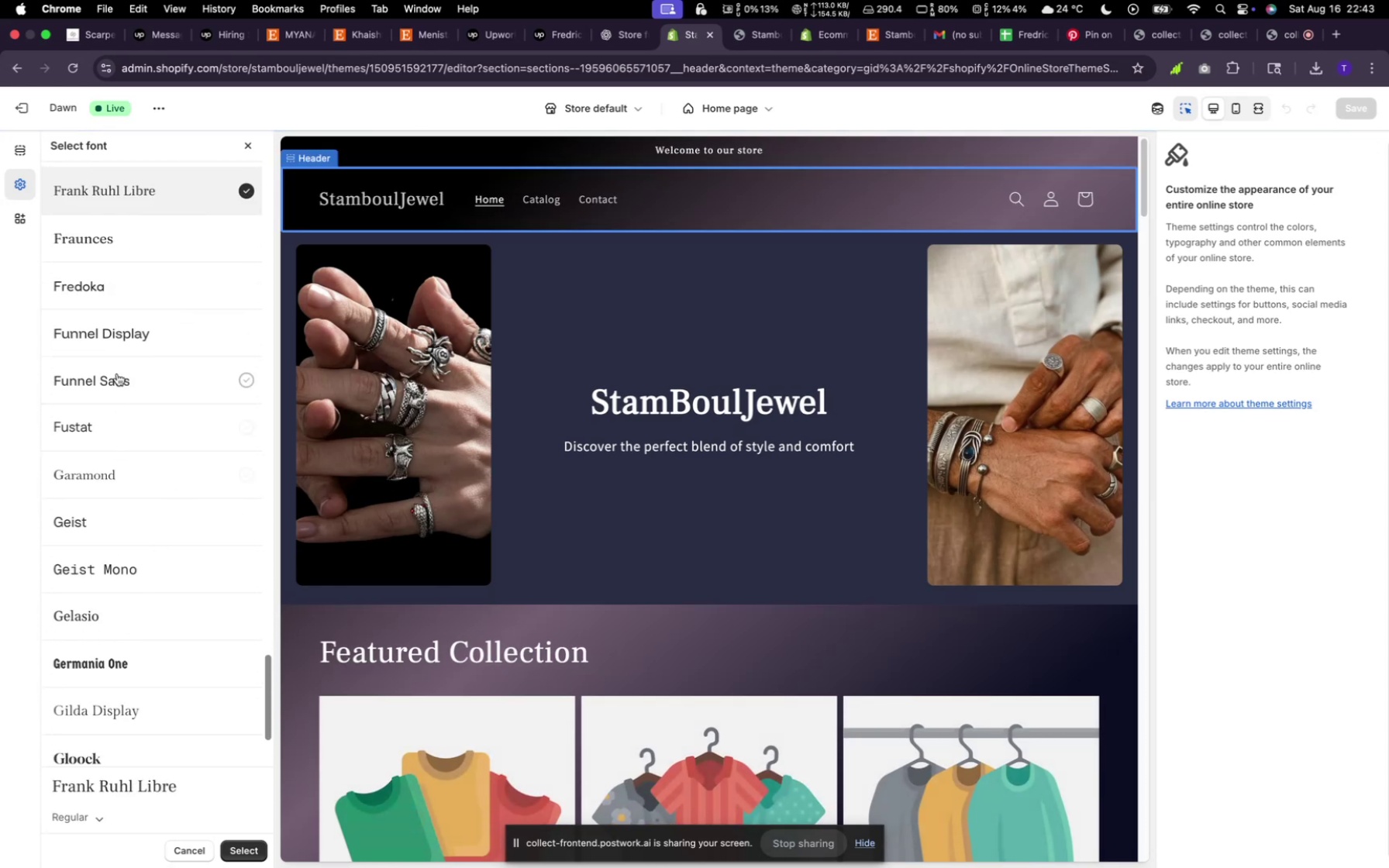 
left_click([130, 335])
 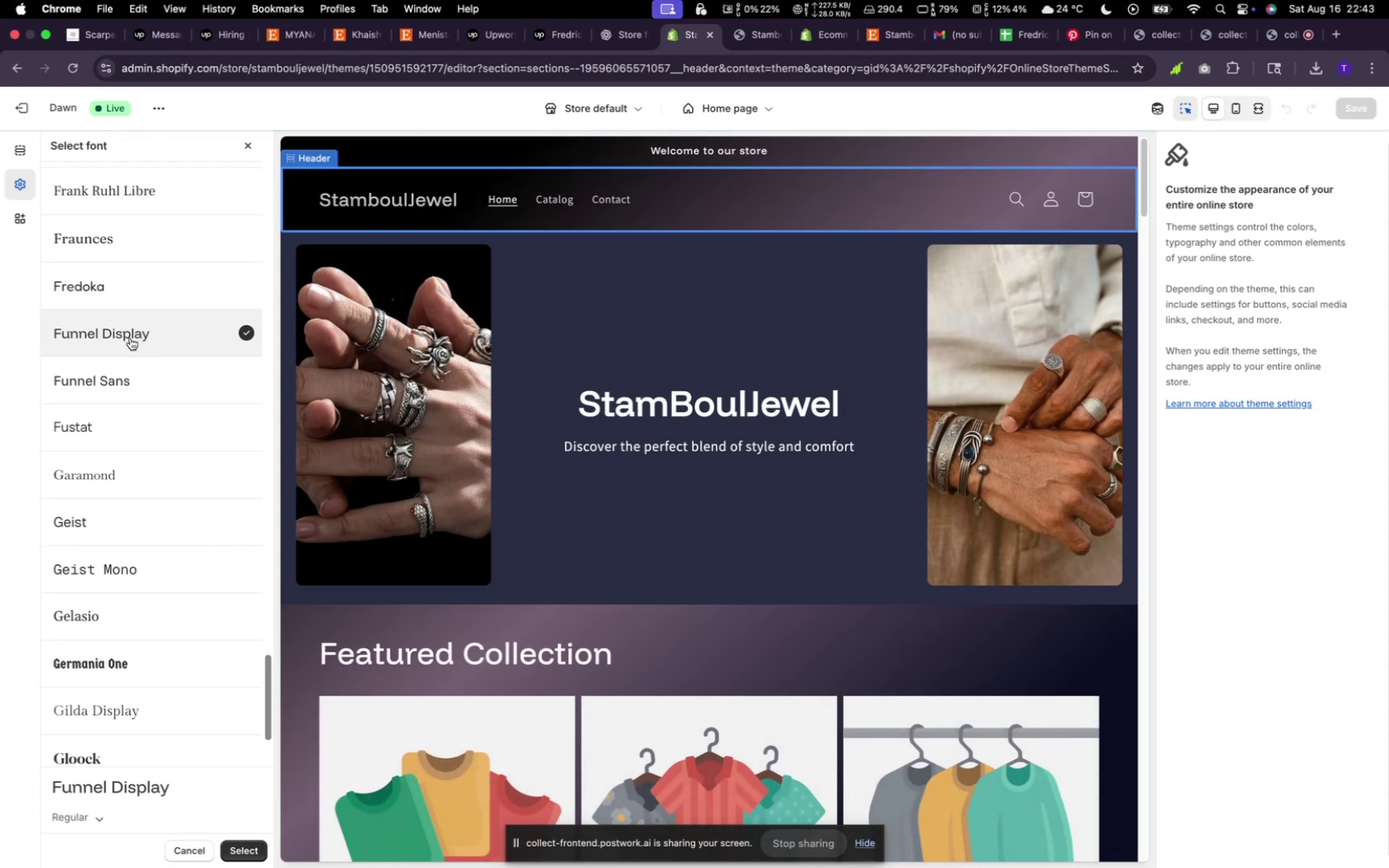 
left_click([100, 560])
 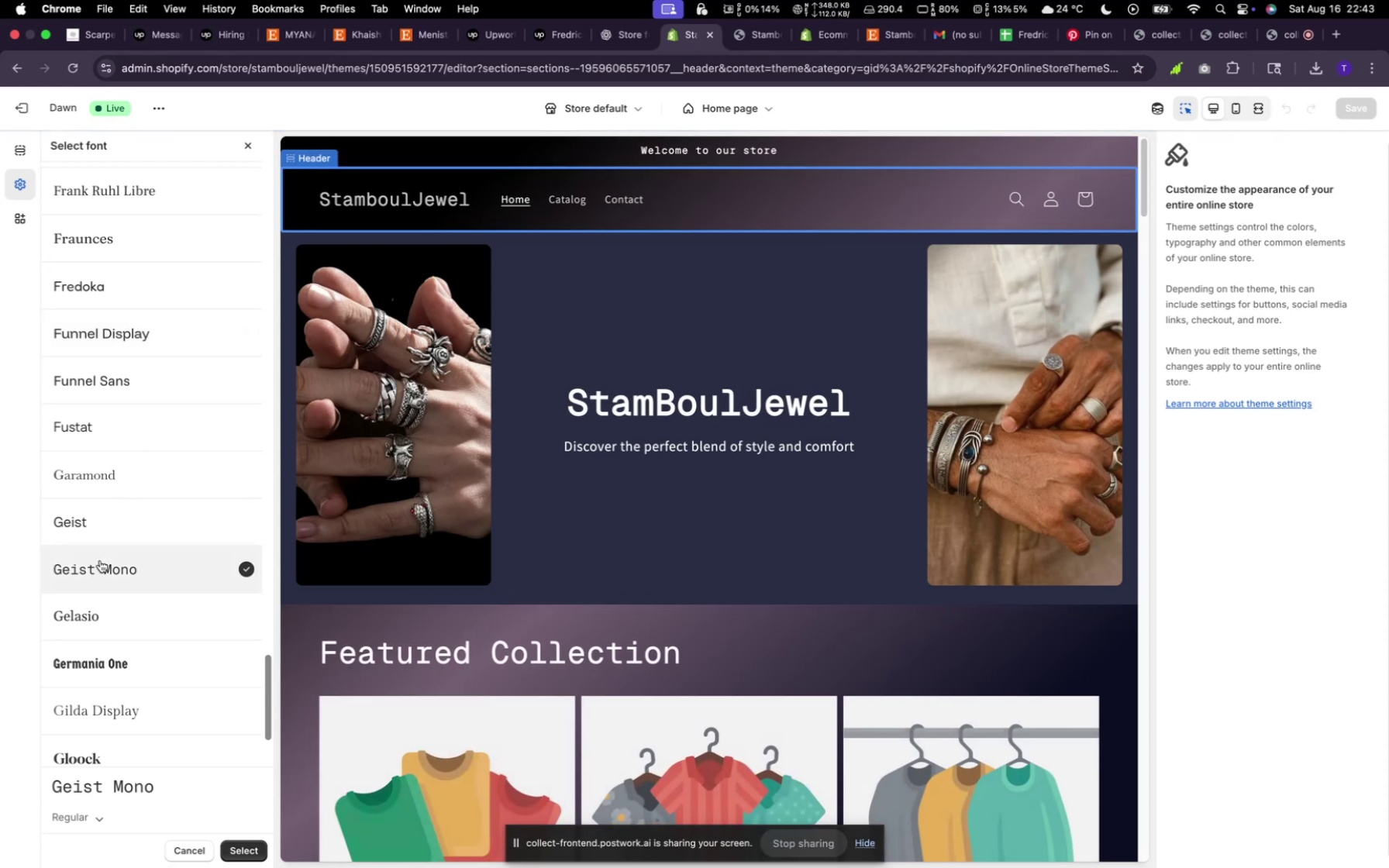 
scroll: coordinate [101, 555], scroll_direction: down, amount: 12.0
 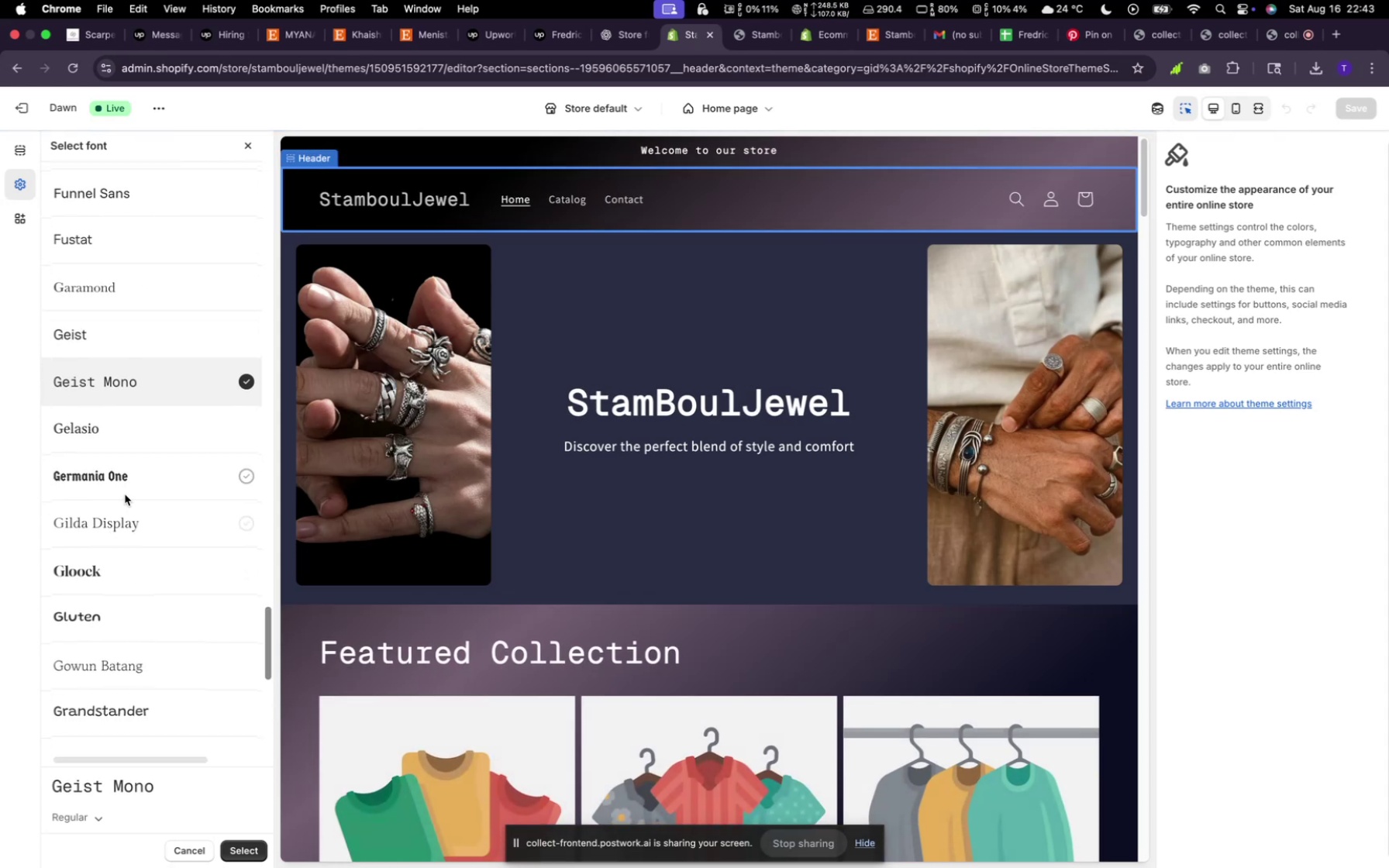 
left_click([132, 484])
 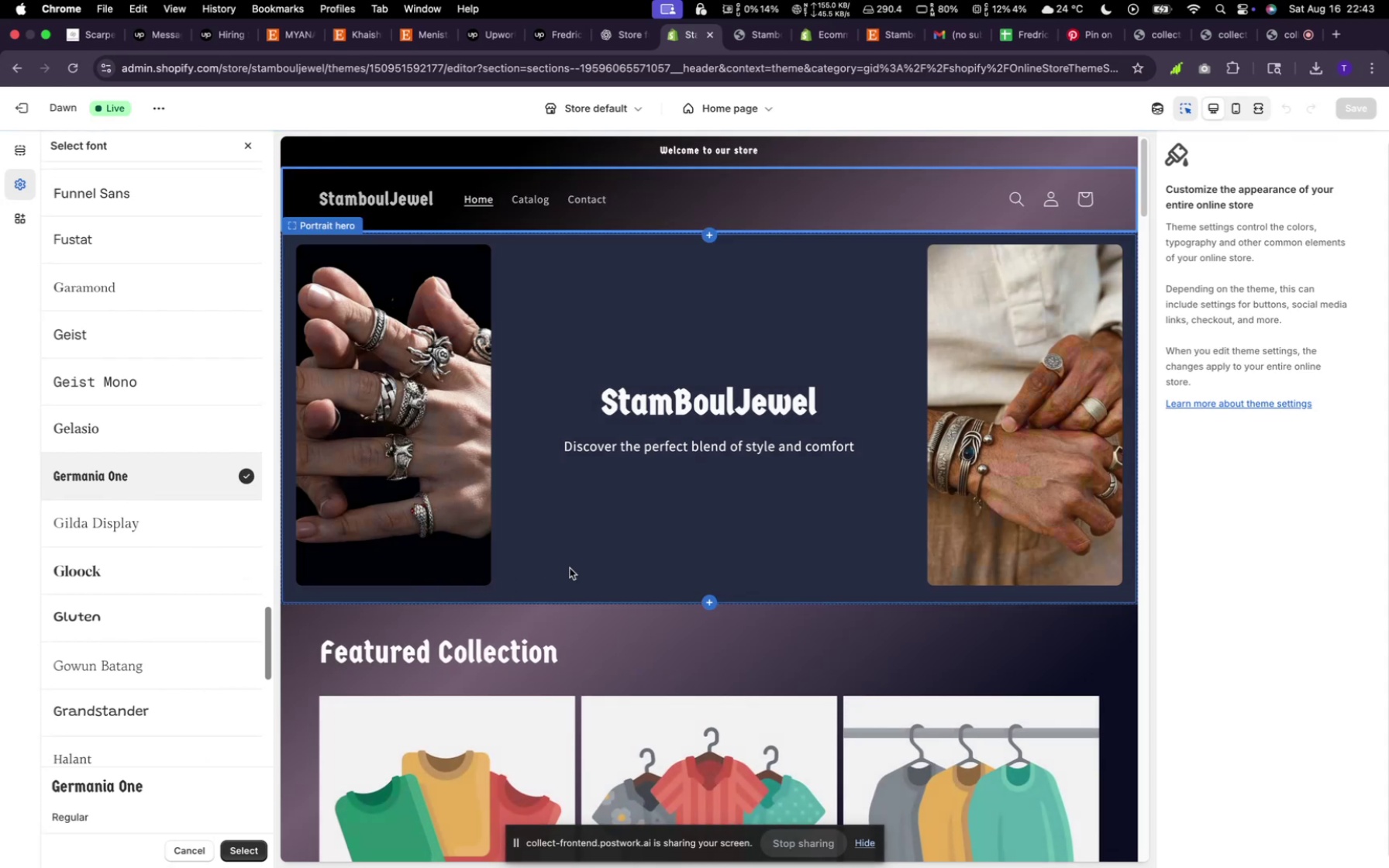 
wait(10.08)
 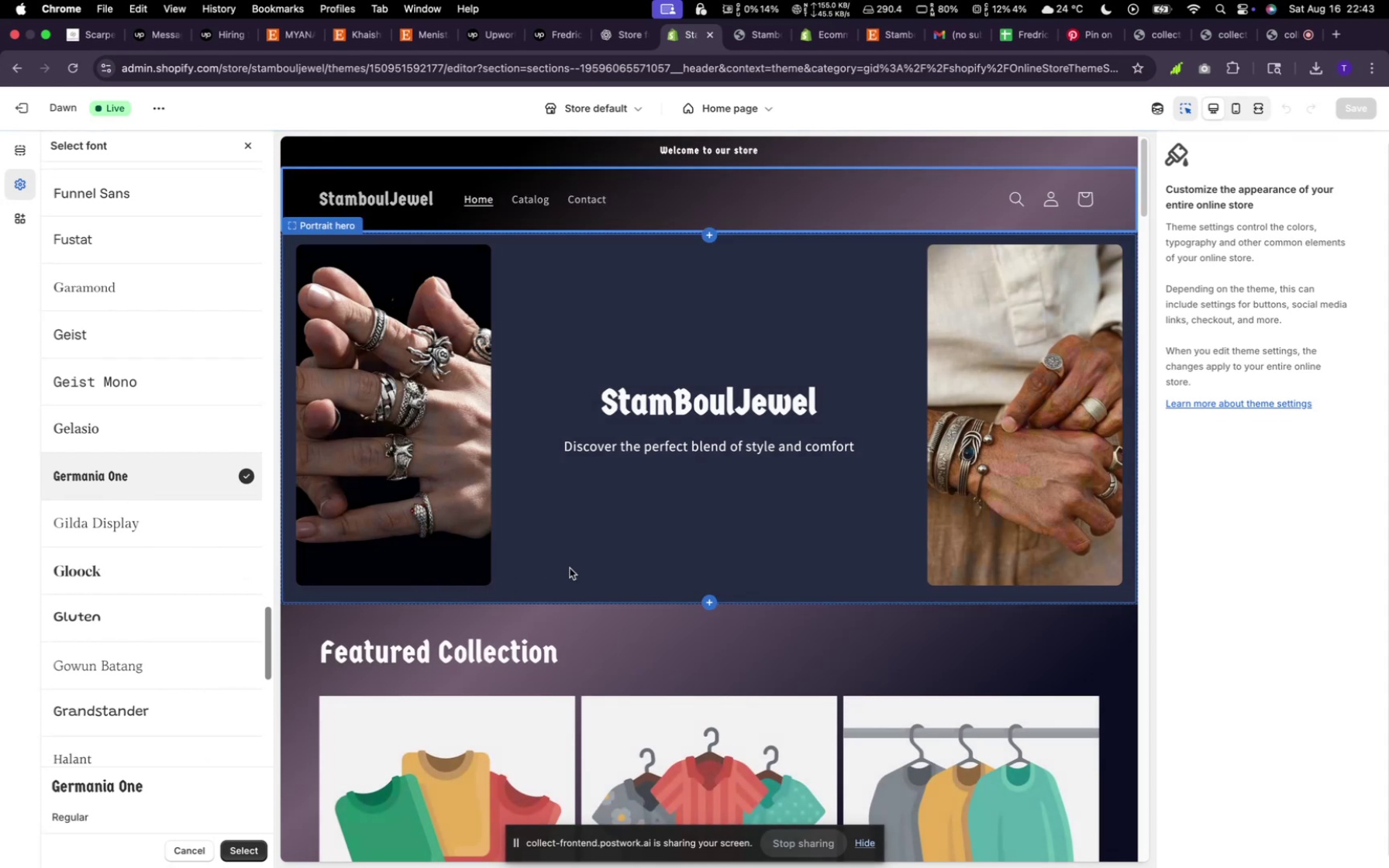 
scroll: coordinate [759, 473], scroll_direction: down, amount: 37.0
 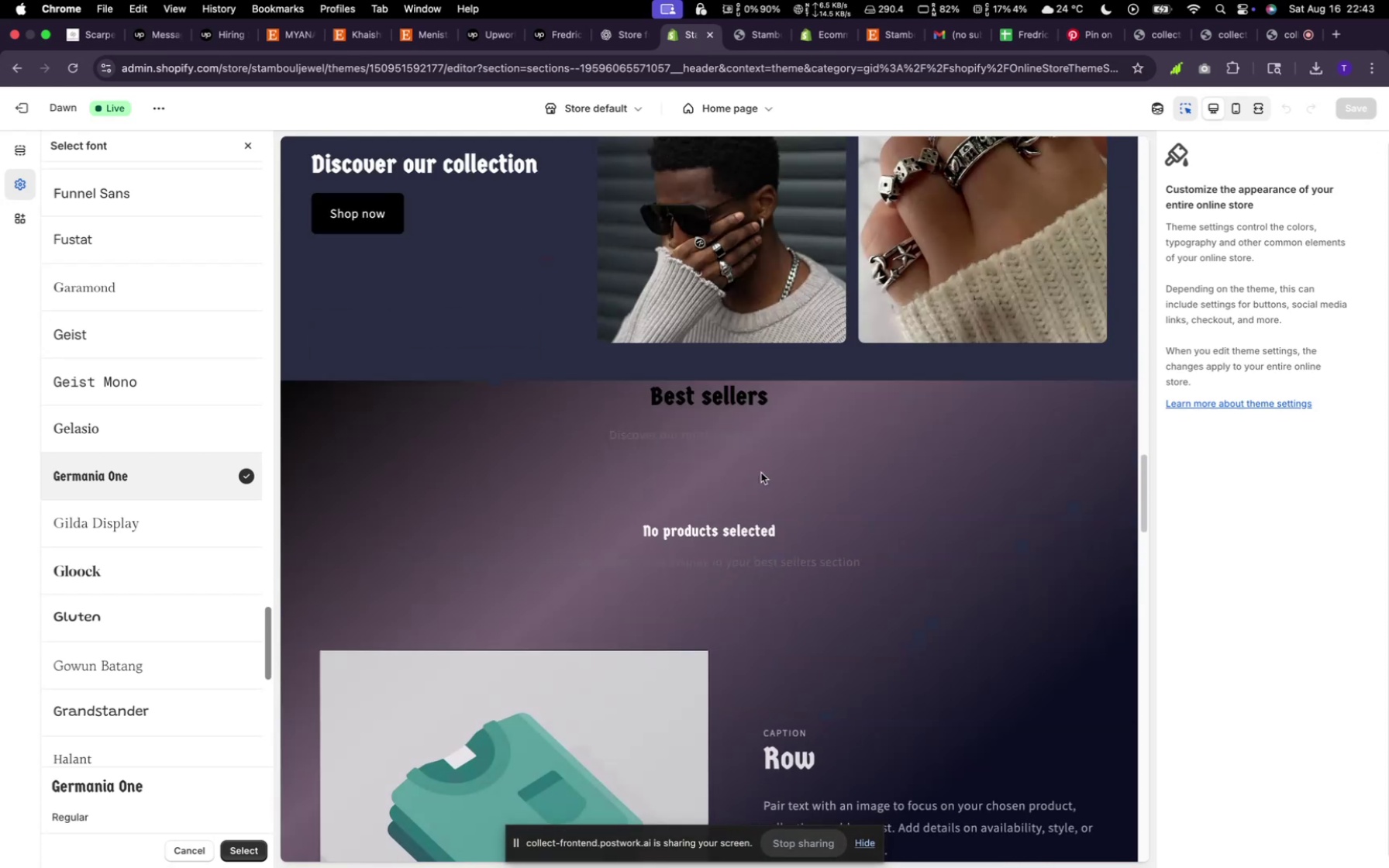 
scroll: coordinate [767, 482], scroll_direction: up, amount: 5.0
 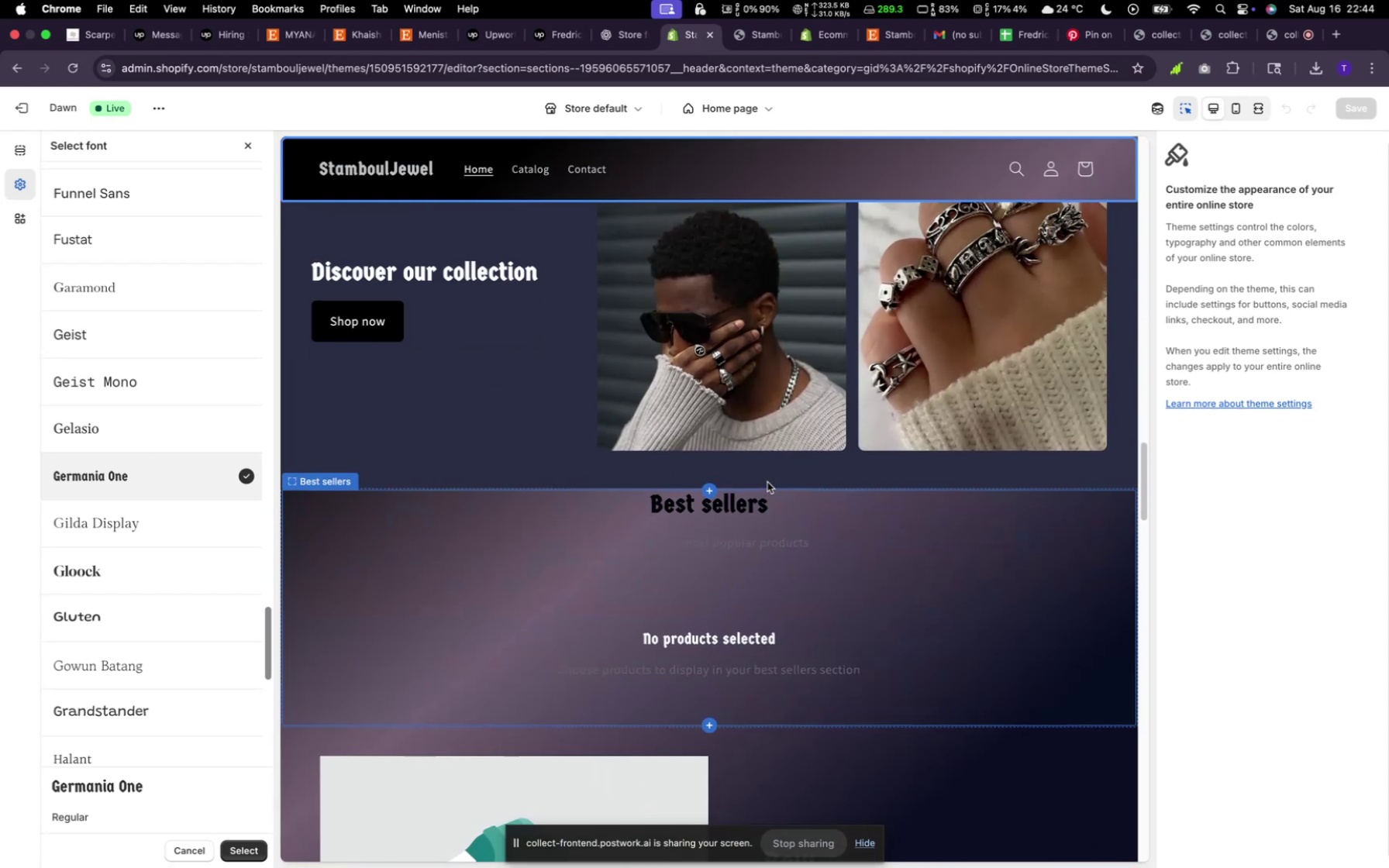 
scroll: coordinate [773, 481], scroll_direction: down, amount: 82.0
 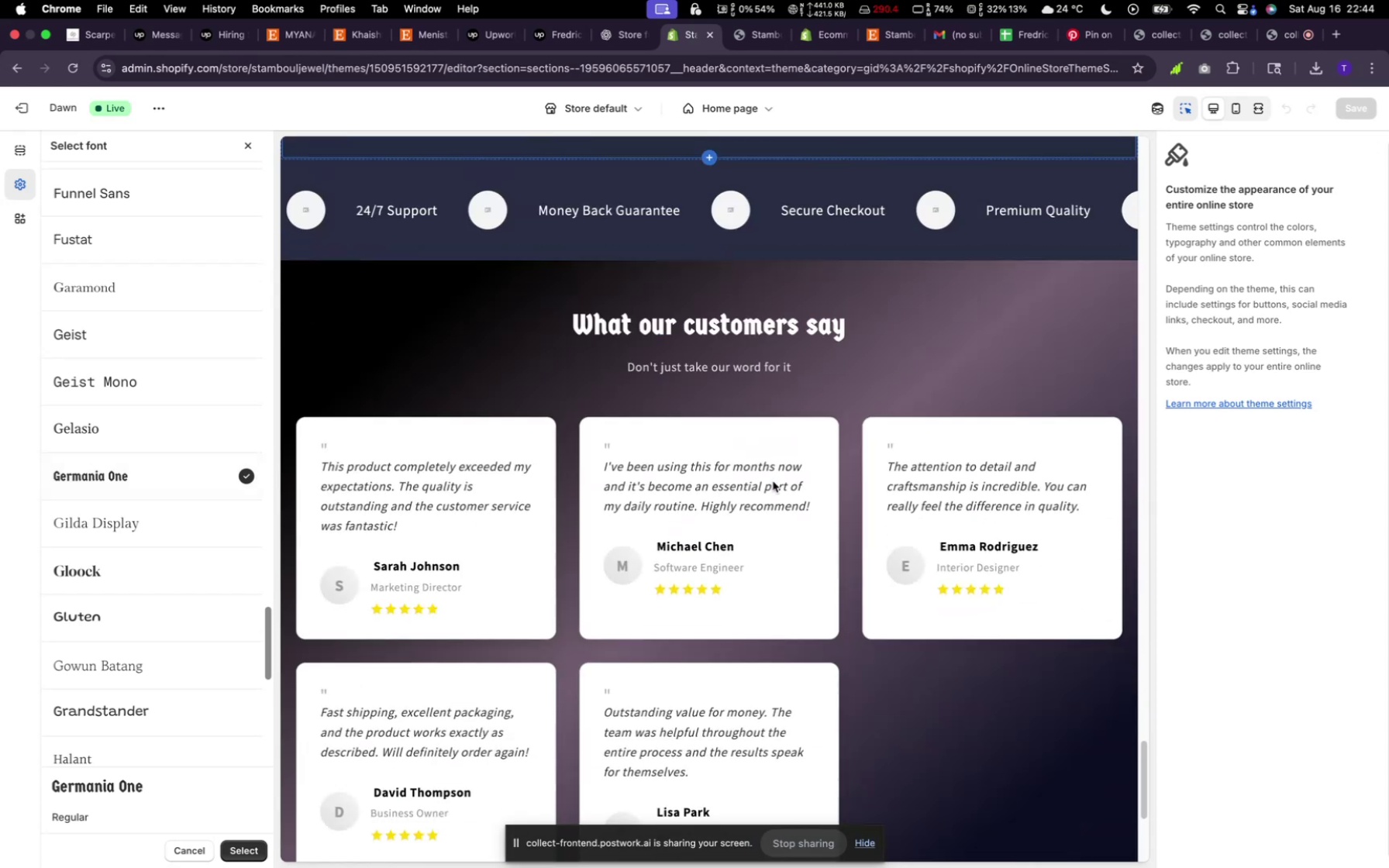 
scroll: coordinate [811, 535], scroll_direction: up, amount: 68.0
 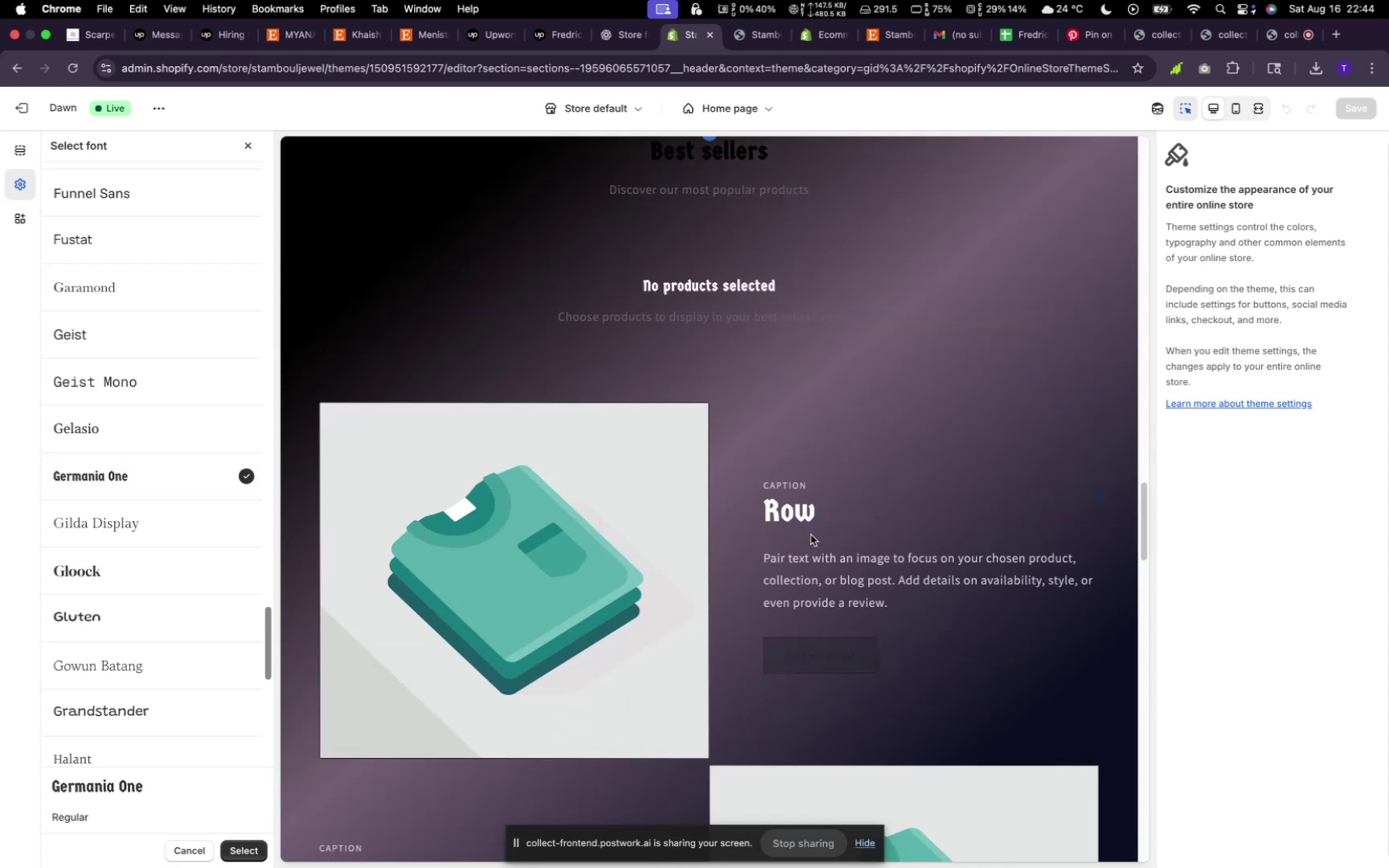 
scroll: coordinate [812, 534], scroll_direction: down, amount: 4.0
 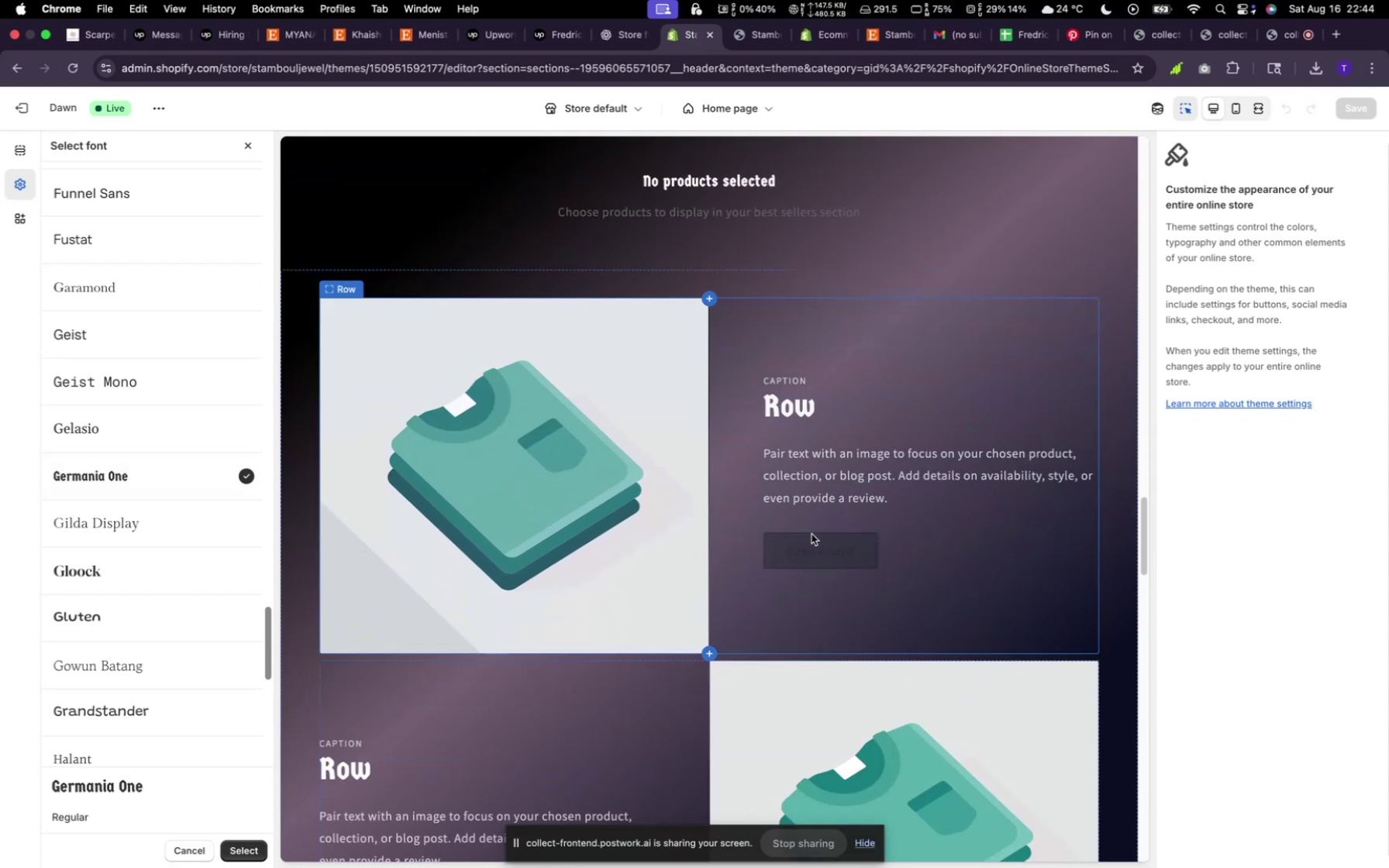 
scroll: coordinate [841, 572], scroll_direction: up, amount: 108.0
 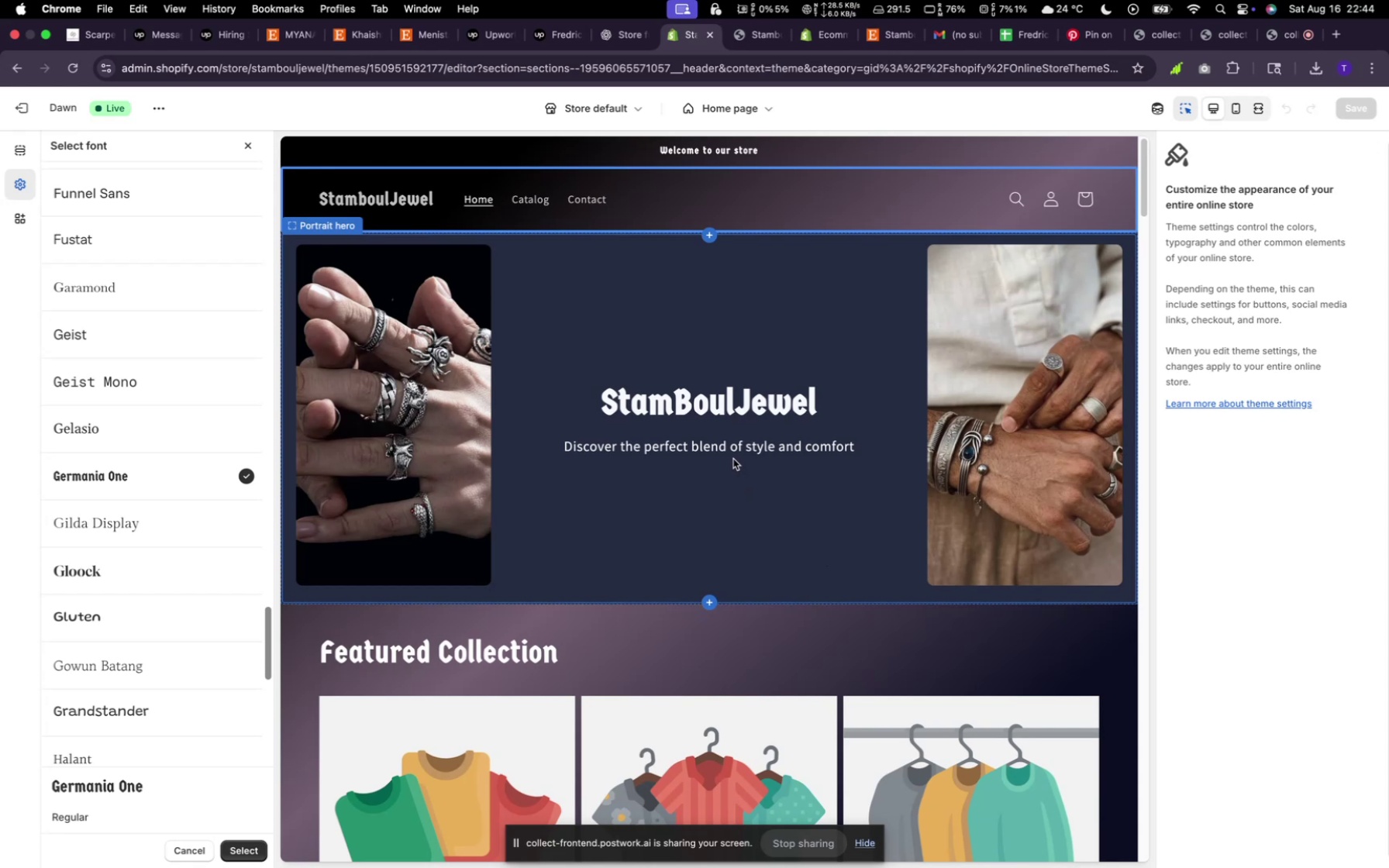 
wait(15.72)
 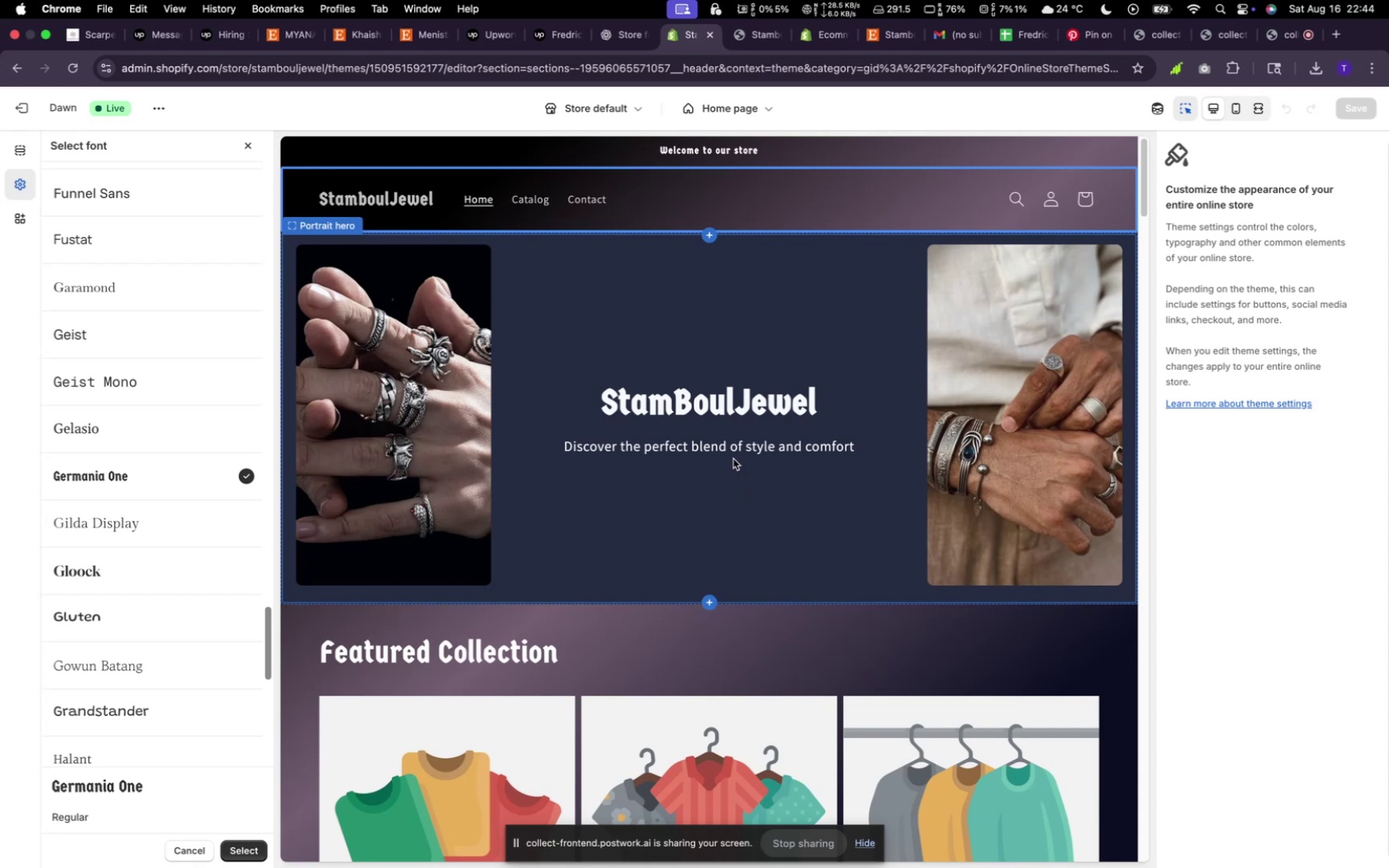 
mouse_move([859, 50])
 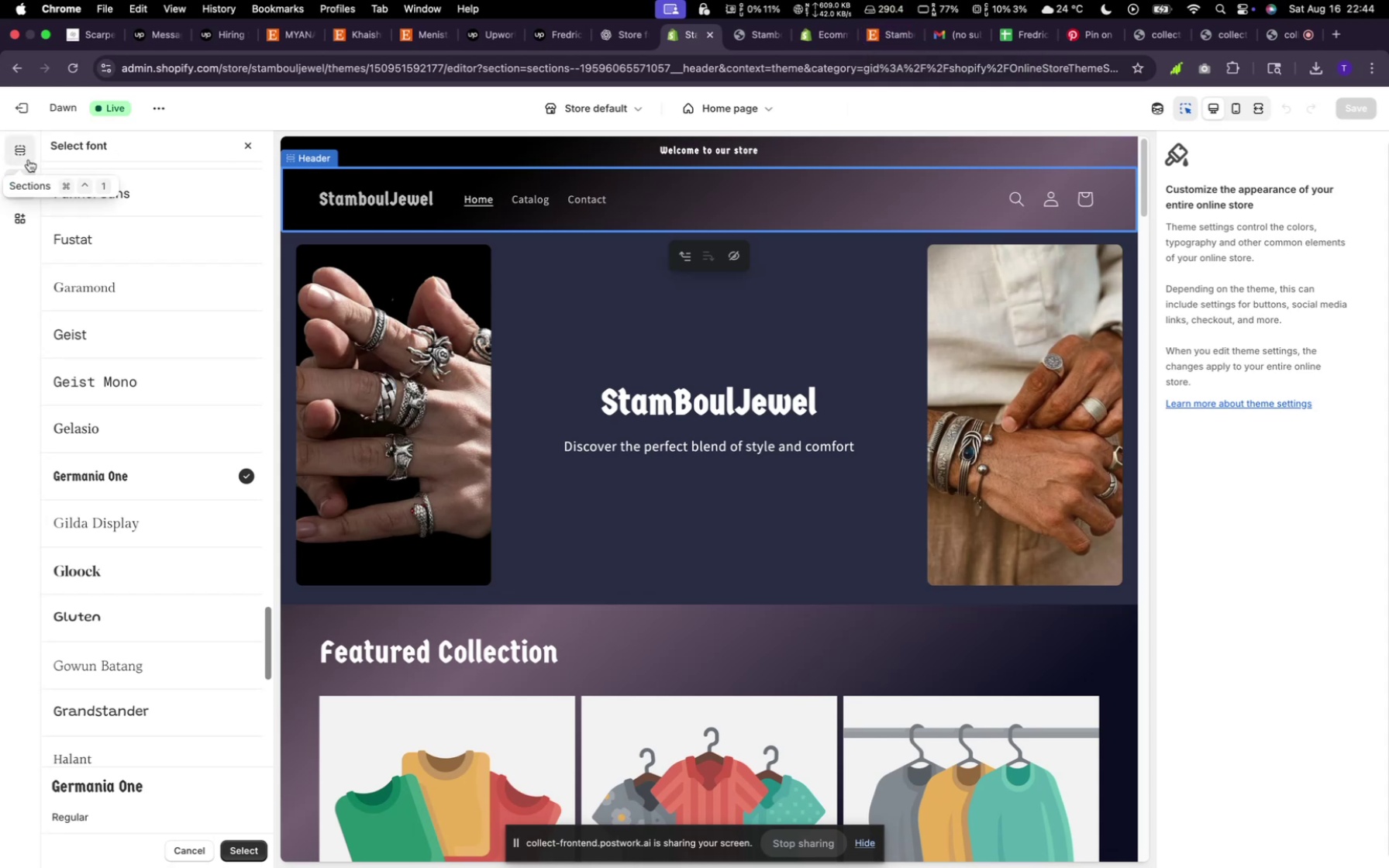 
left_click([29, 156])
 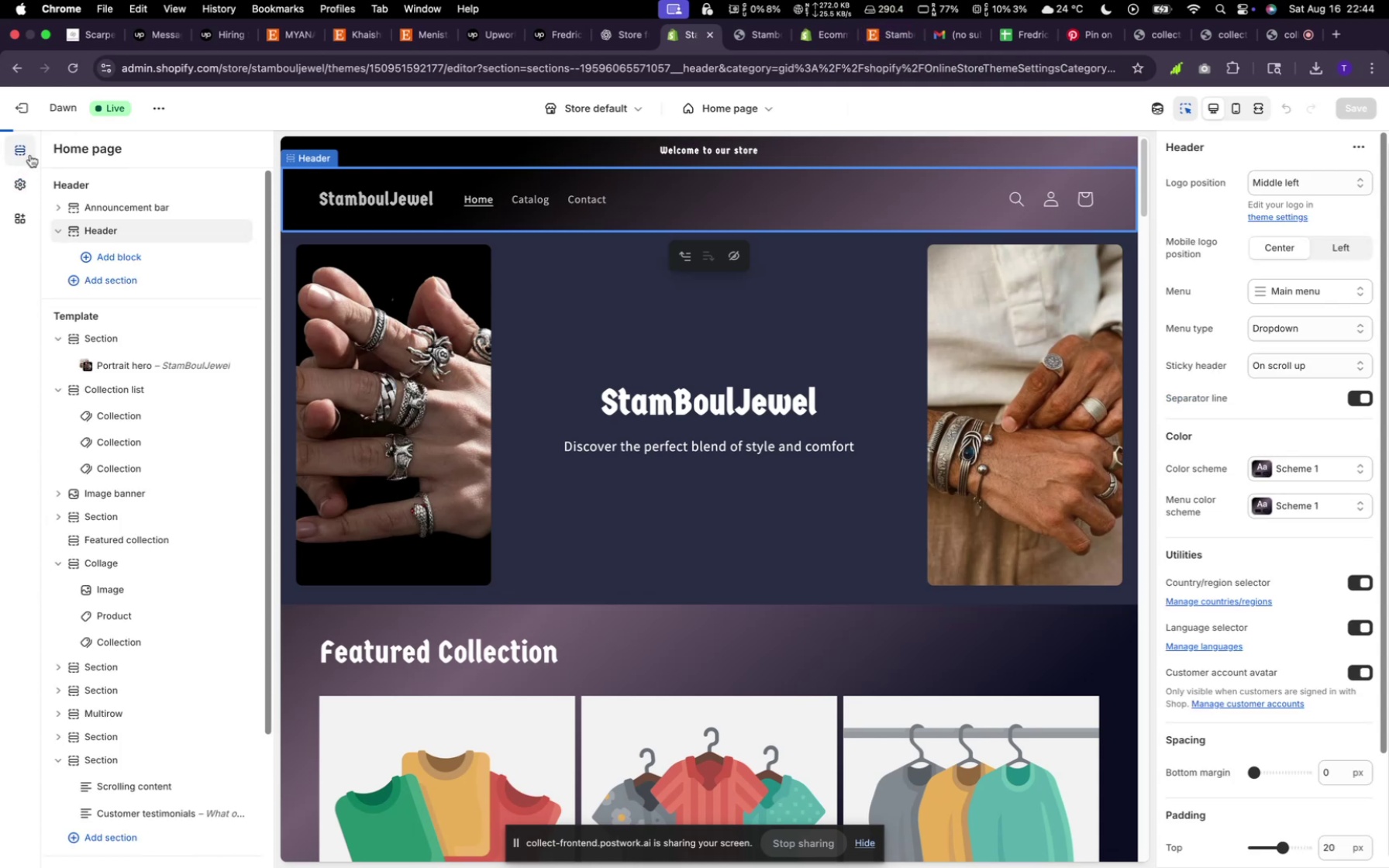 
mouse_move([700, 131])
 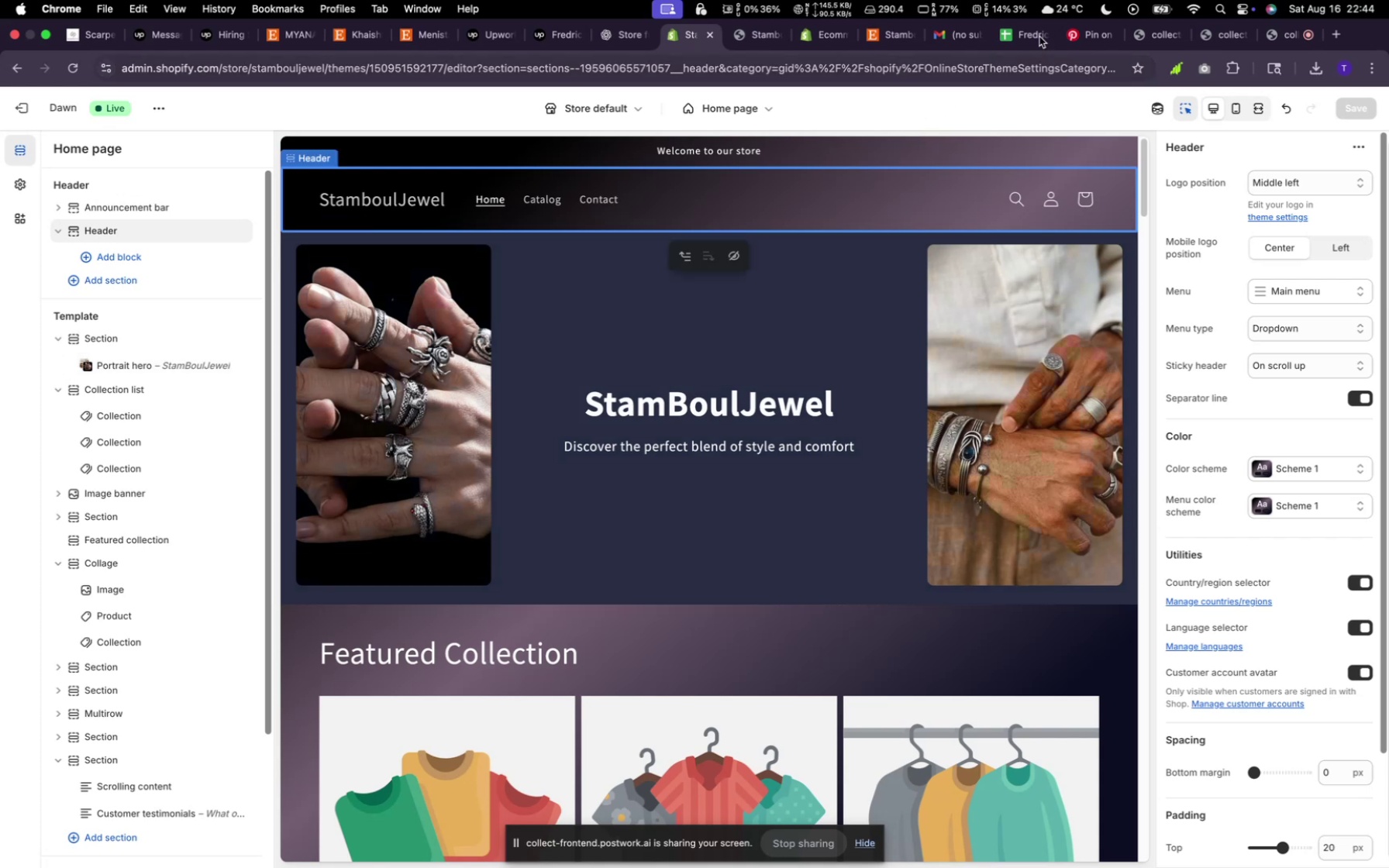 
left_click([884, 33])
 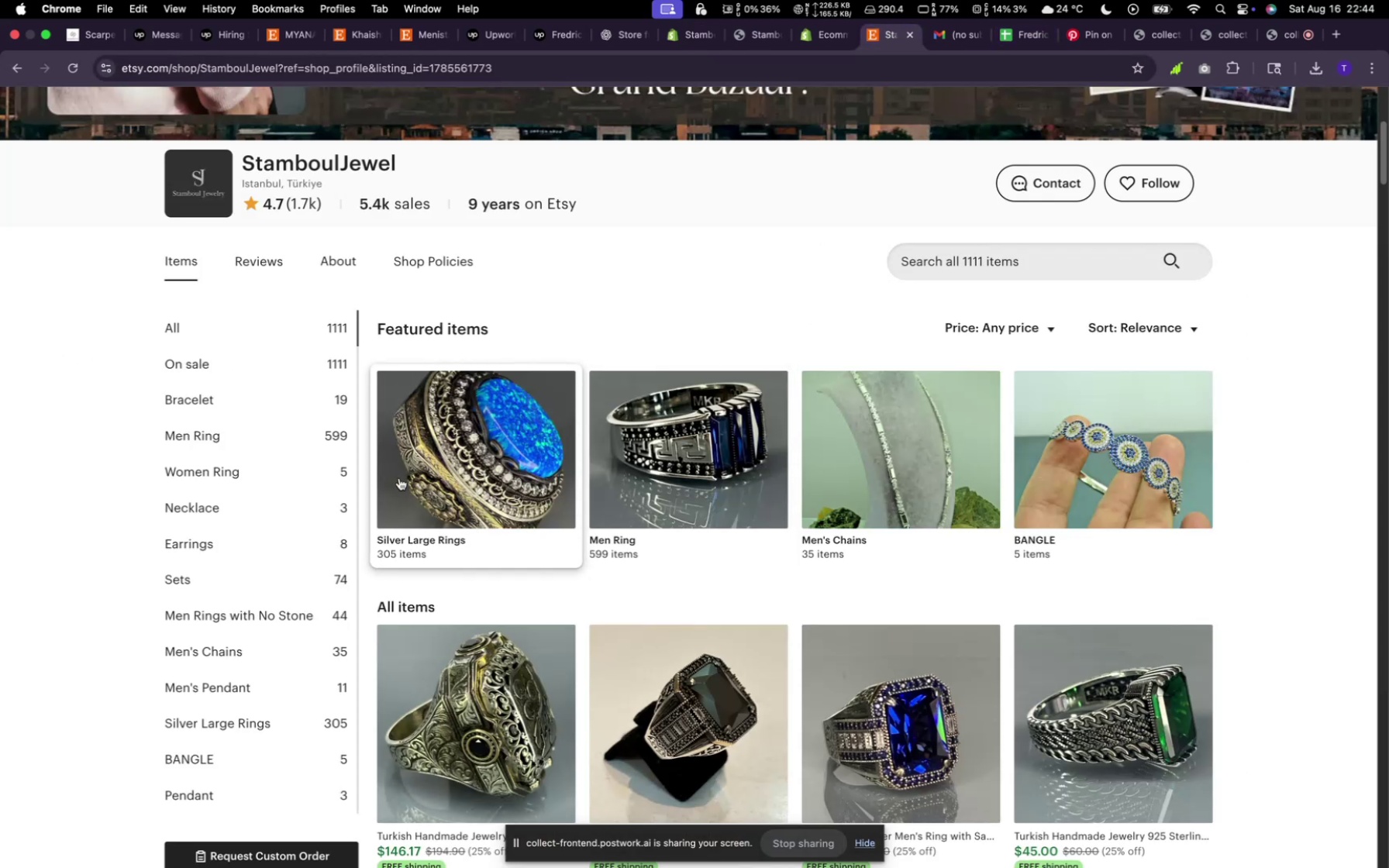 
mouse_move([303, 400])
 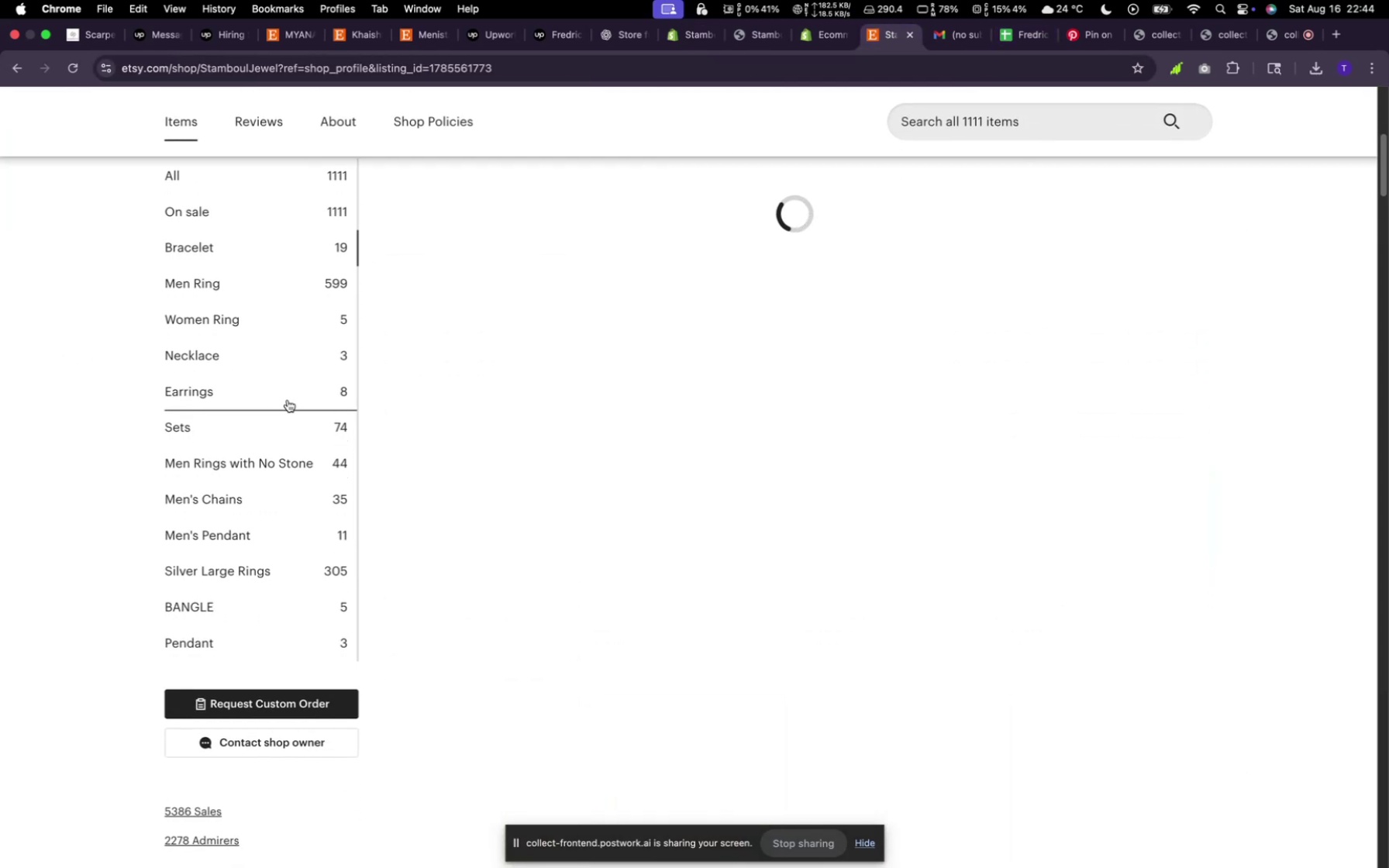 
mouse_move([339, 401])
 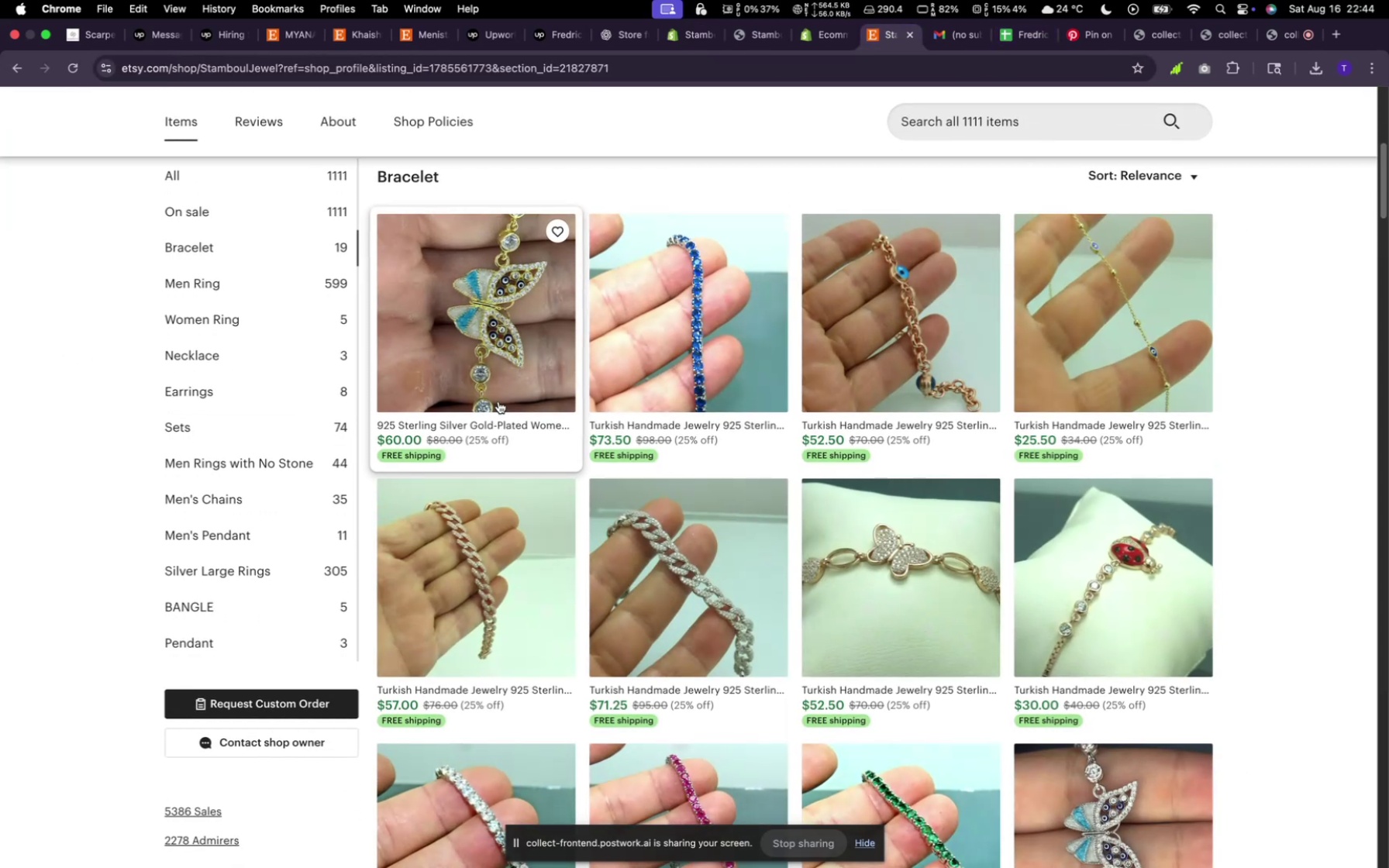 
mouse_move([505, 384])
 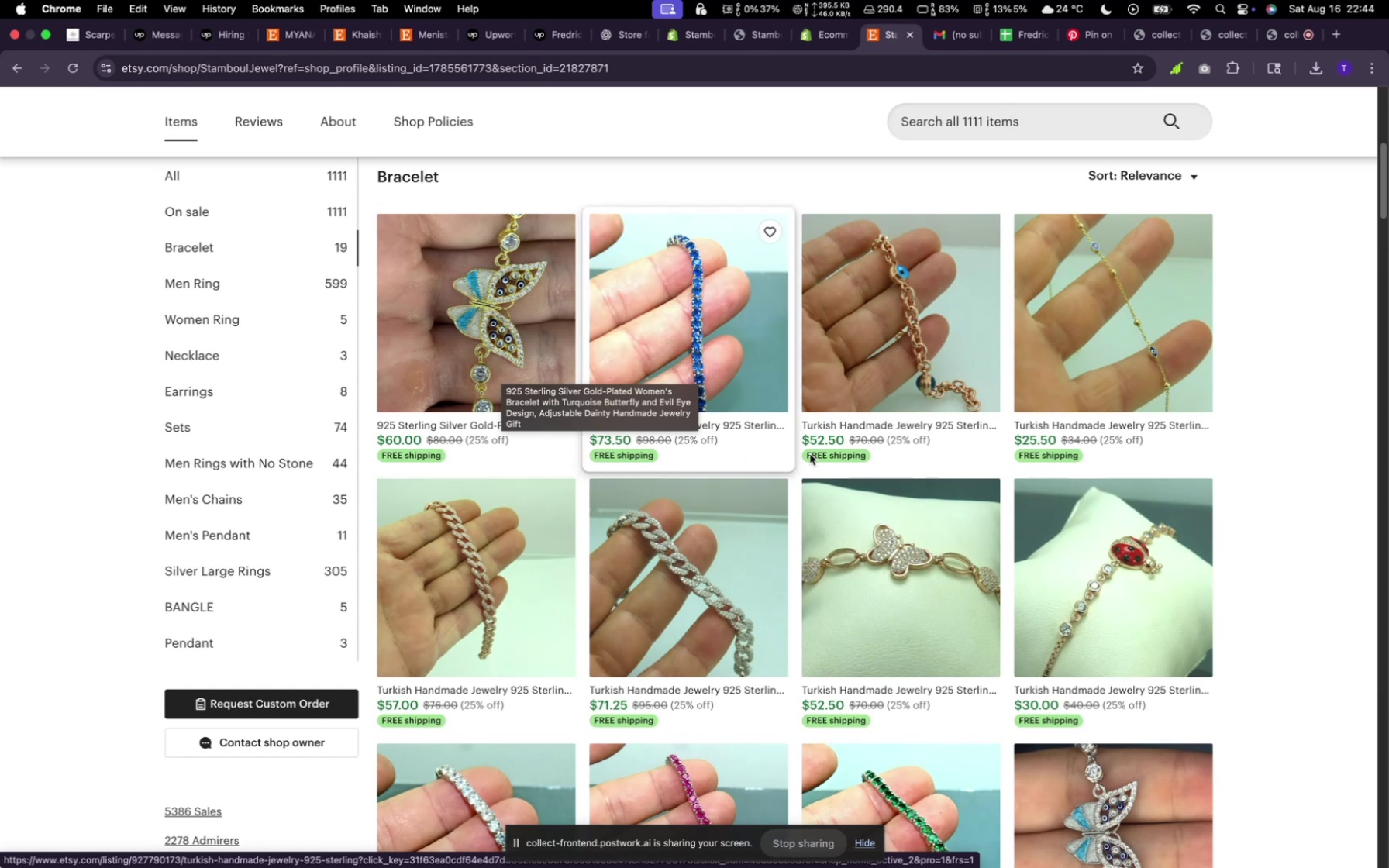 
scroll: coordinate [848, 458], scroll_direction: down, amount: 29.0
 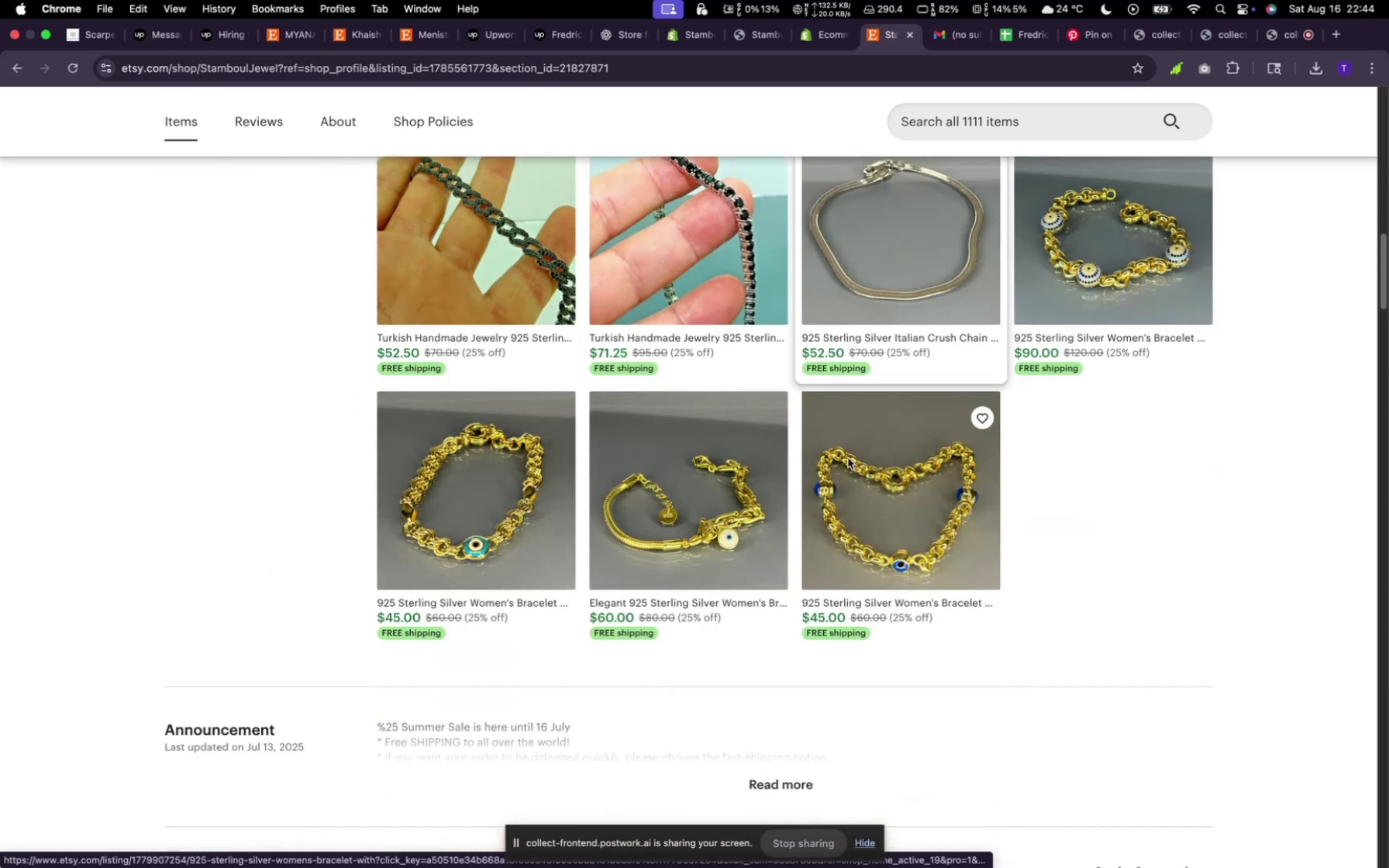 
scroll: coordinate [743, 460], scroll_direction: up, amount: 35.0
 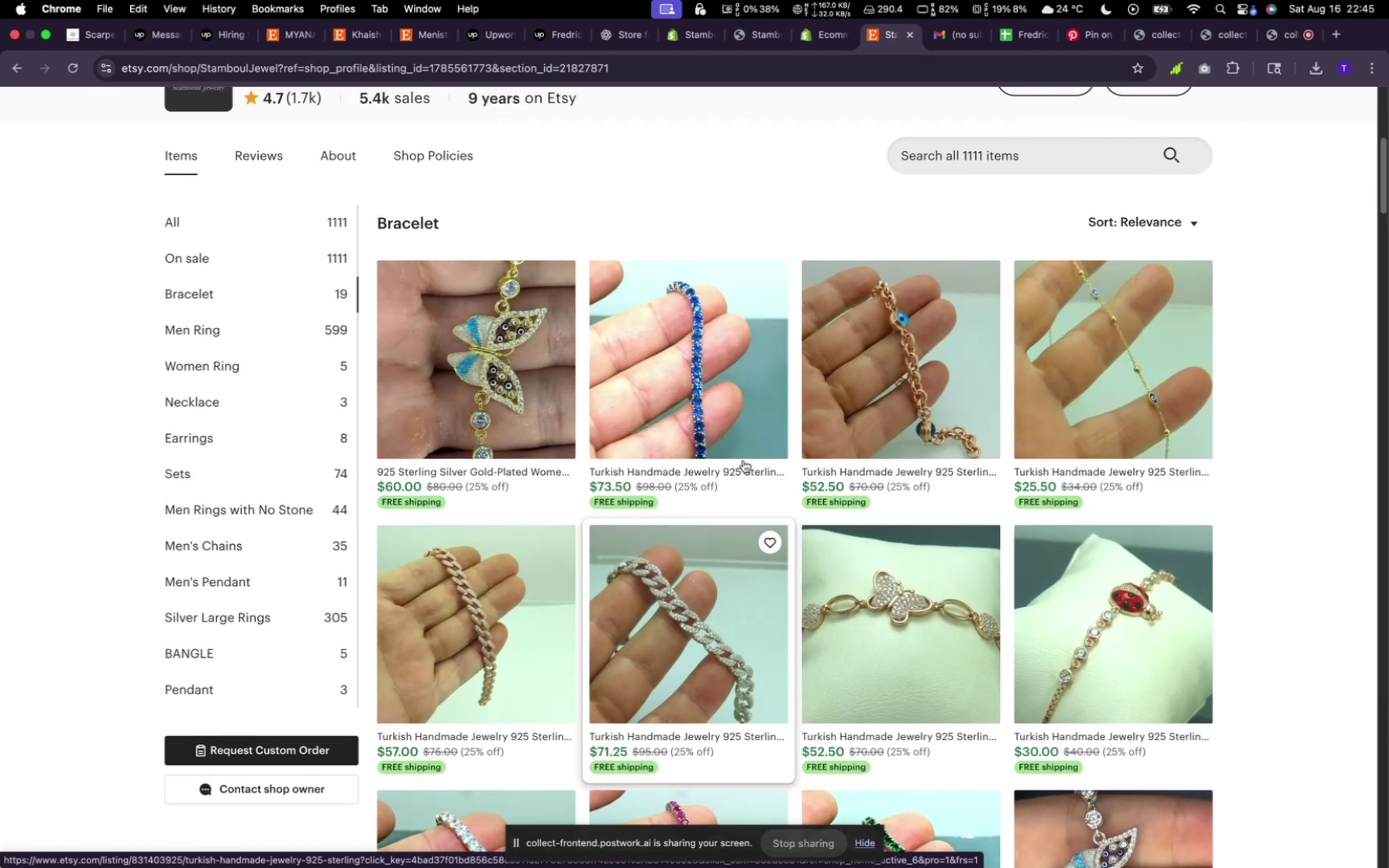 
scroll: coordinate [743, 460], scroll_direction: down, amount: 4.0
 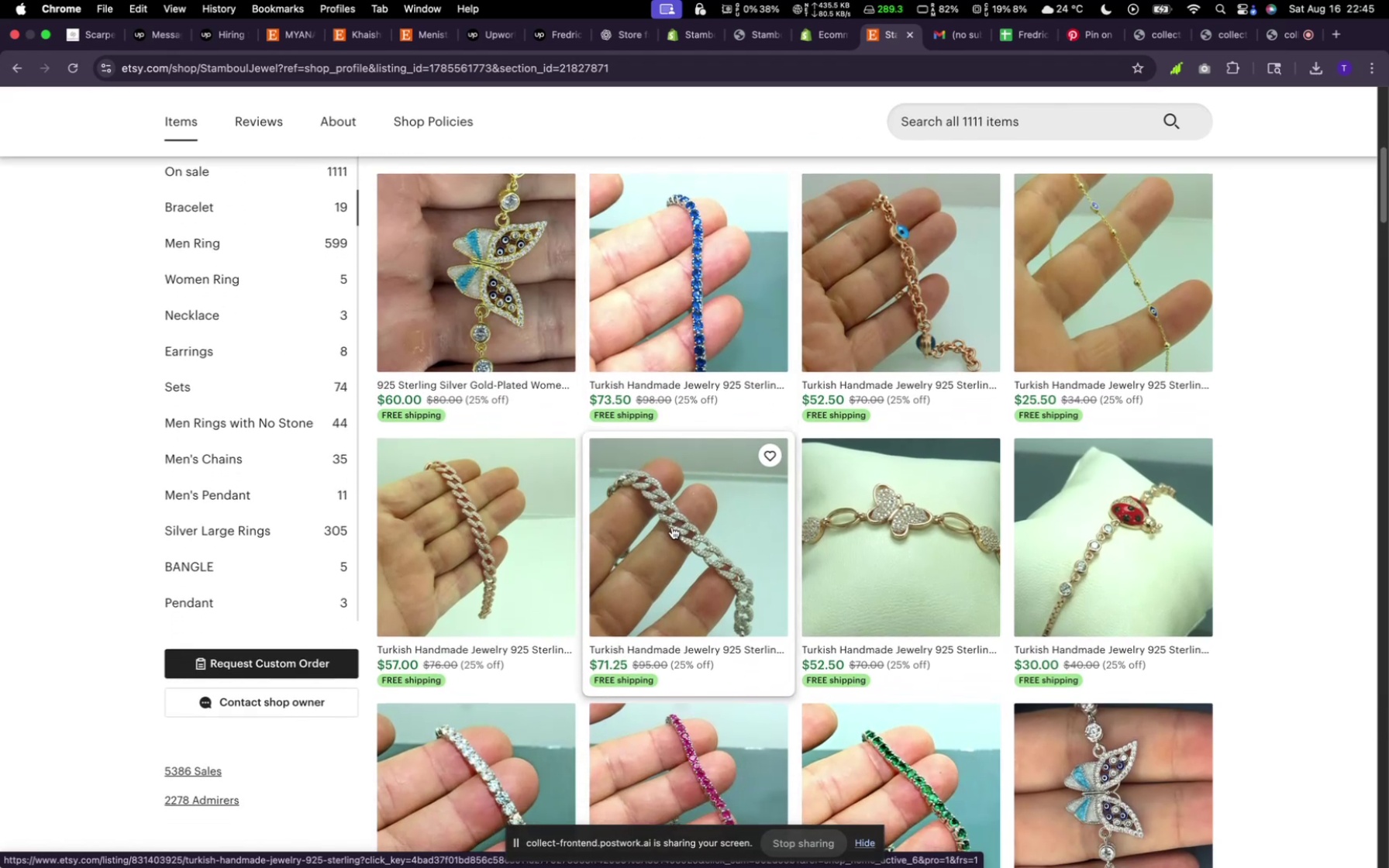 
right_click([674, 525])
 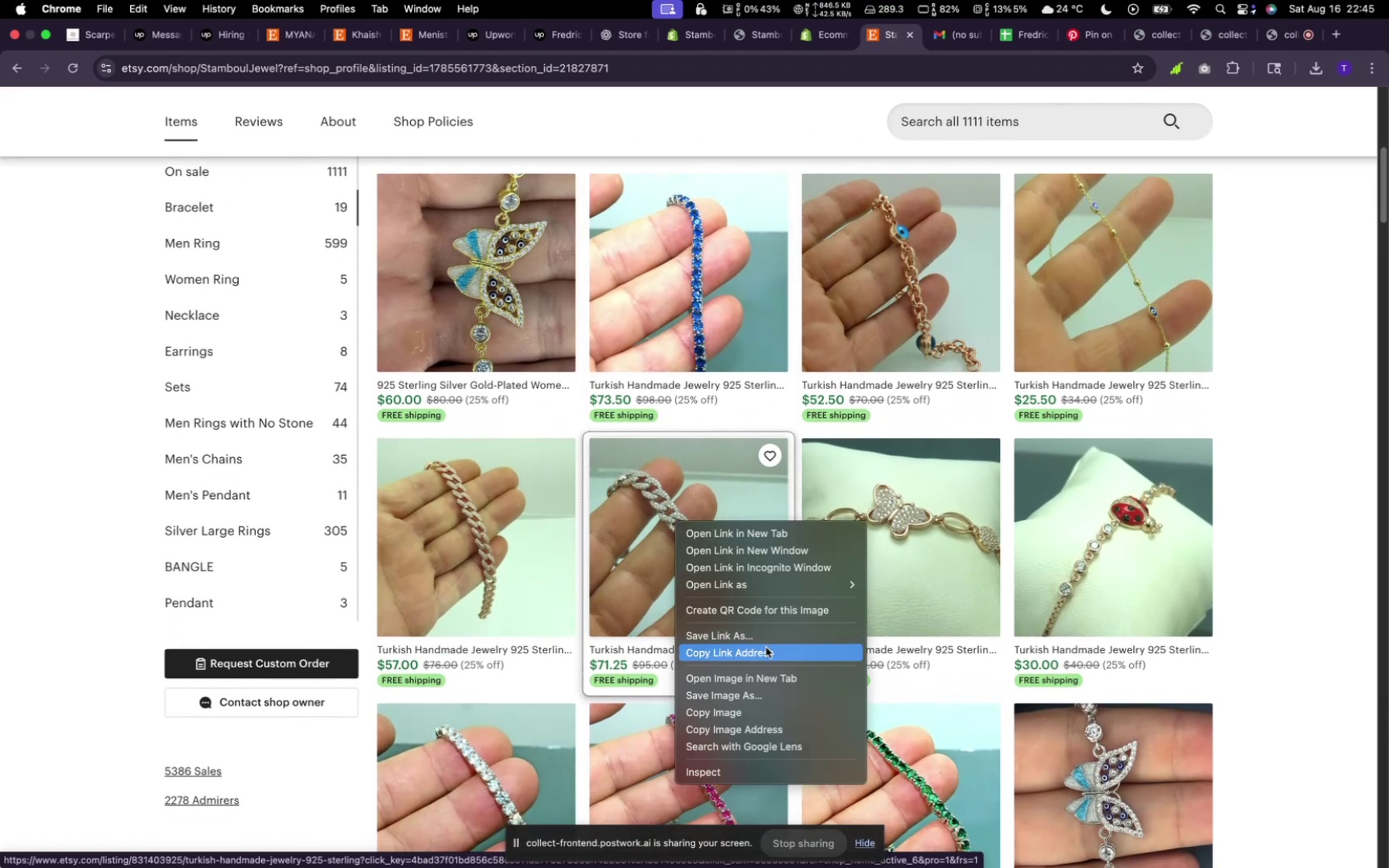 
left_click([765, 691])
 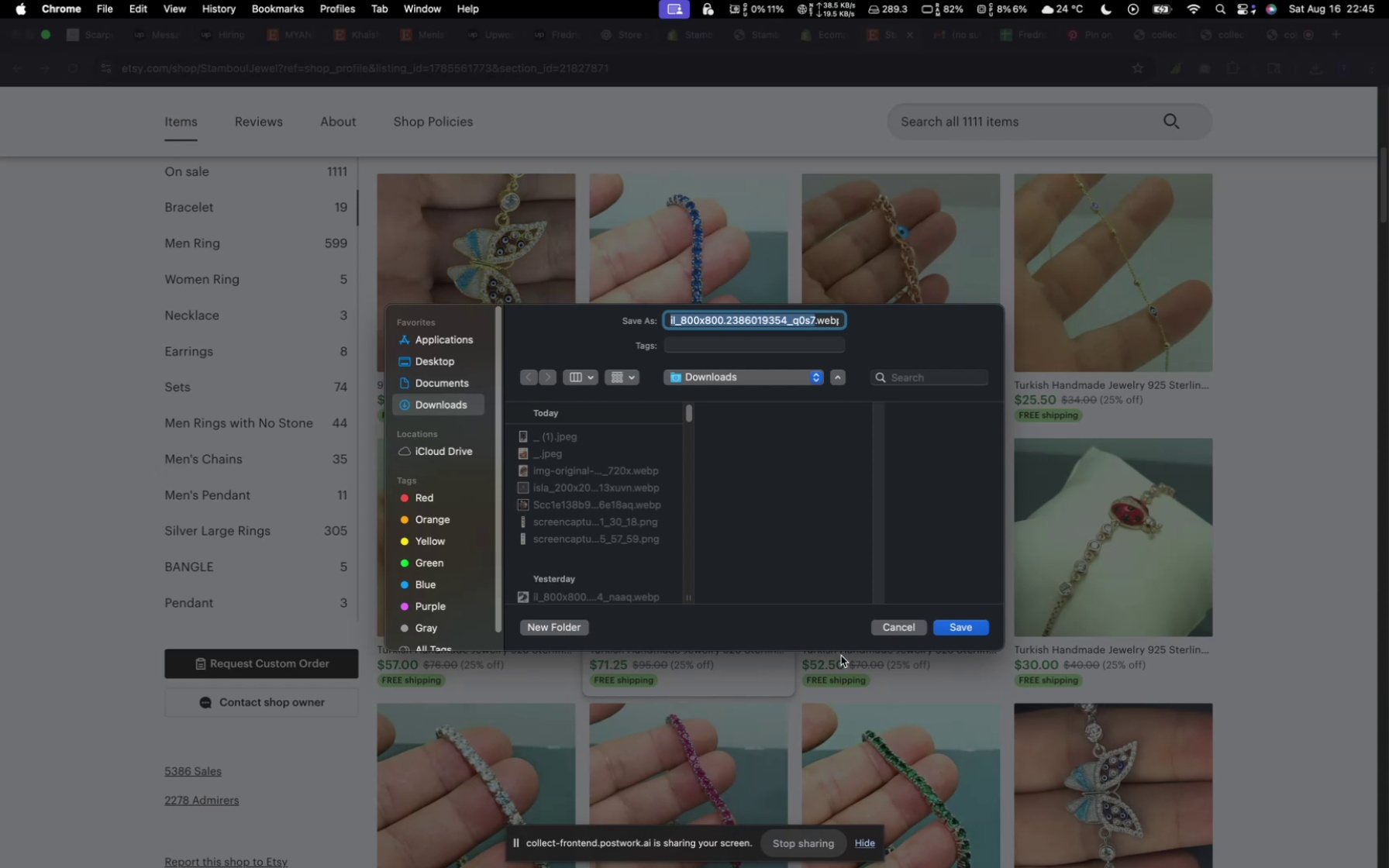 
left_click([947, 629])
 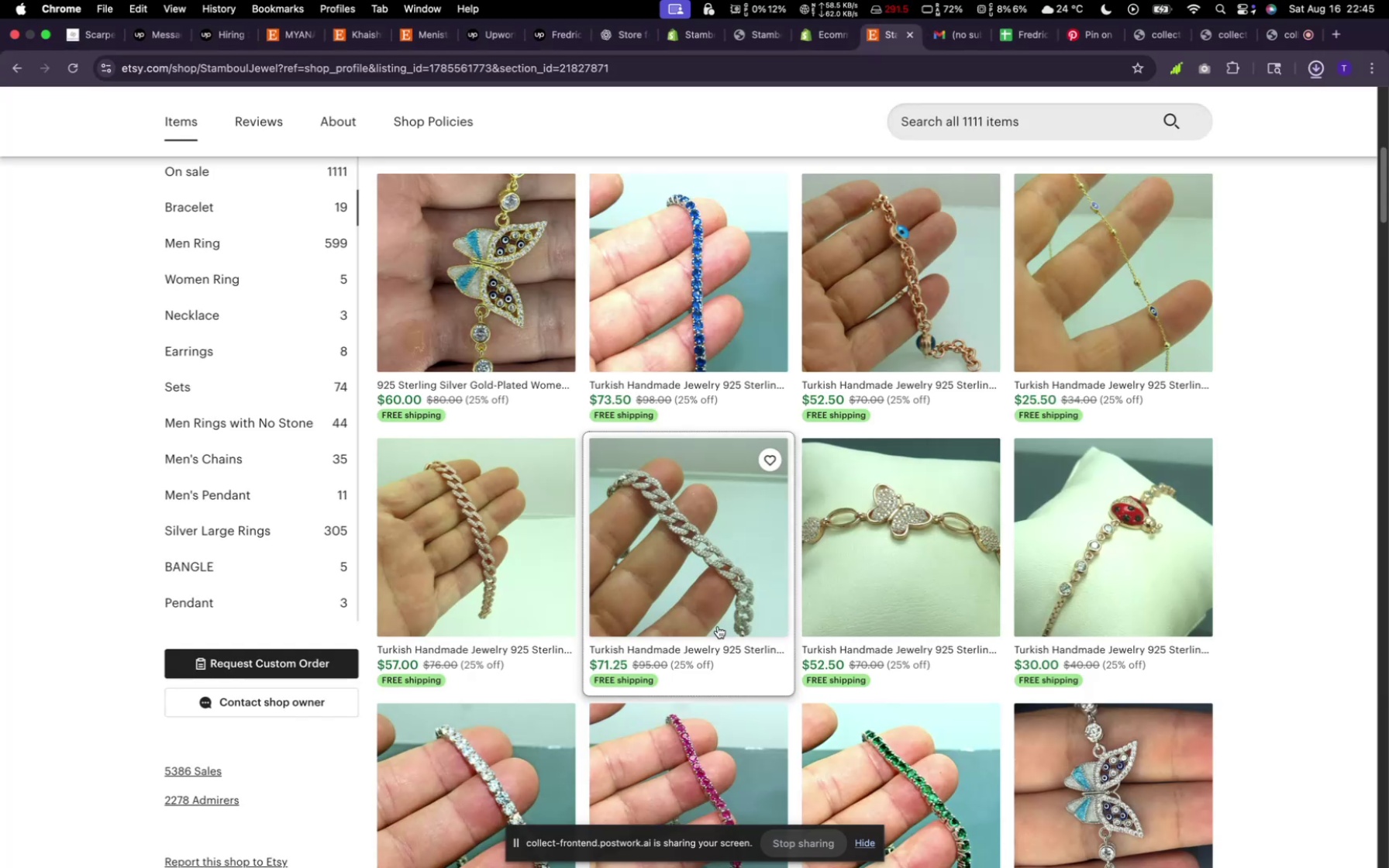 
right_click([526, 561])
 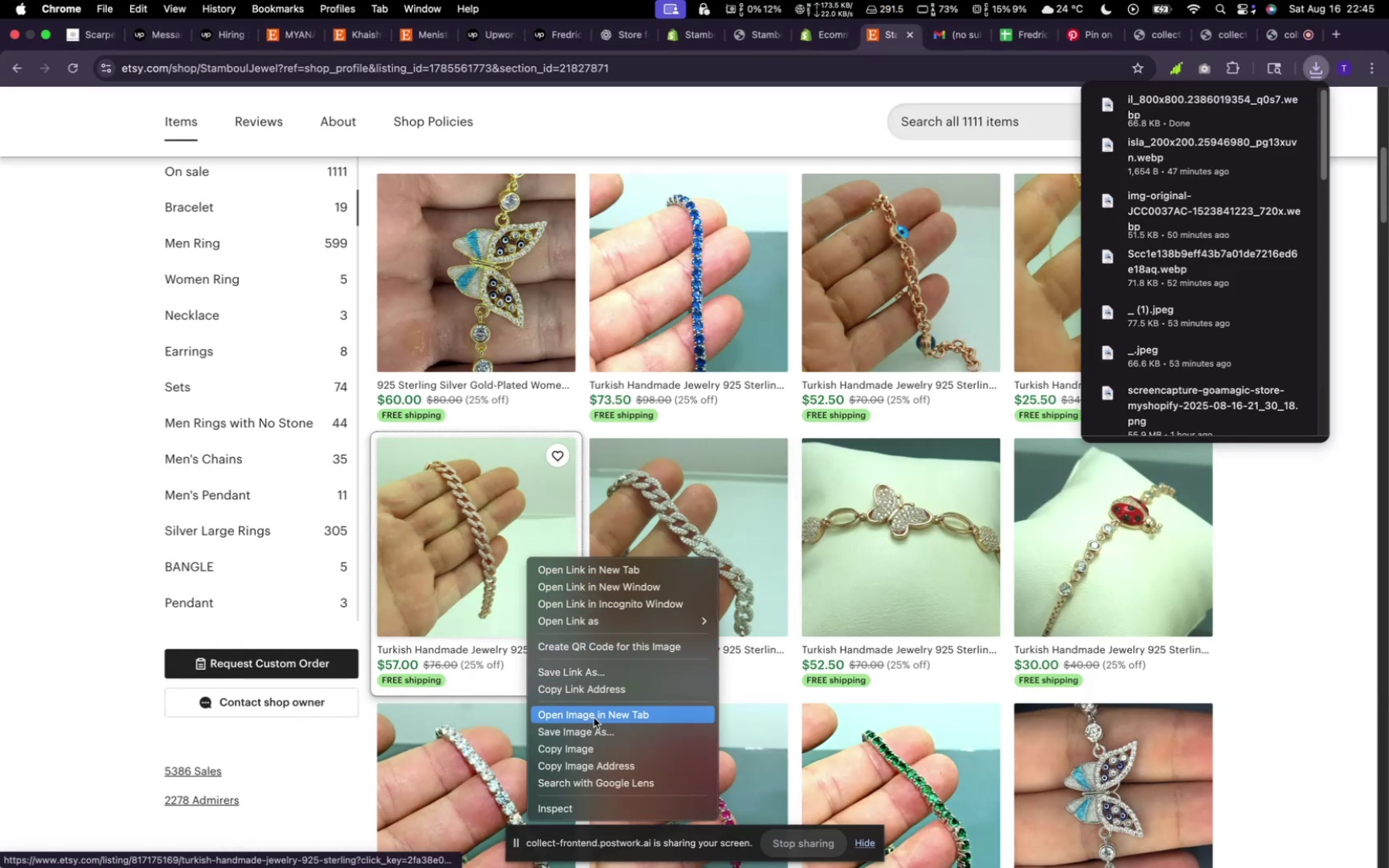 
left_click([594, 735])
 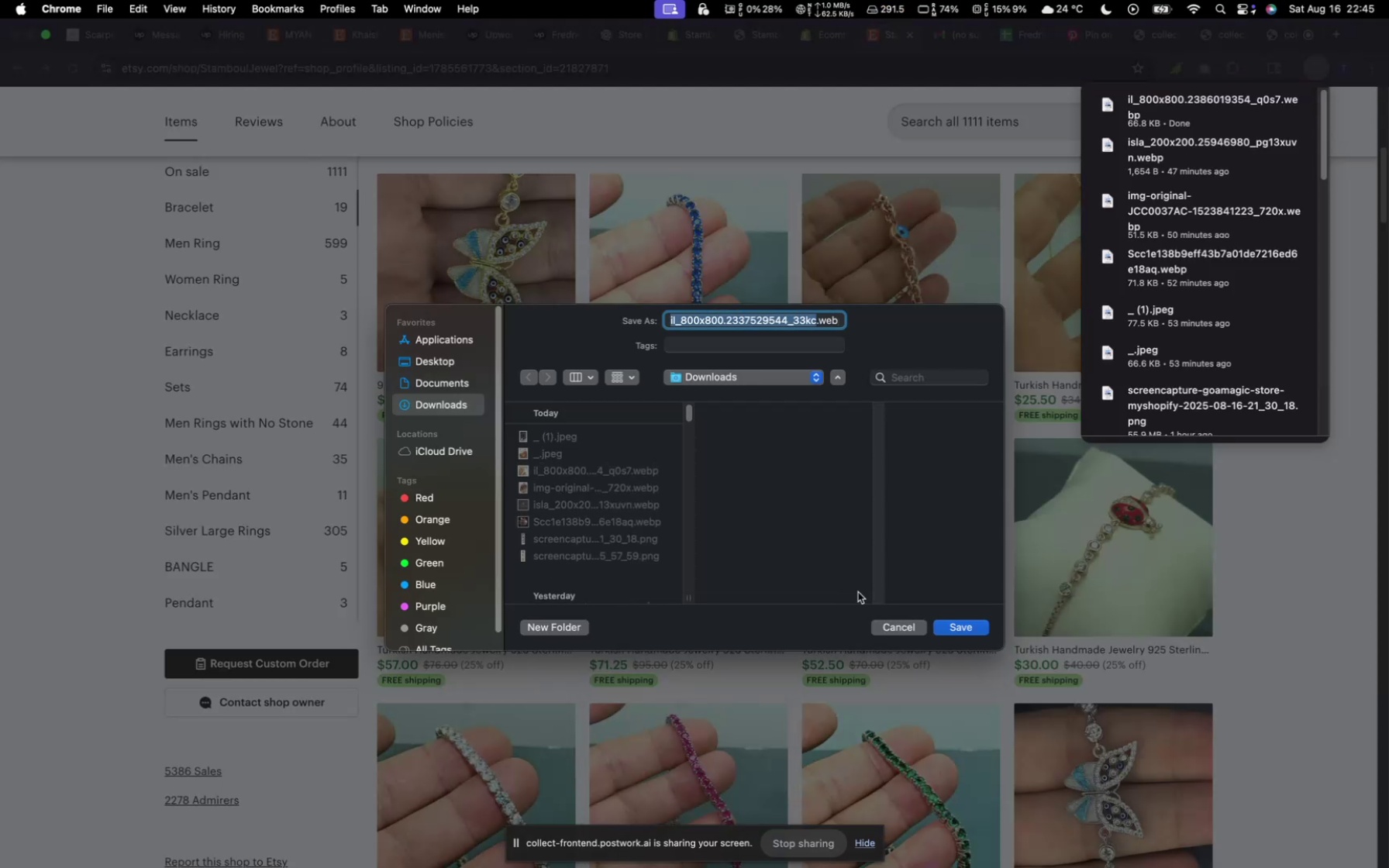 
left_click([944, 622])
 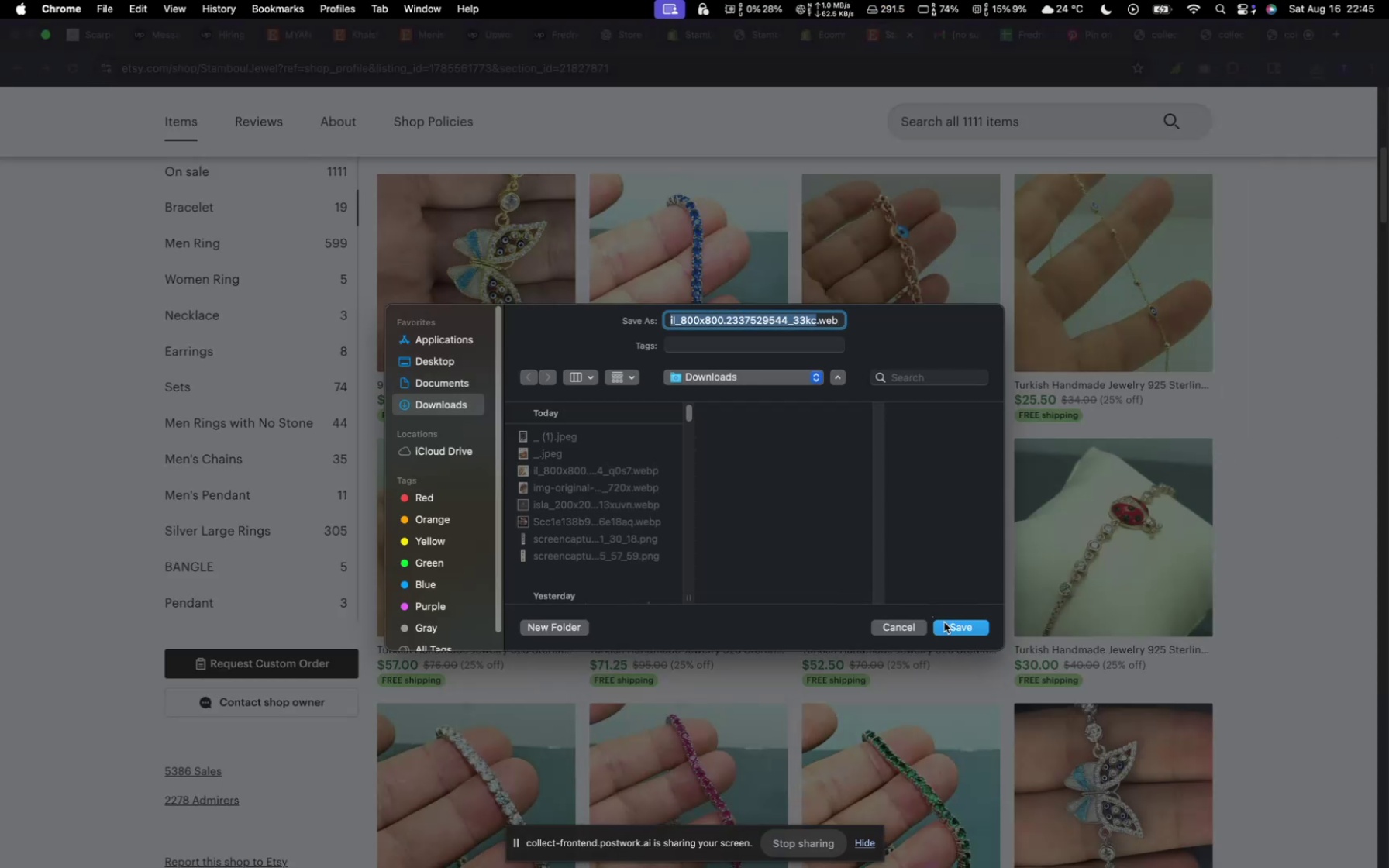 
scroll: coordinate [889, 623], scroll_direction: down, amount: 13.0
 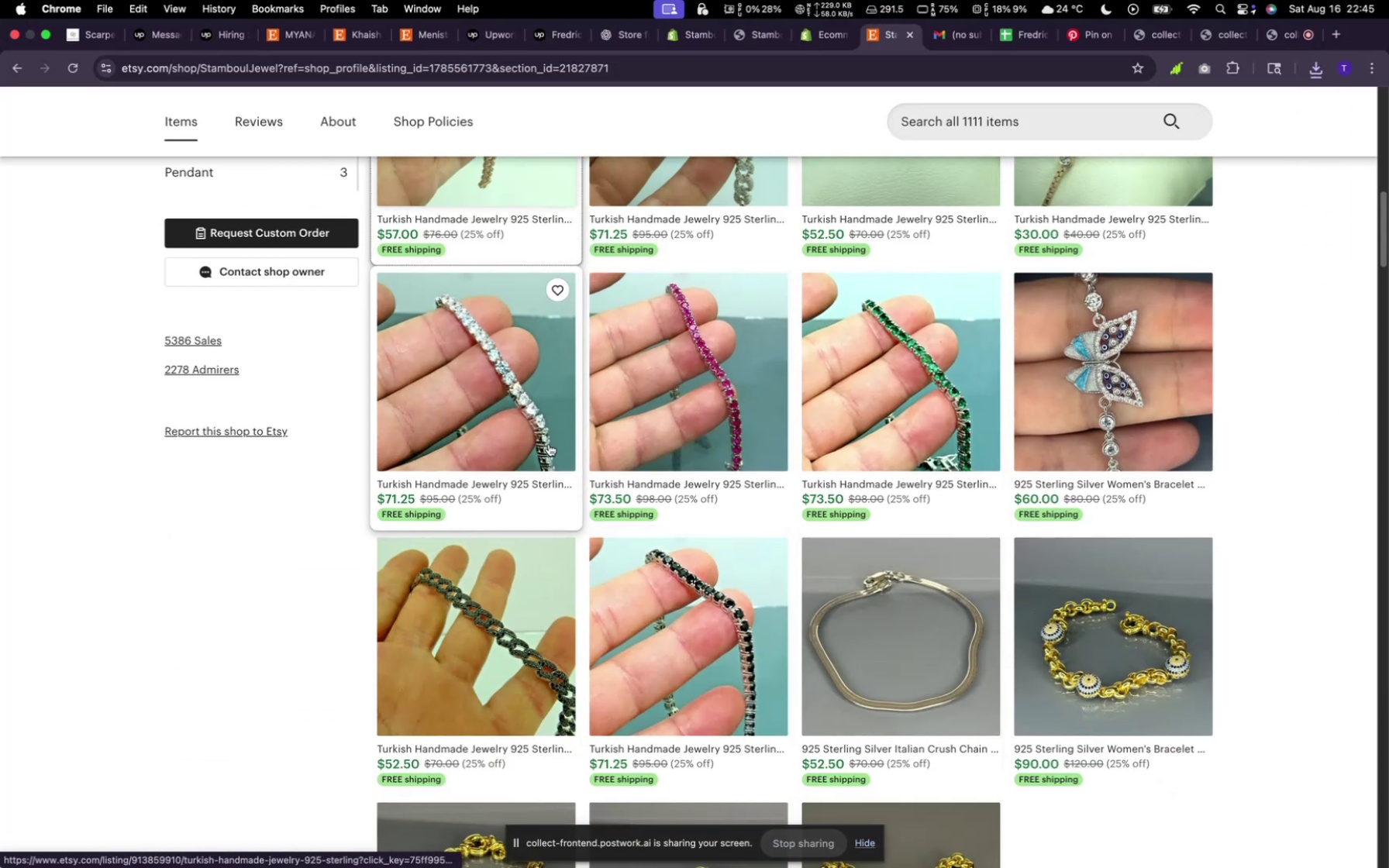 
right_click([522, 428])
 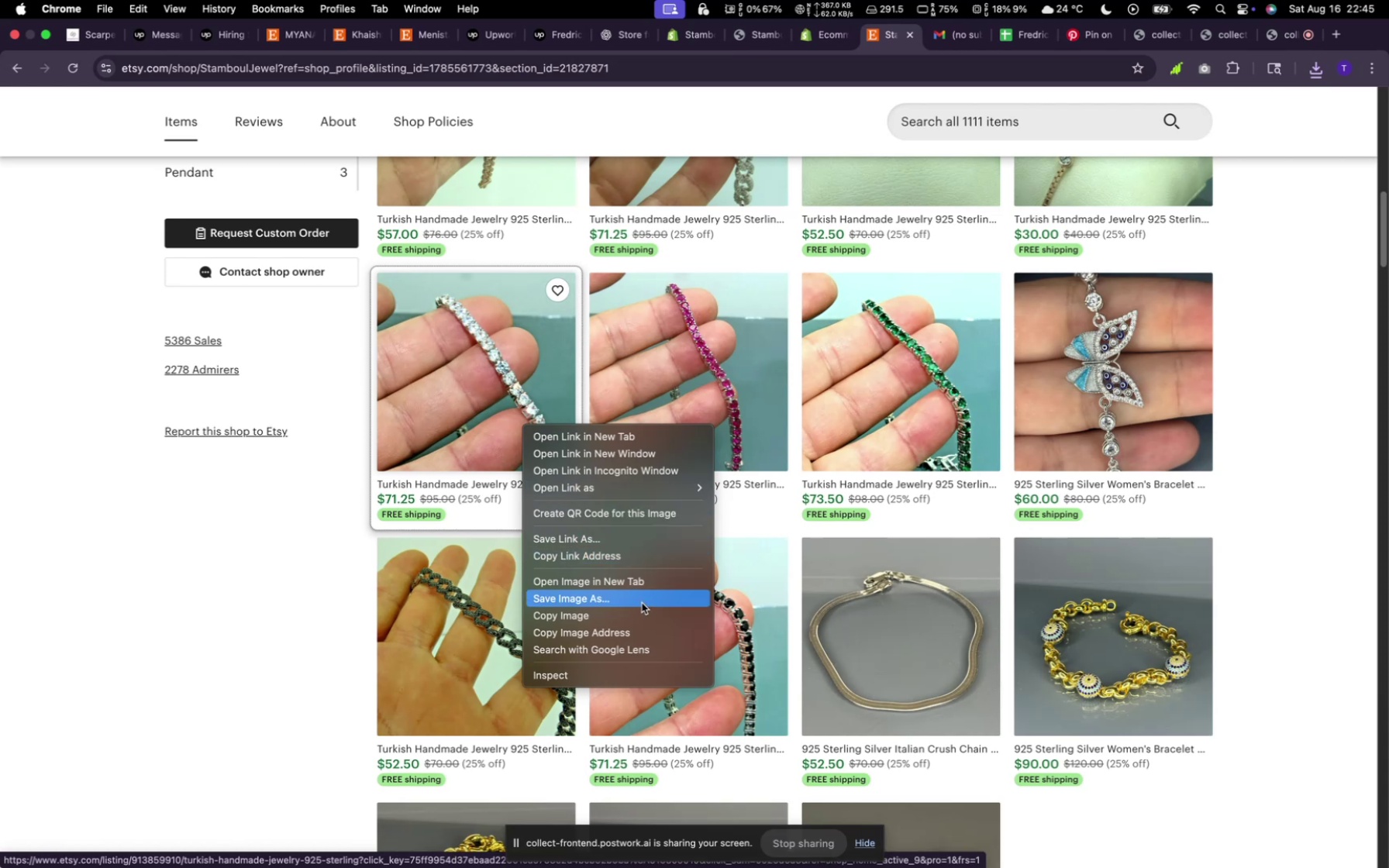 
left_click([642, 603])
 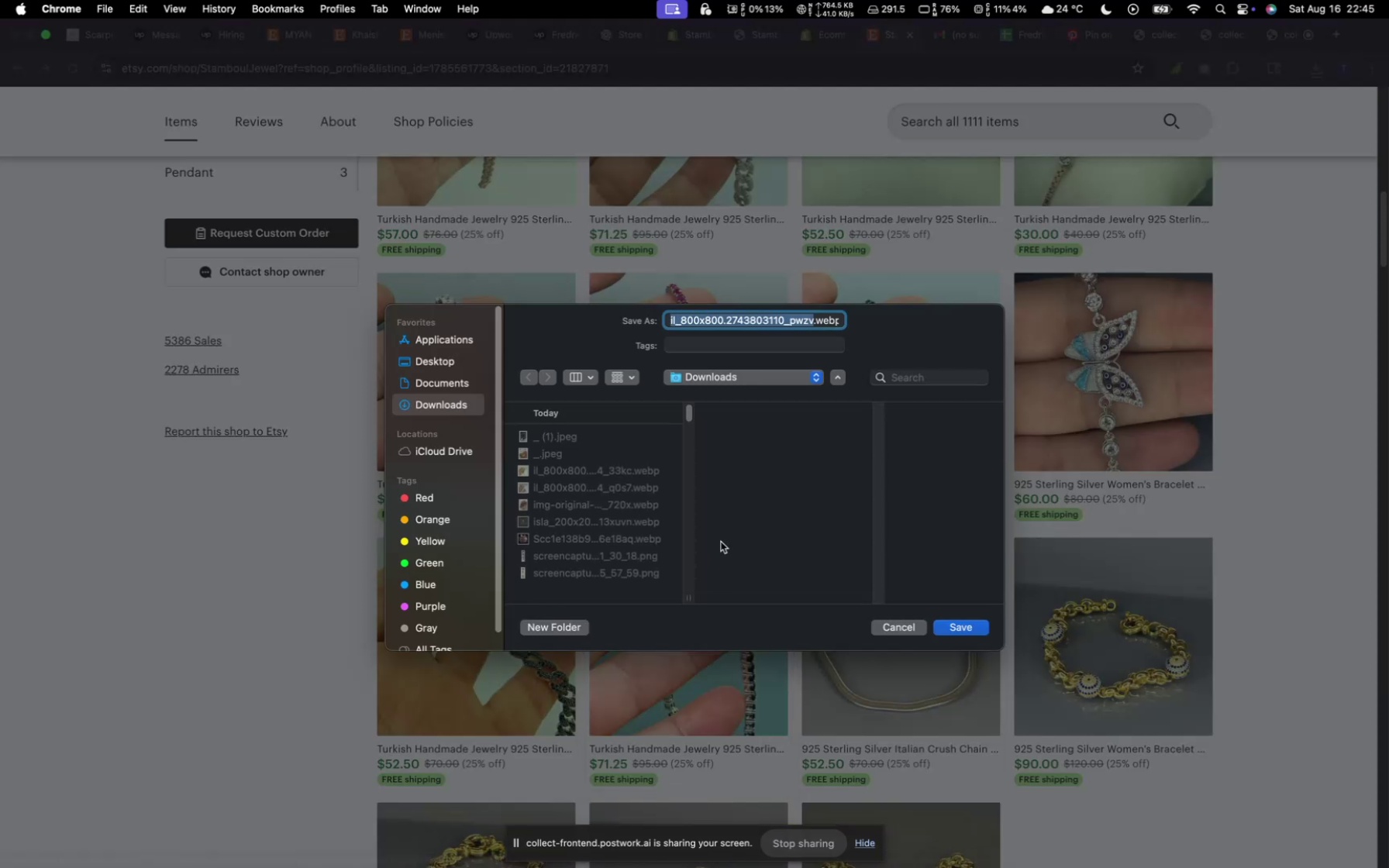 
left_click([948, 624])
 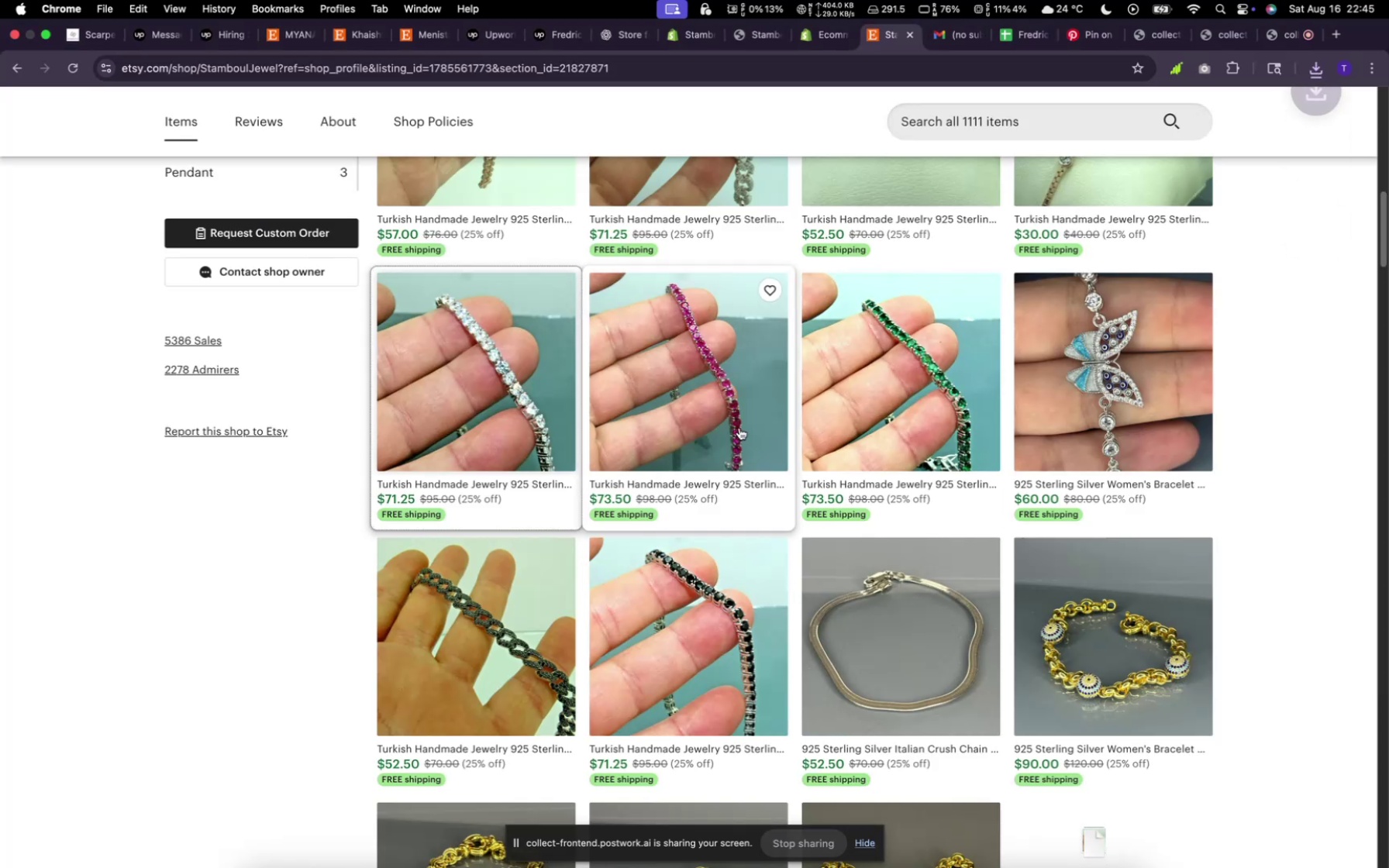 
right_click([739, 428])
 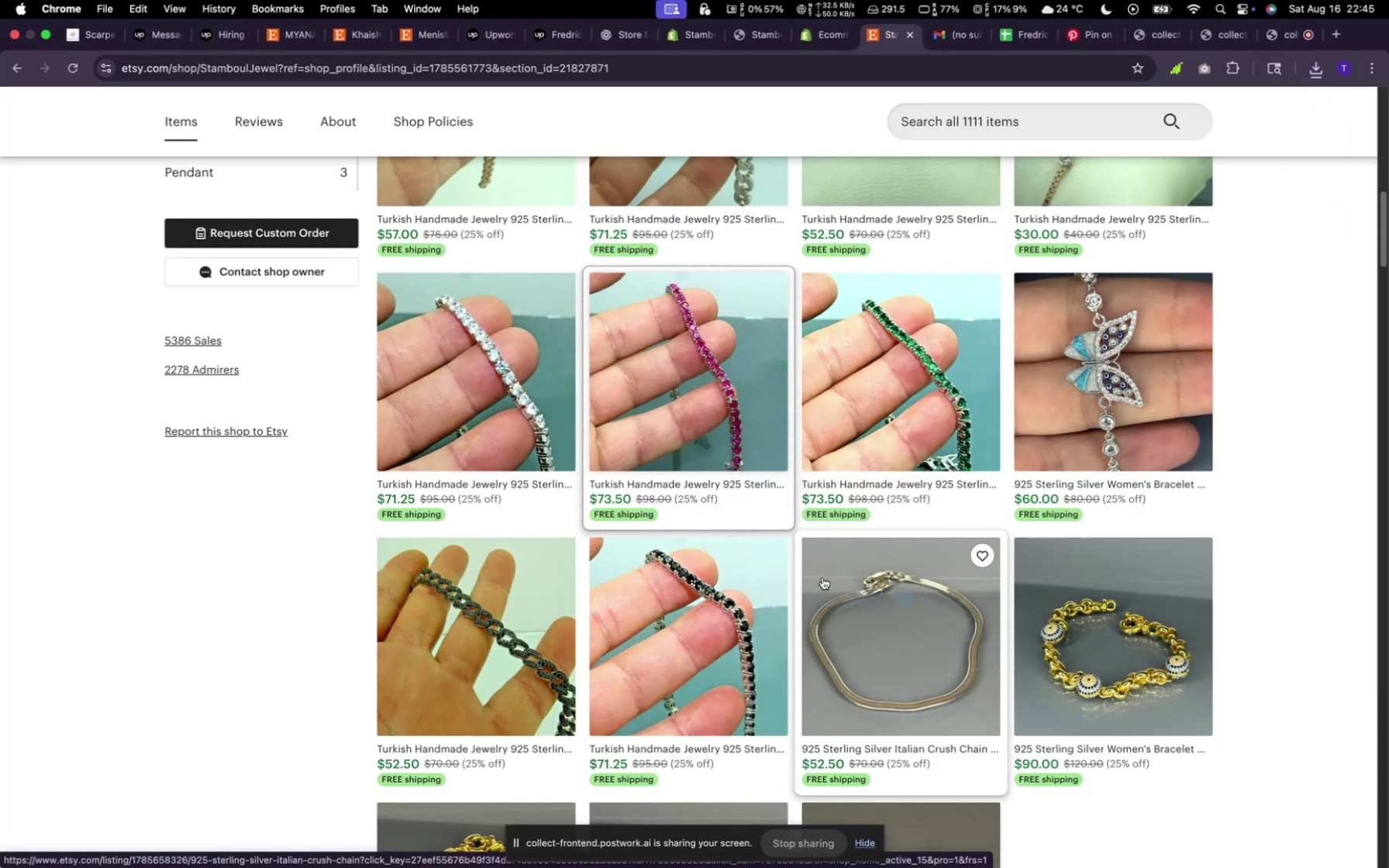 
left_click([962, 618])
 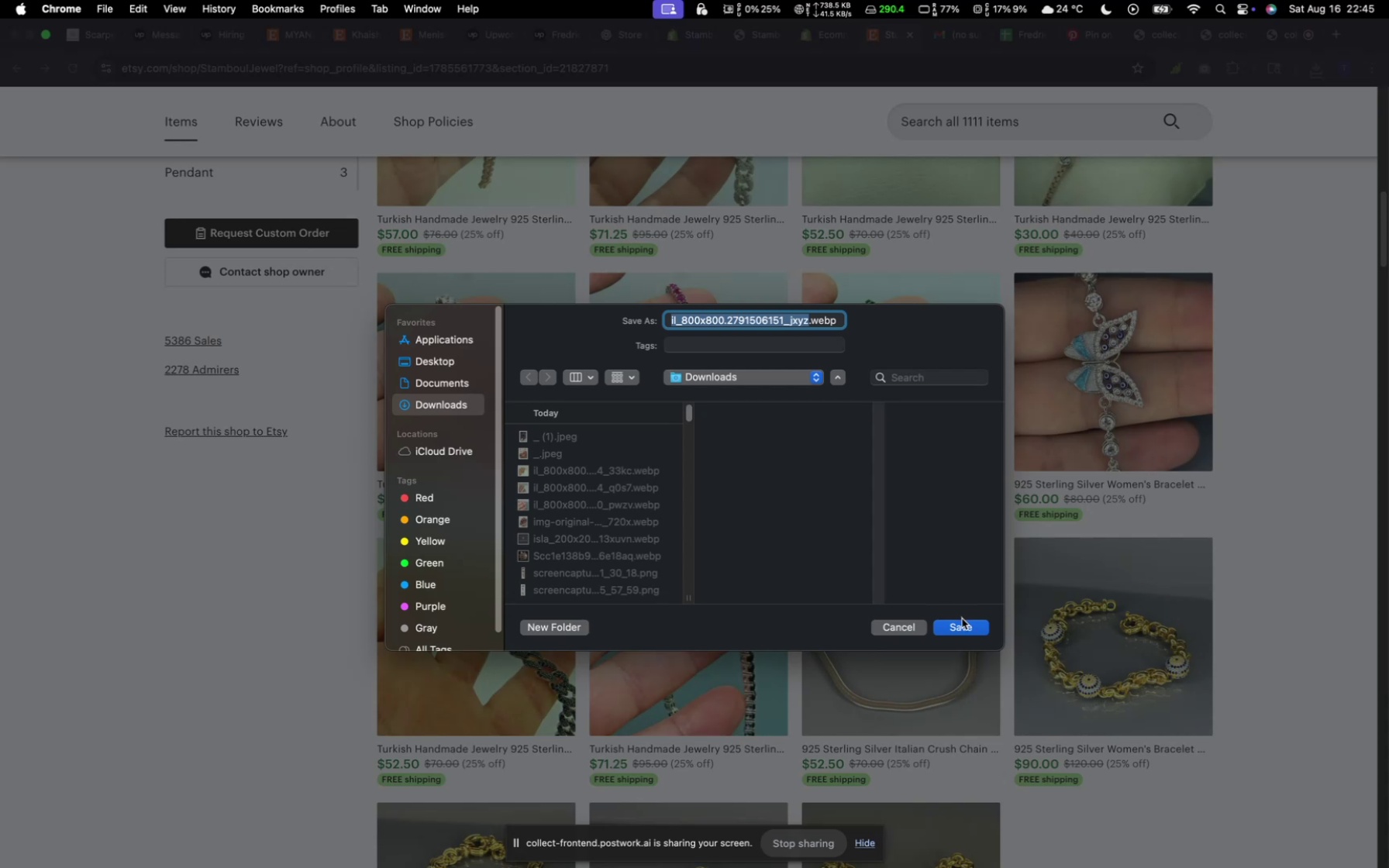 
left_click([962, 621])
 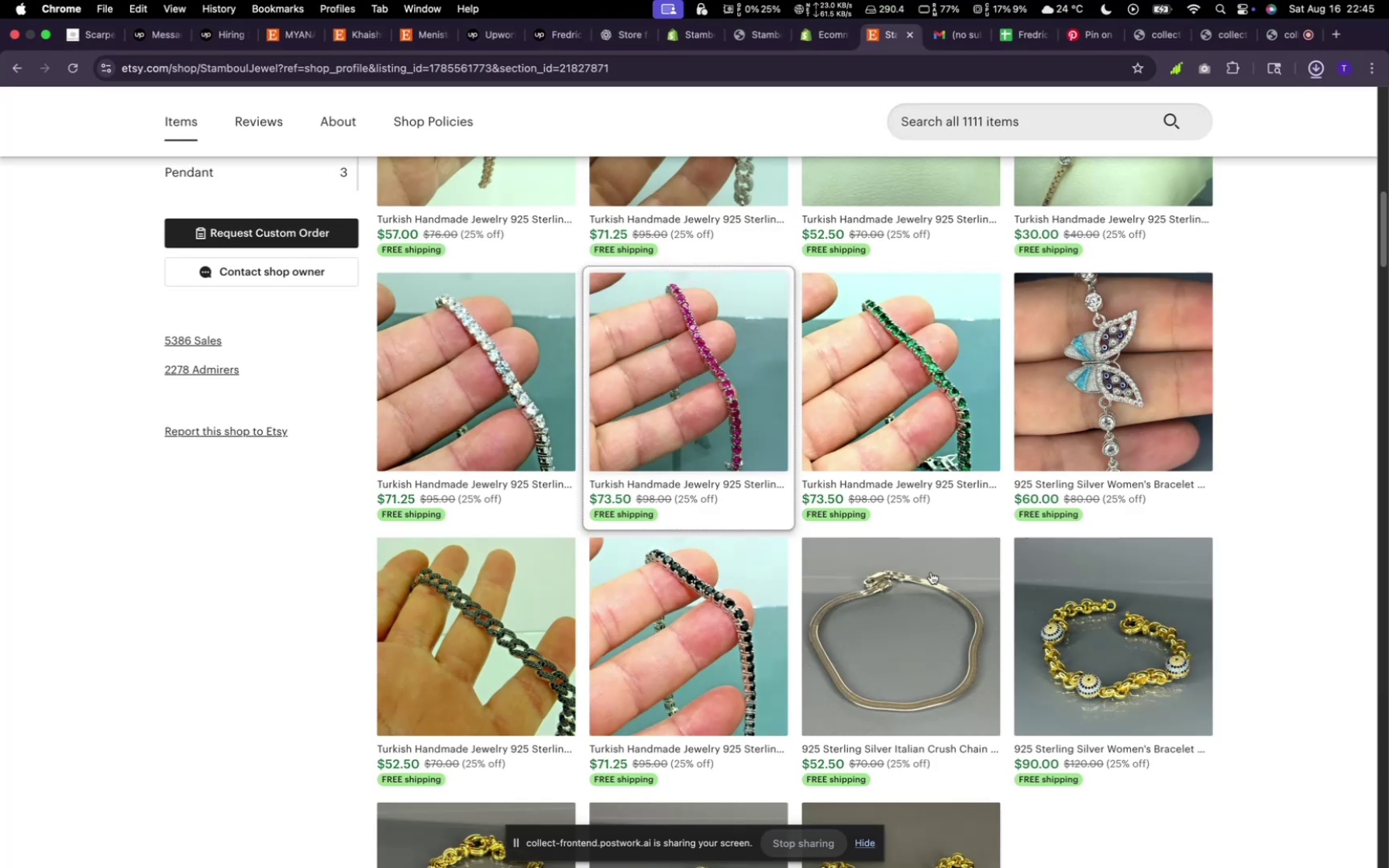 
right_click([856, 363])
 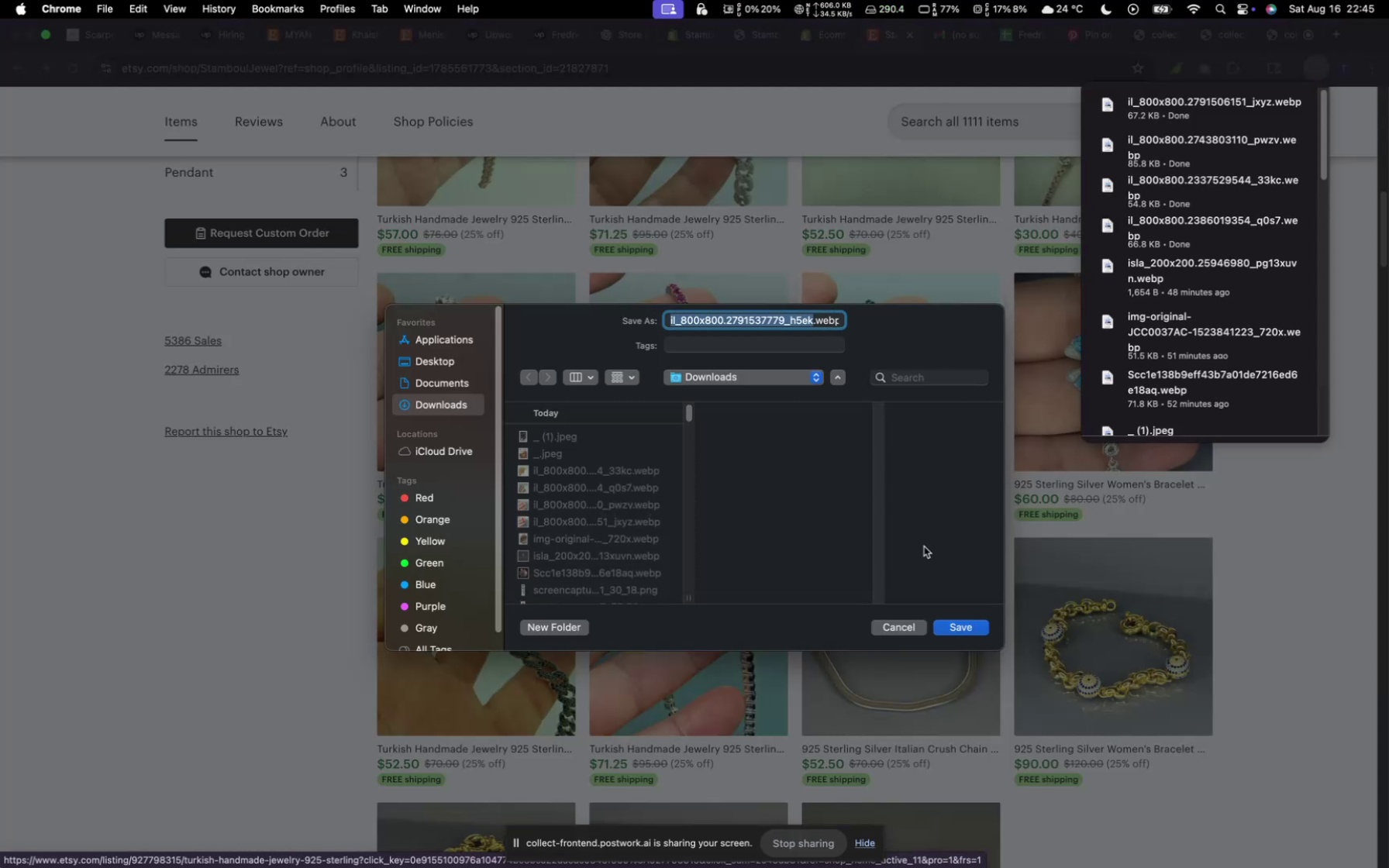 
wait(5.44)
 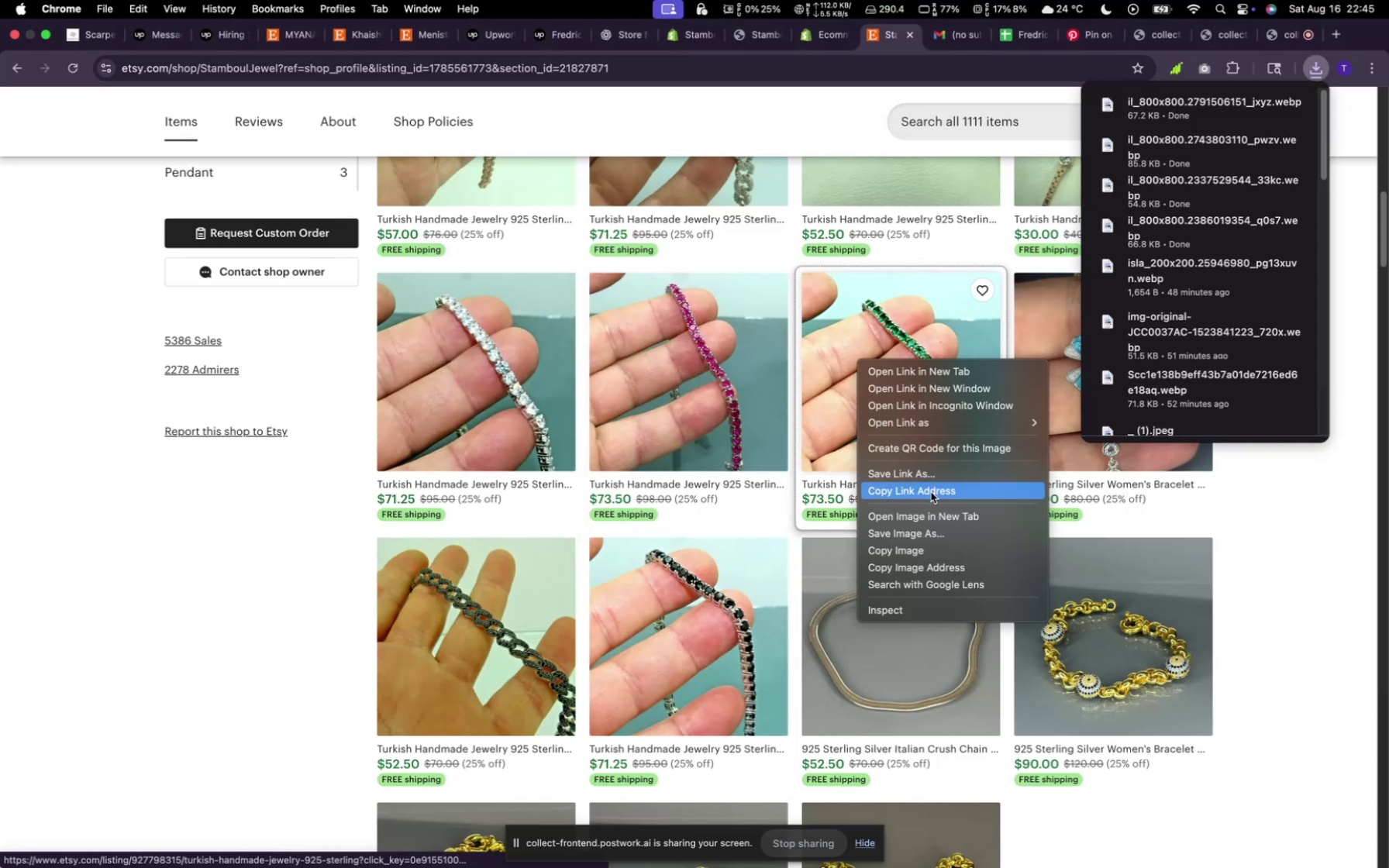 
scroll: coordinate [939, 615], scroll_direction: up, amount: 15.0
 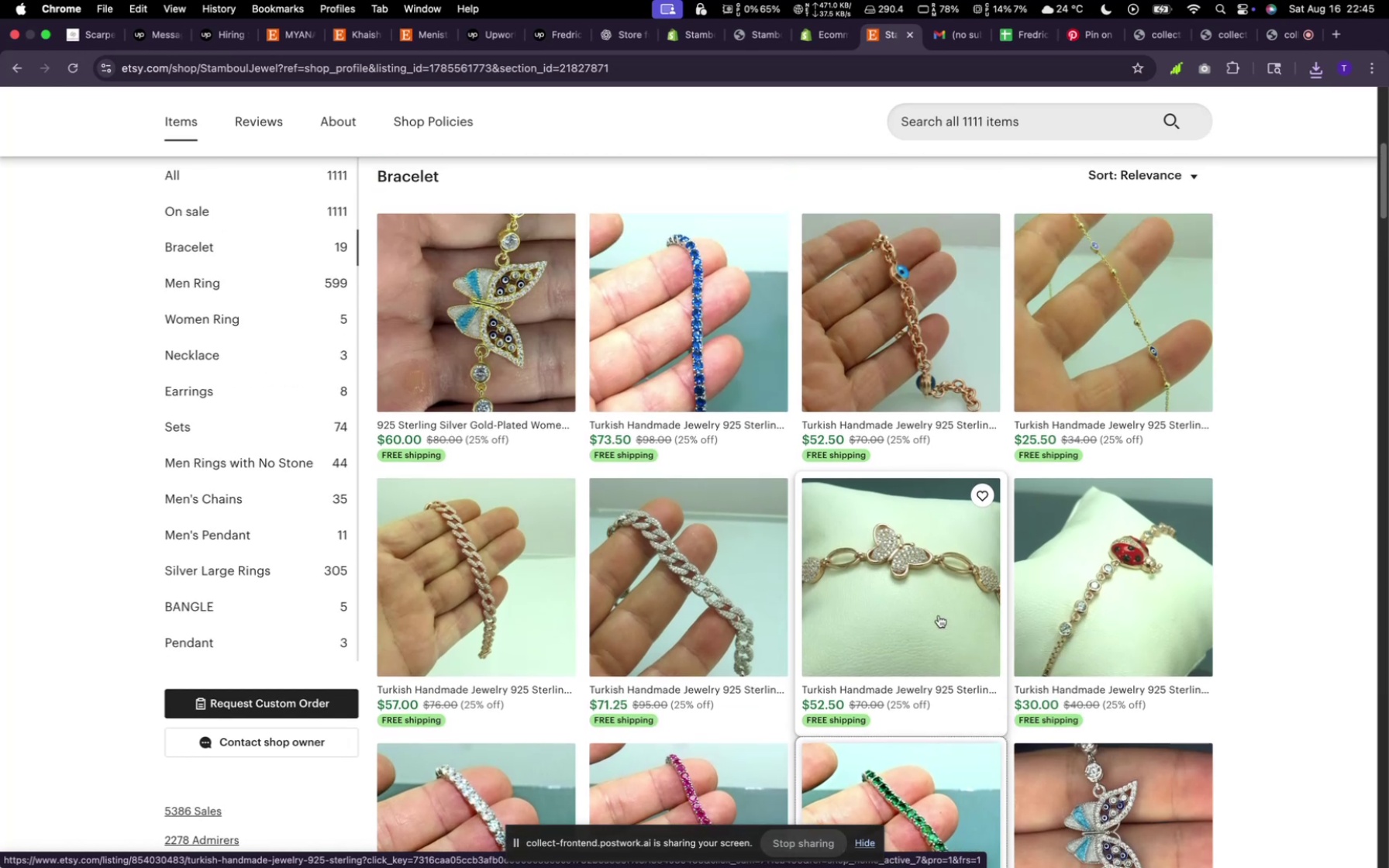 
scroll: coordinate [873, 543], scroll_direction: down, amount: 20.0
 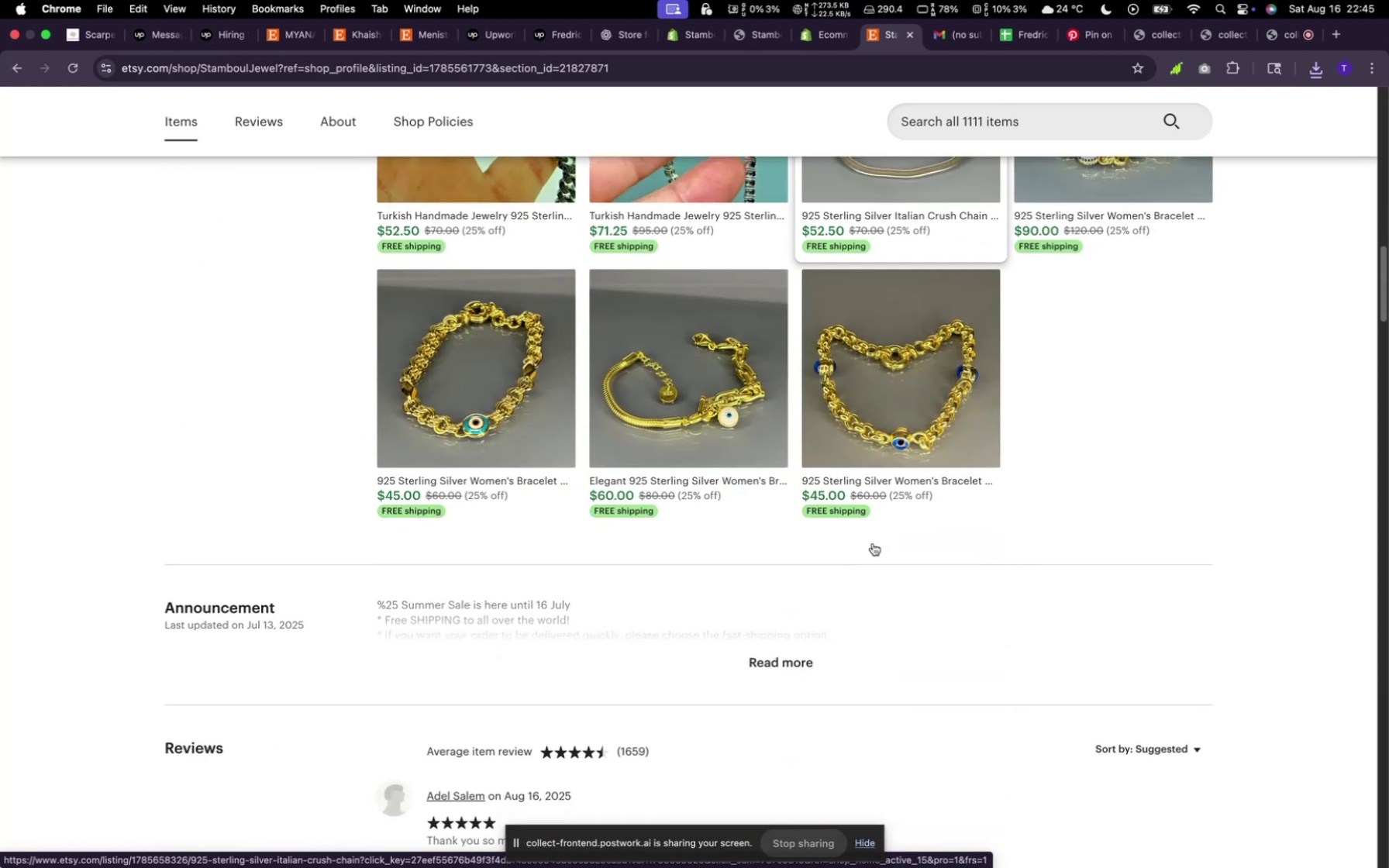 
scroll: coordinate [873, 543], scroll_direction: up, amount: 9.0
 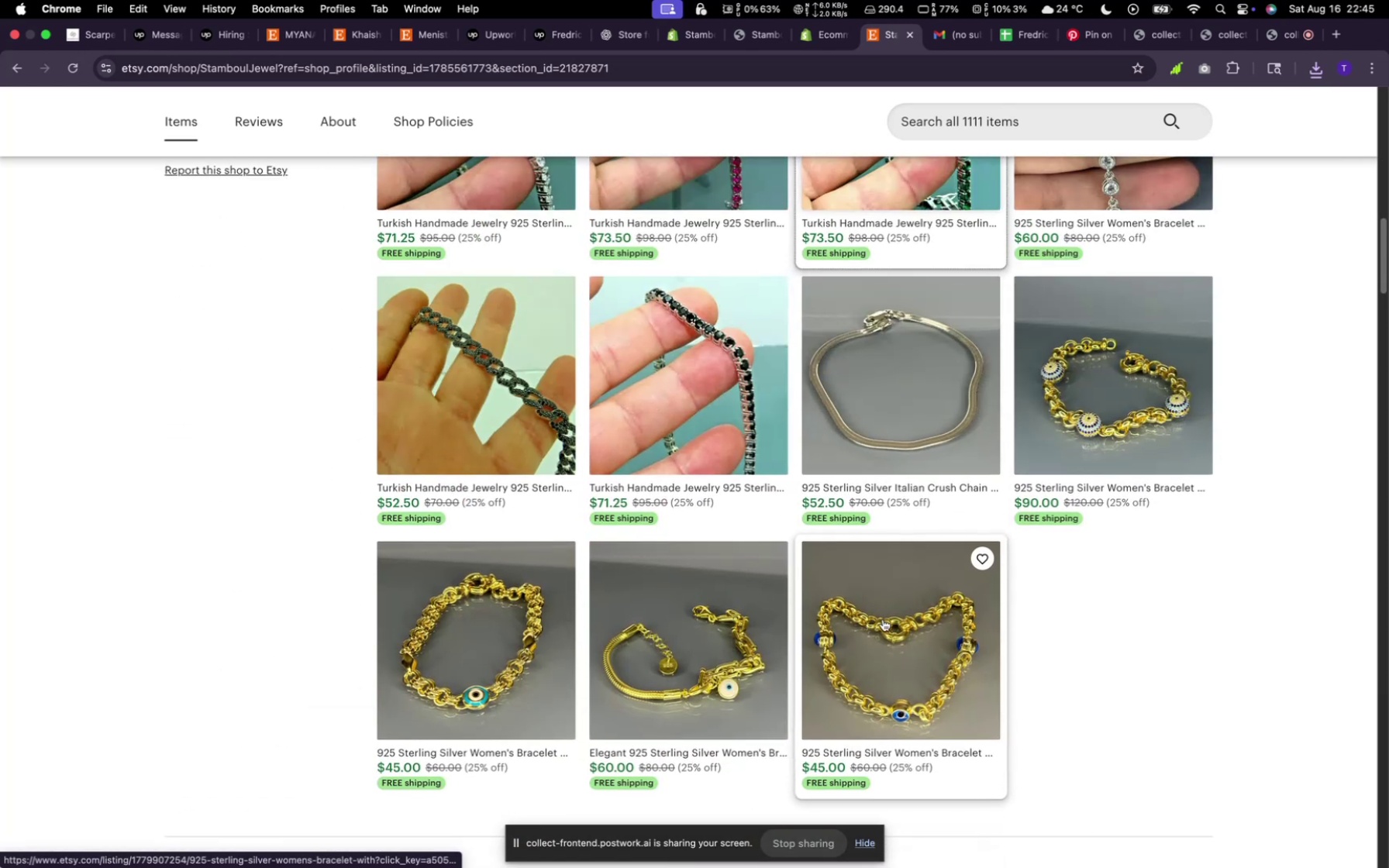 
right_click([883, 619])
 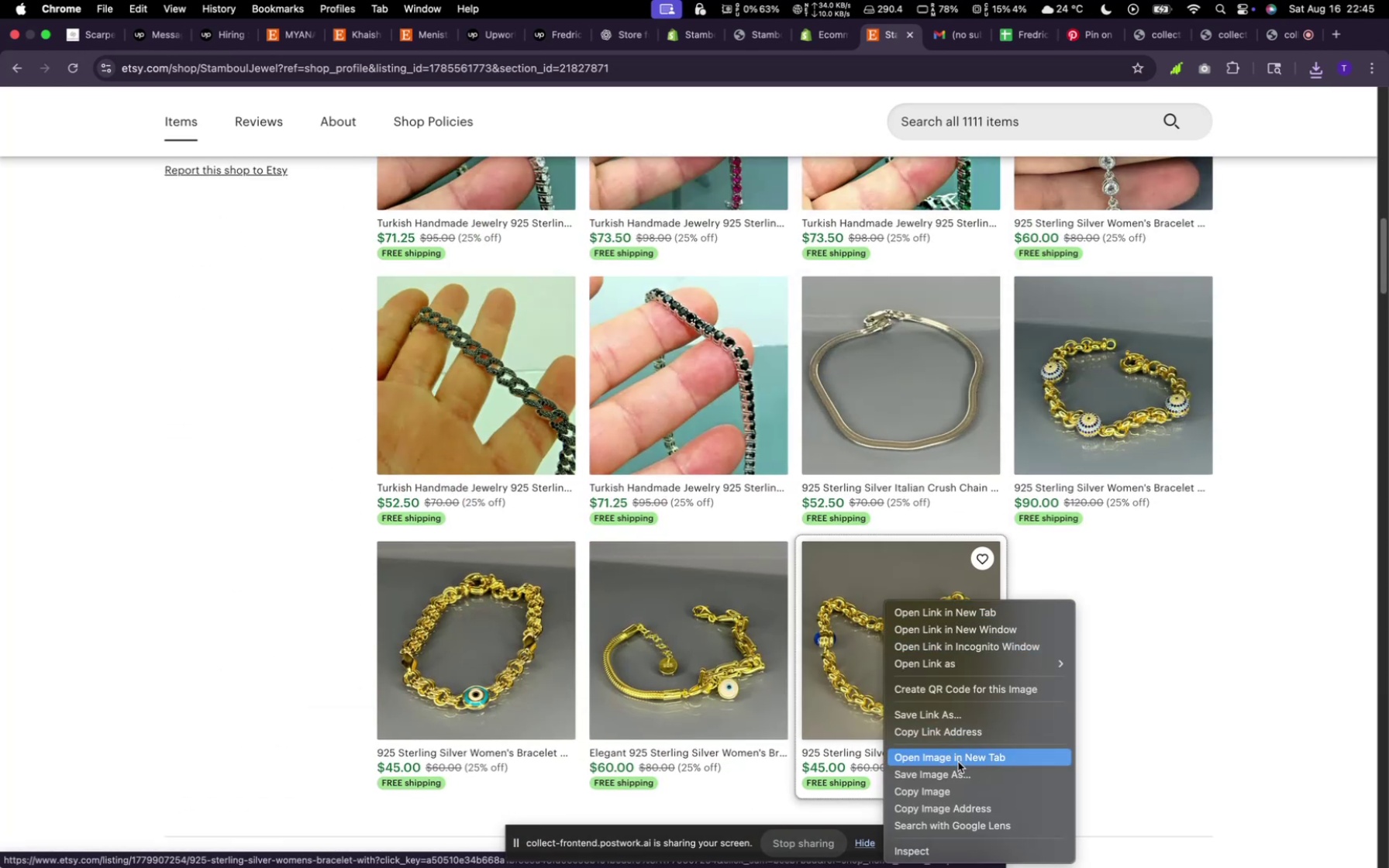 
left_click([962, 769])
 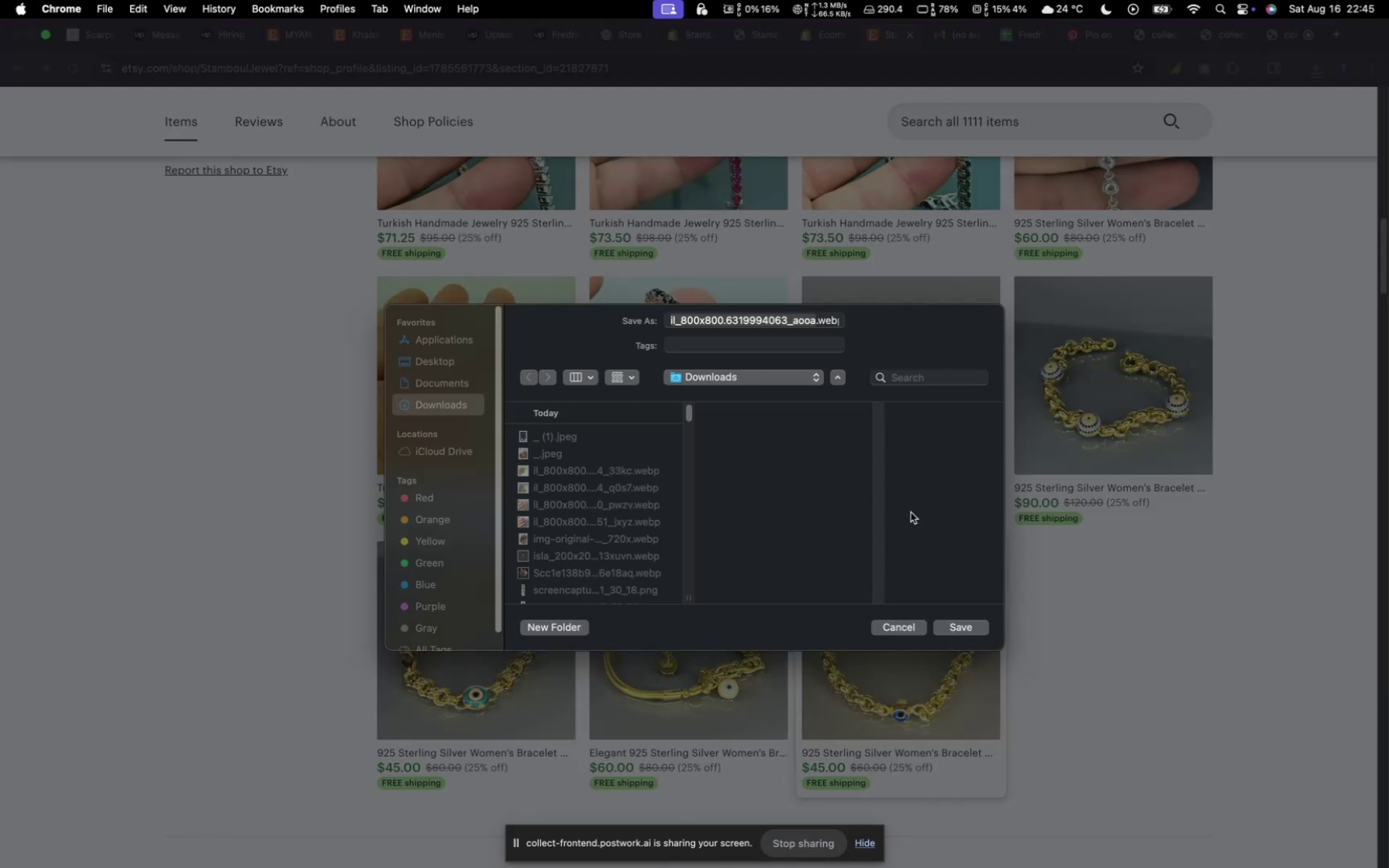 
left_click([943, 623])
 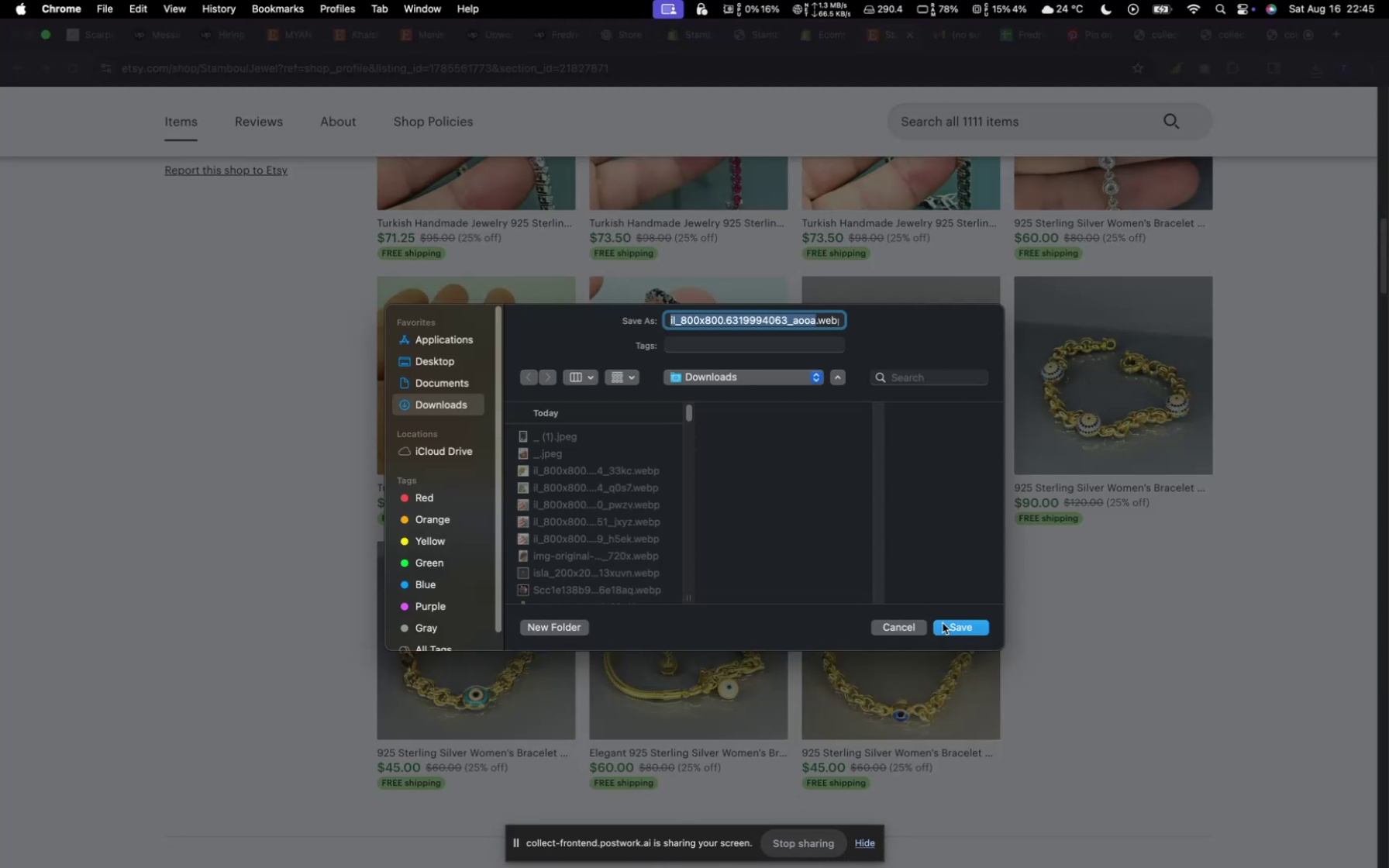 
scroll: coordinate [944, 624], scroll_direction: up, amount: 23.0
 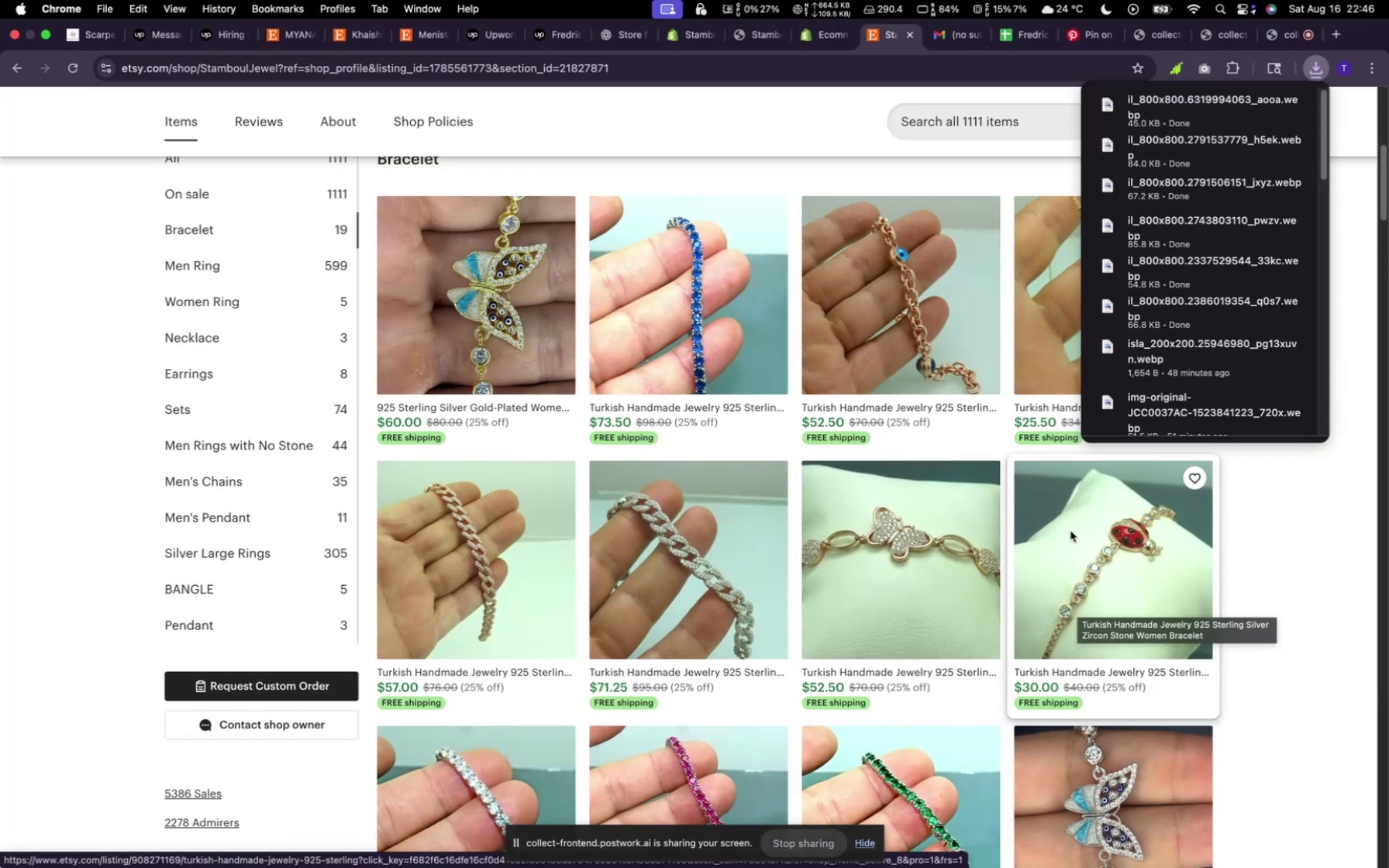 
mouse_move([977, 540])
 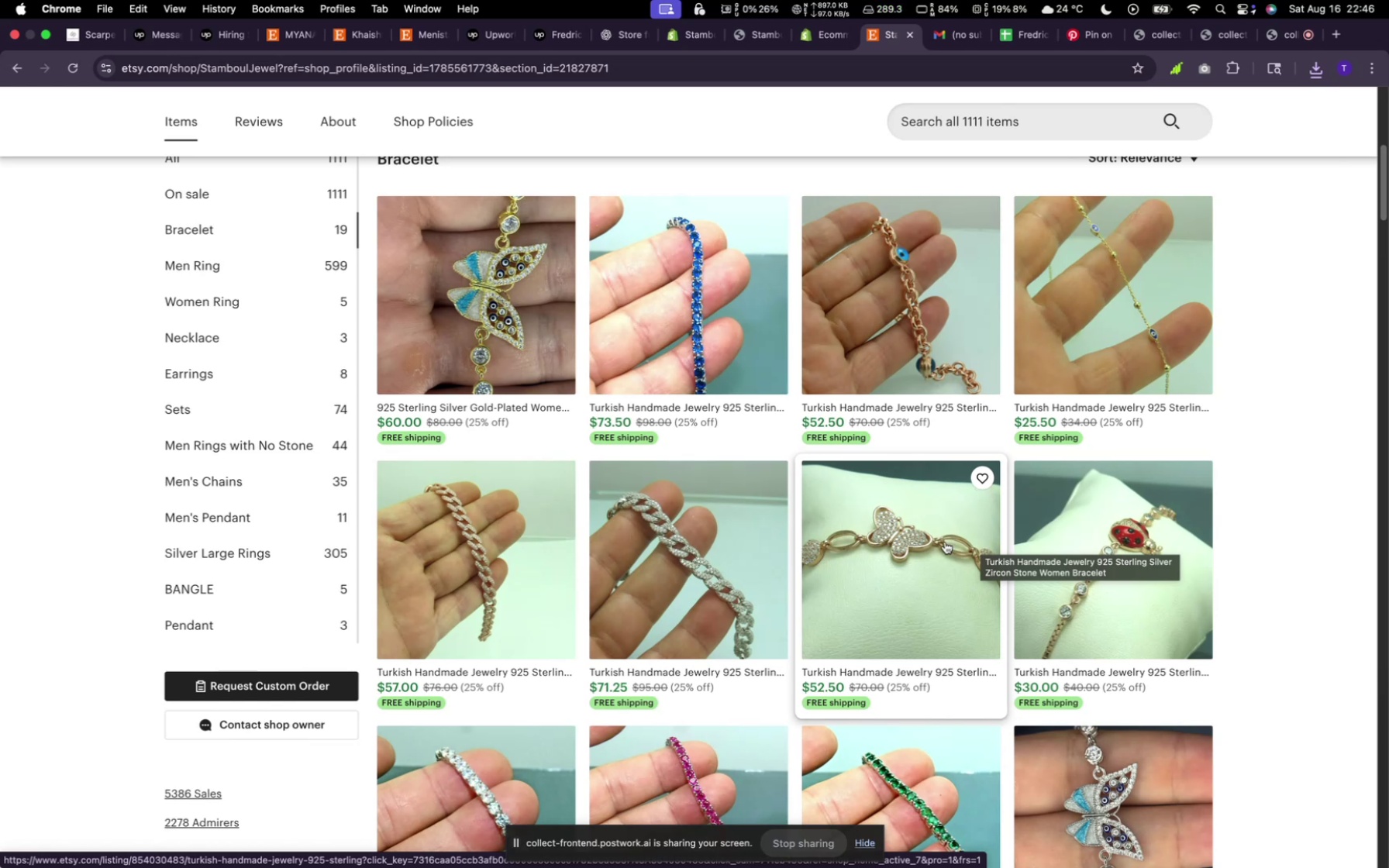 
right_click([945, 542])
 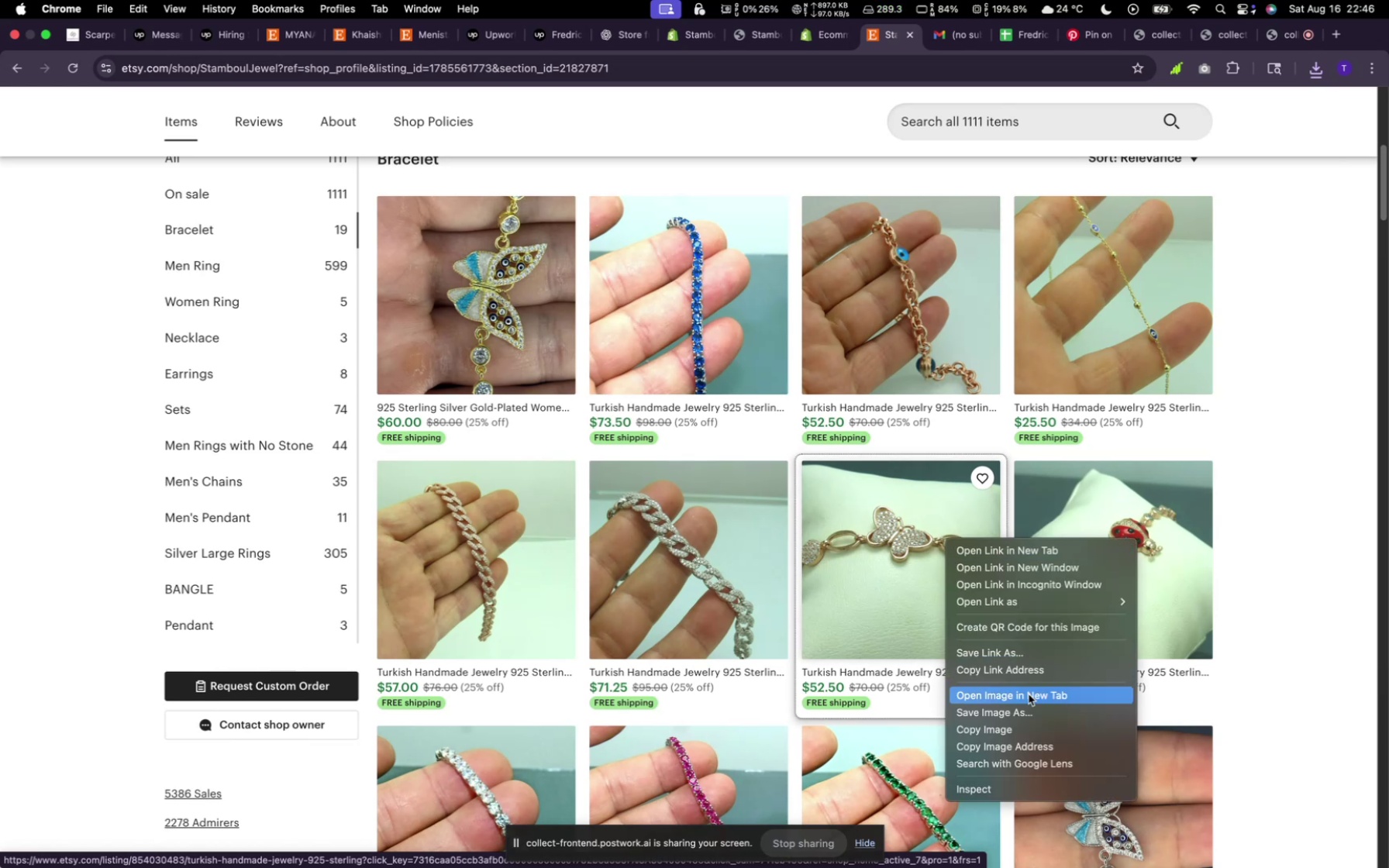 
left_click([1027, 704])
 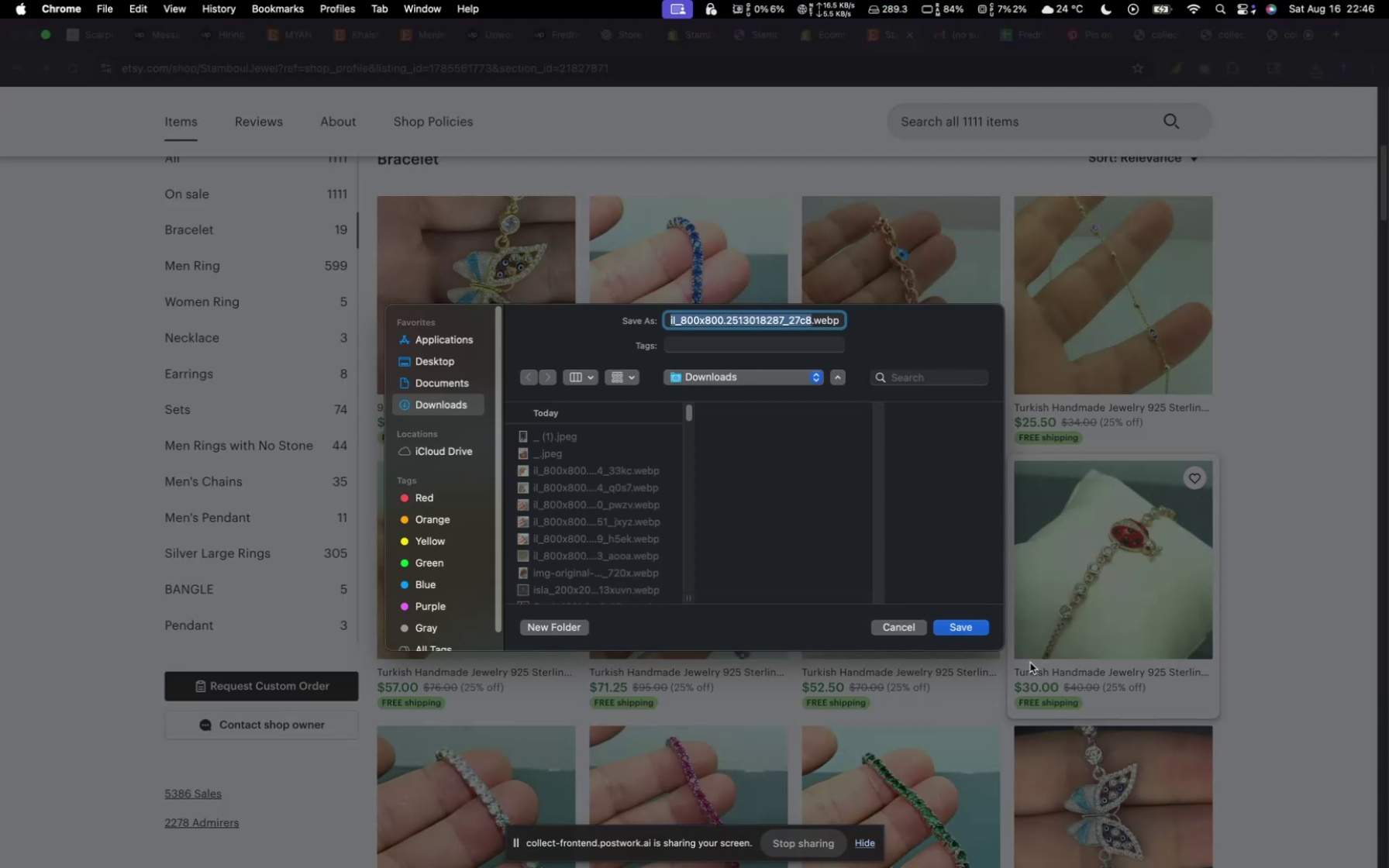 
left_click([980, 630])
 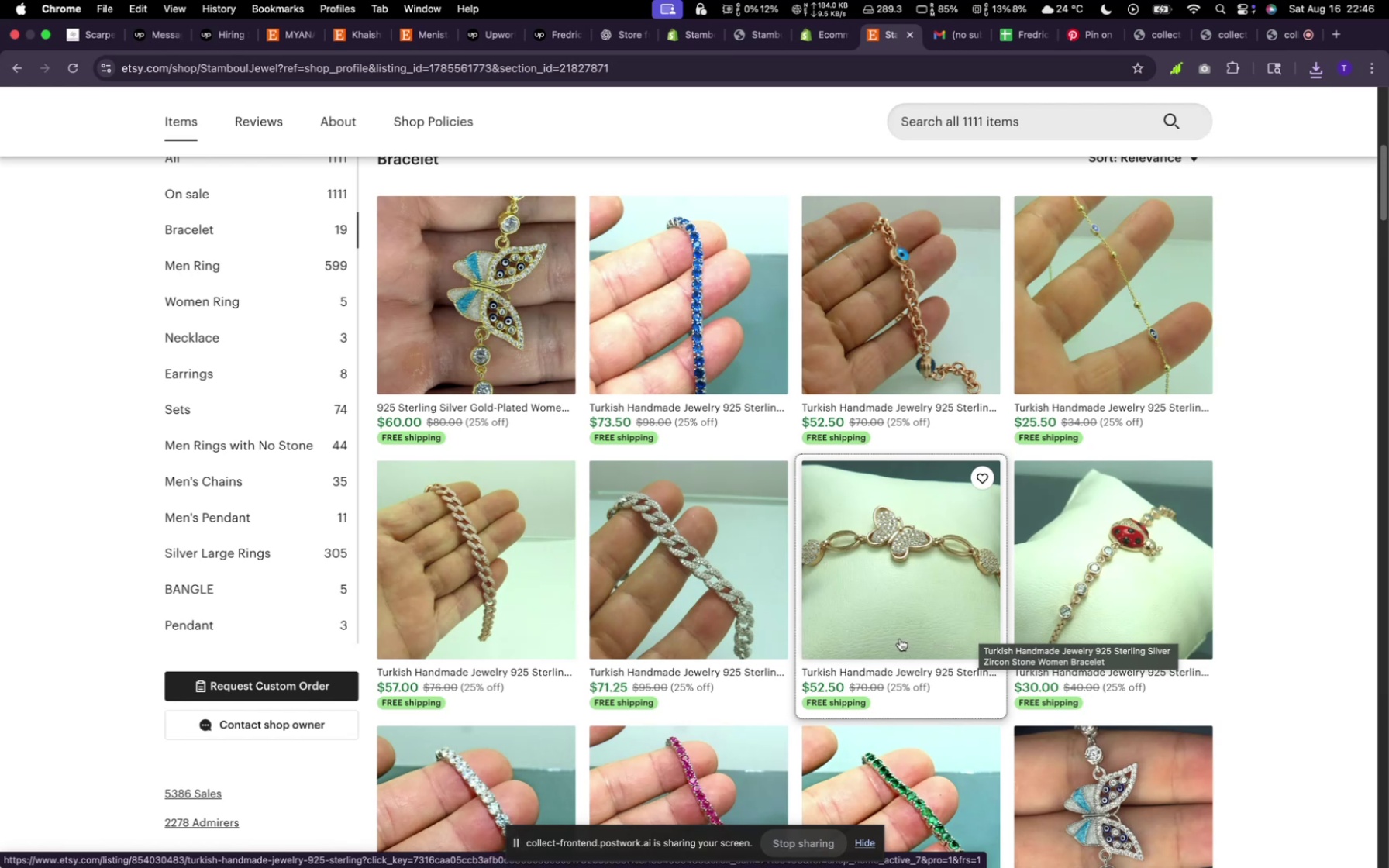 
mouse_move([663, 613])
 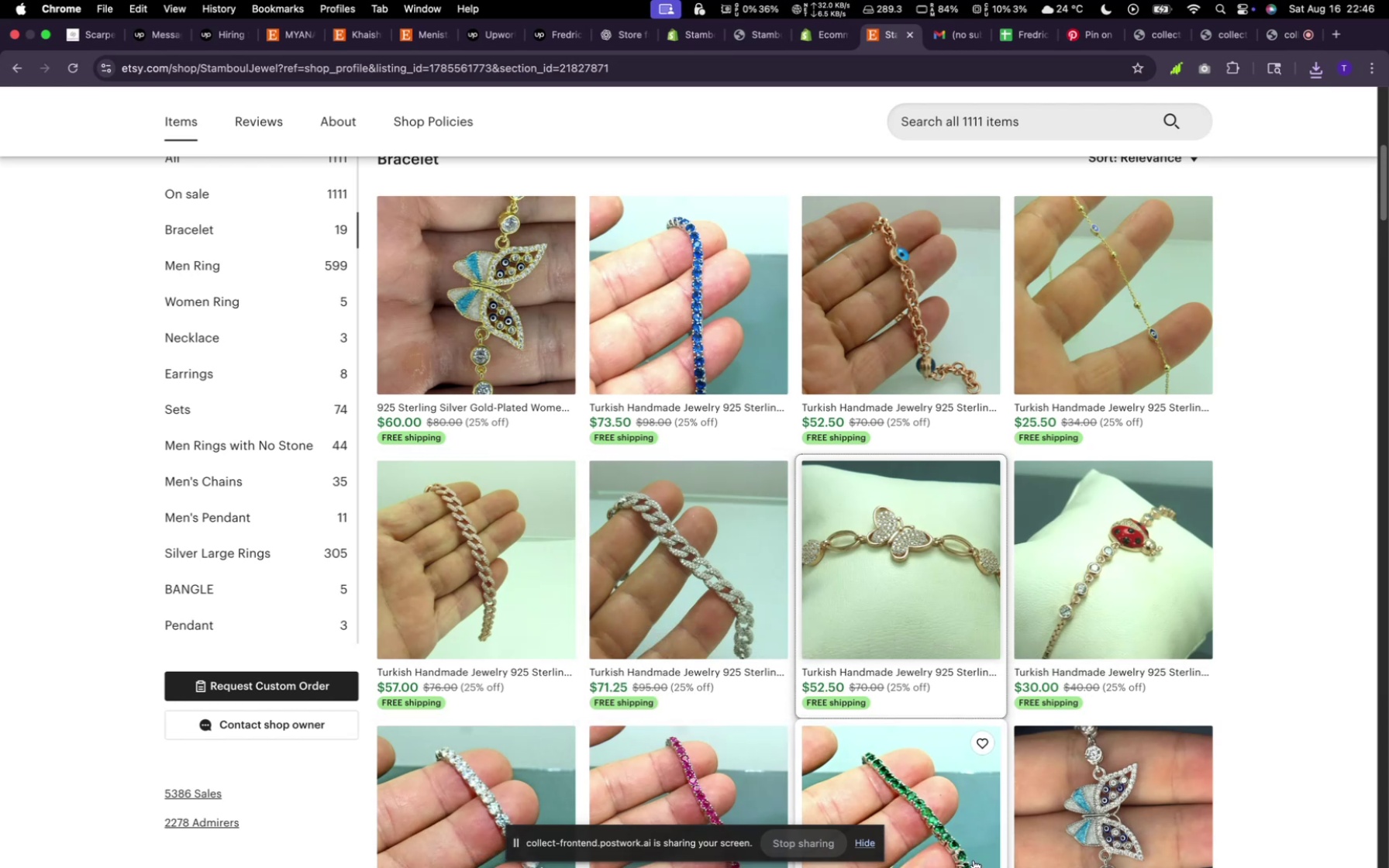 
wait(7.15)
 